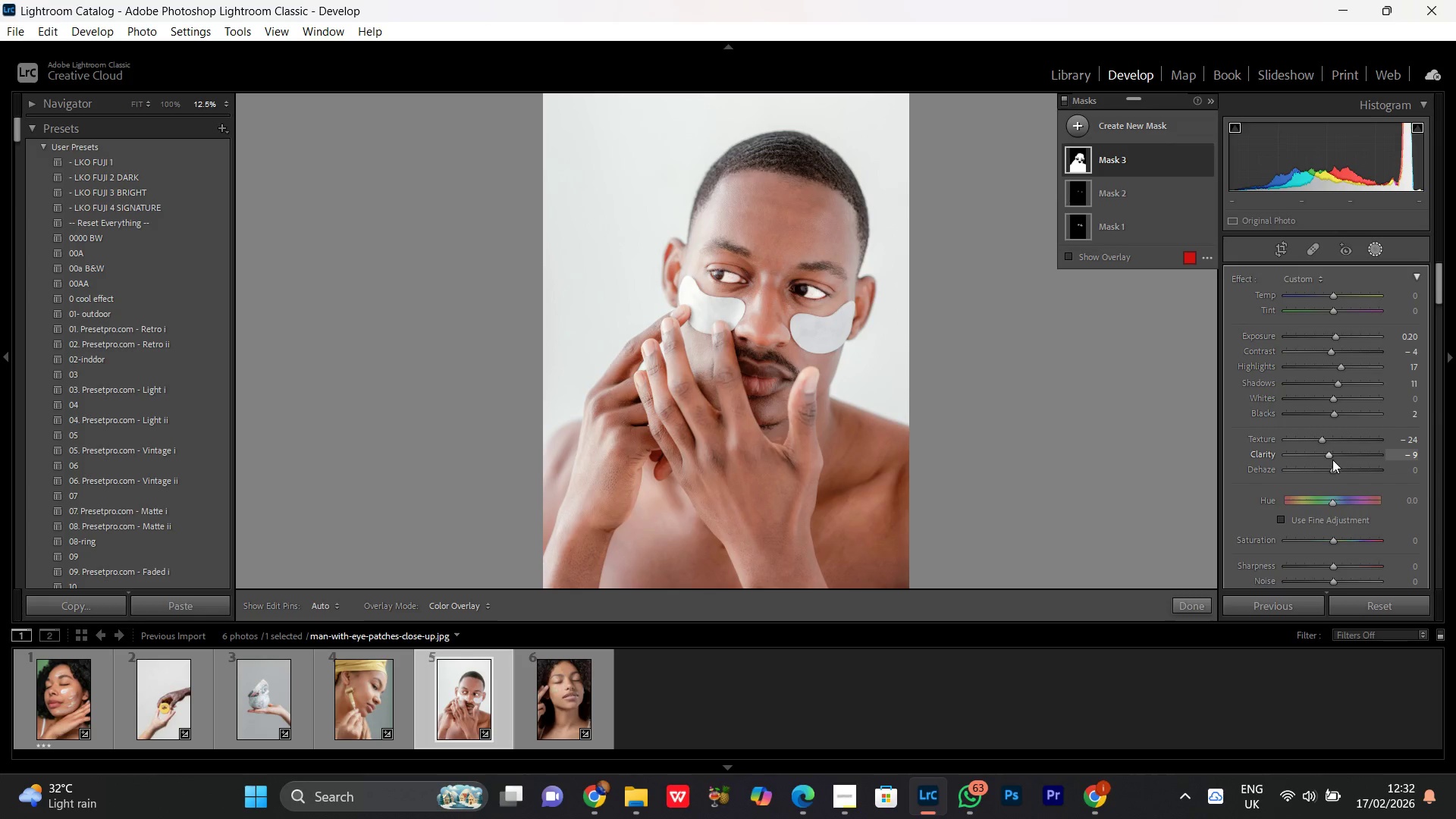 
left_click([1329, 455])
 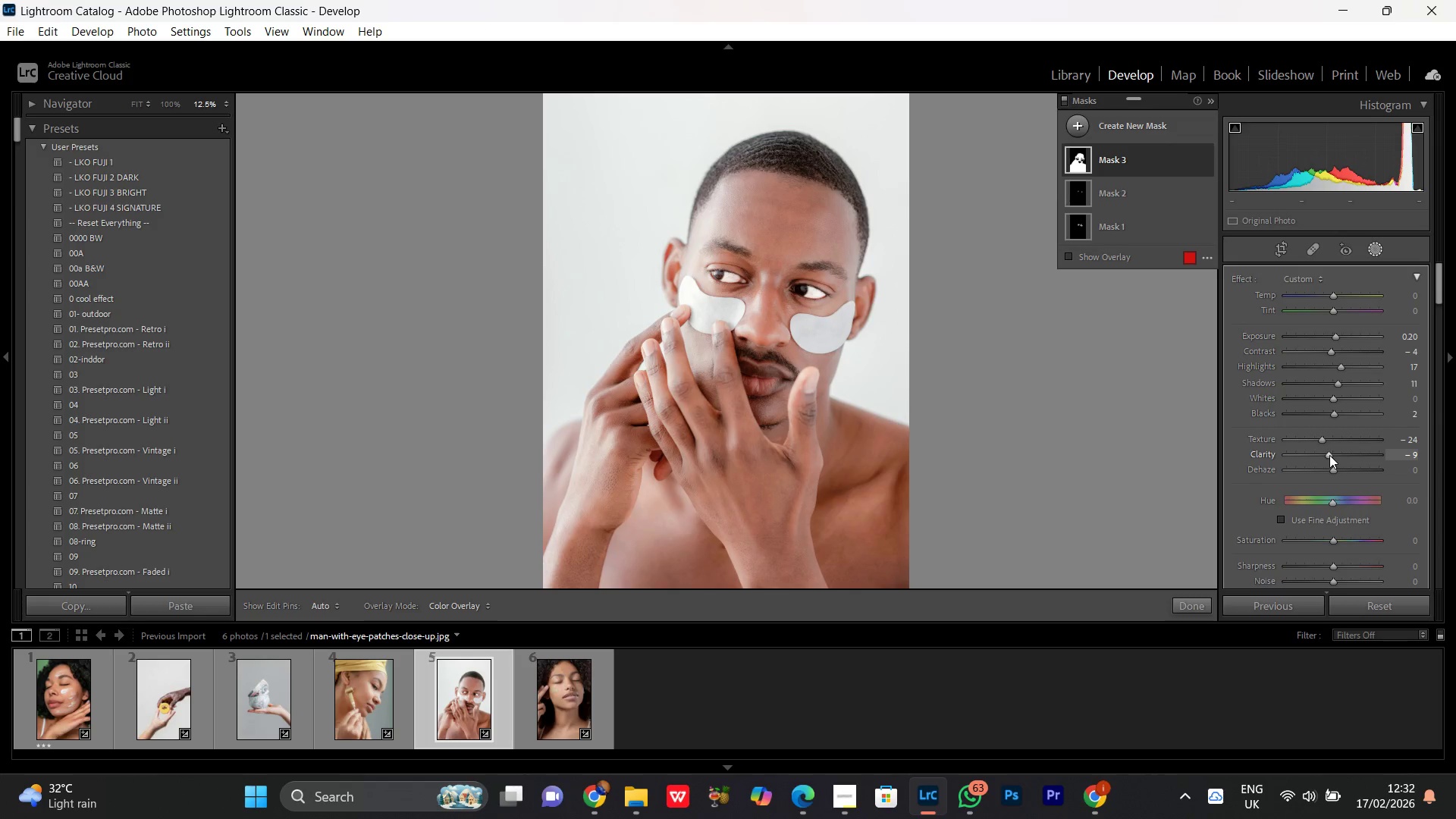 
scroll: coordinate [1329, 455], scroll_direction: up, amount: 1.0
 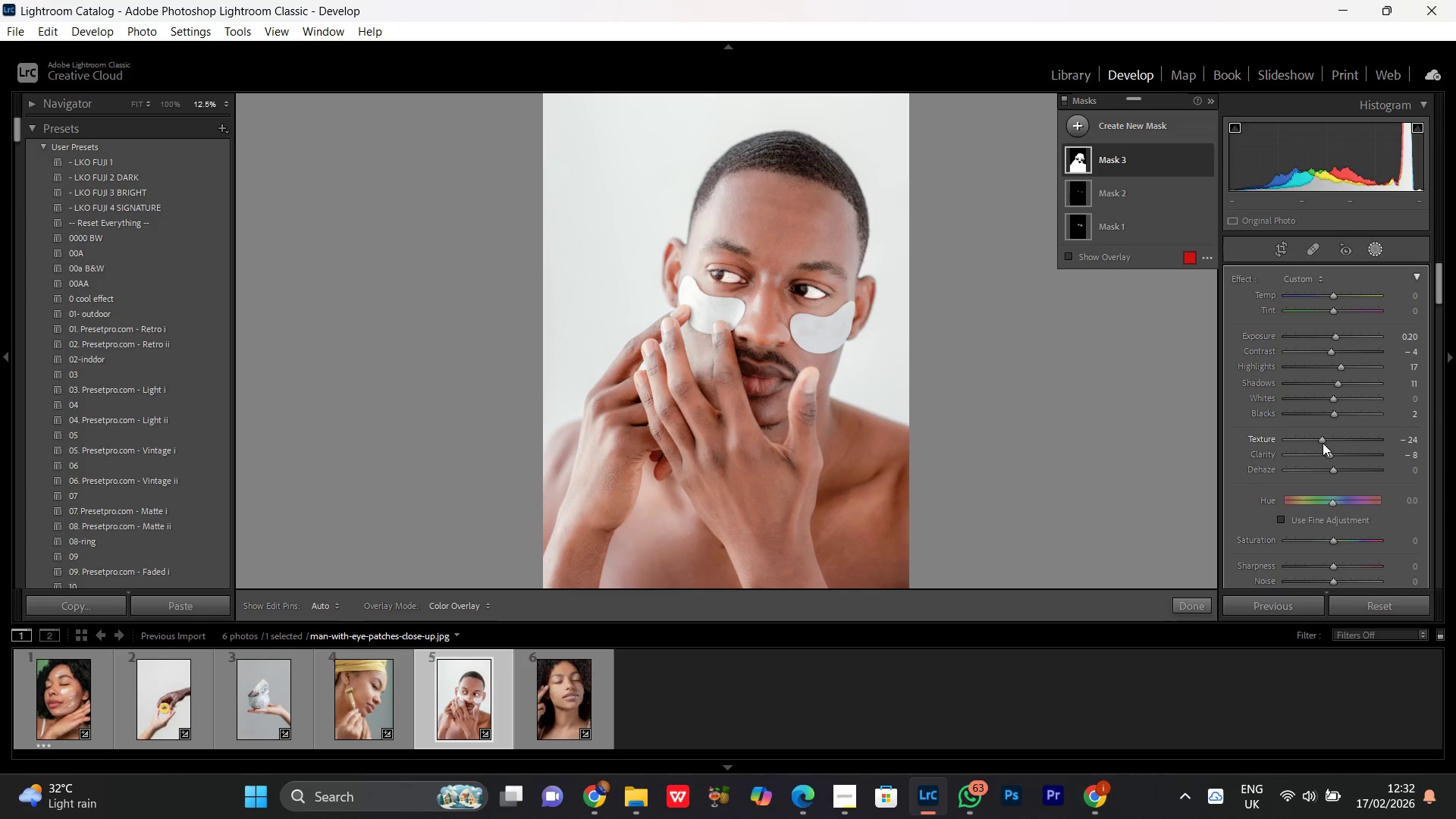 
left_click([1323, 443])
 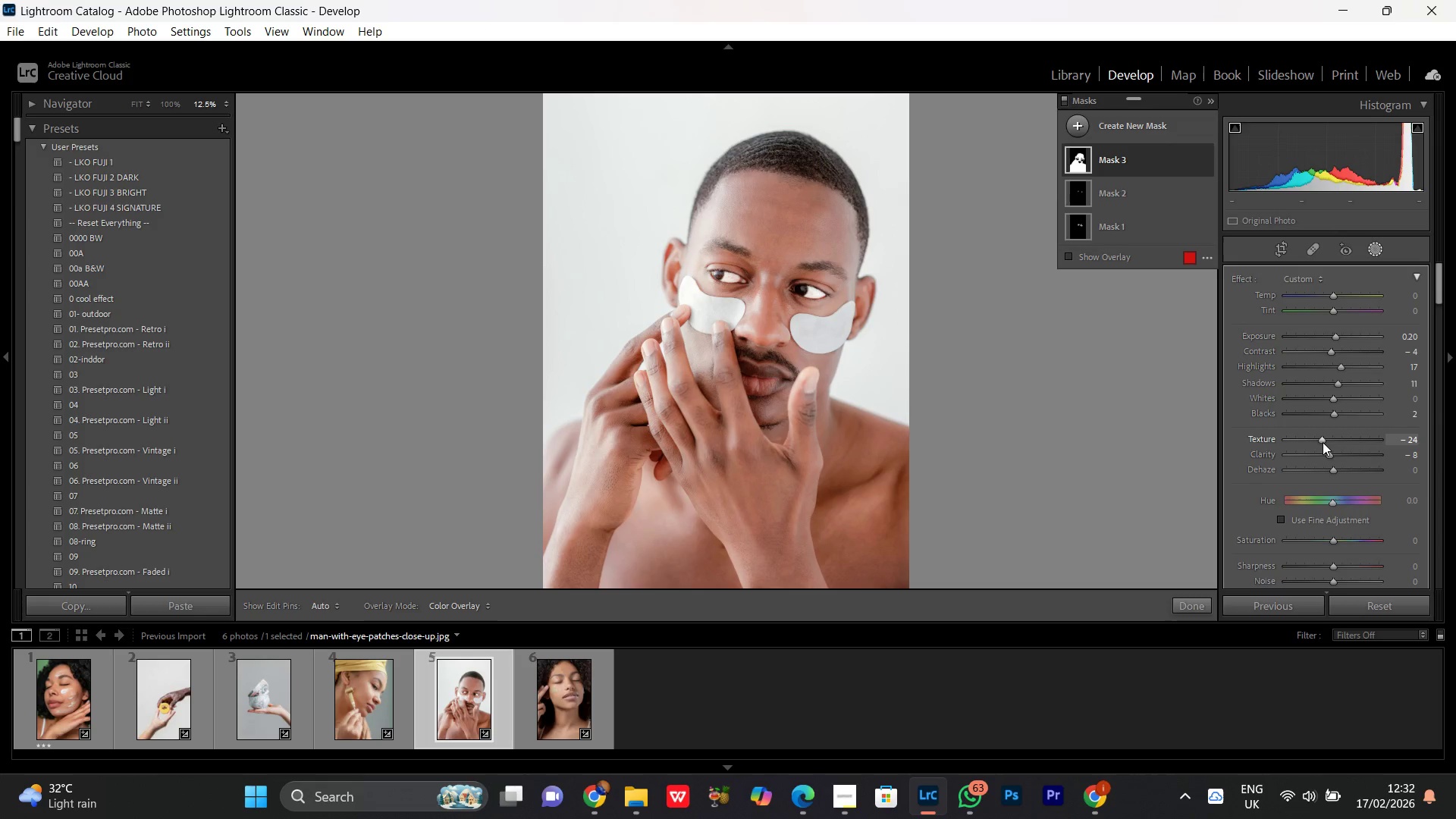 
scroll: coordinate [1323, 442], scroll_direction: up, amount: 2.0
 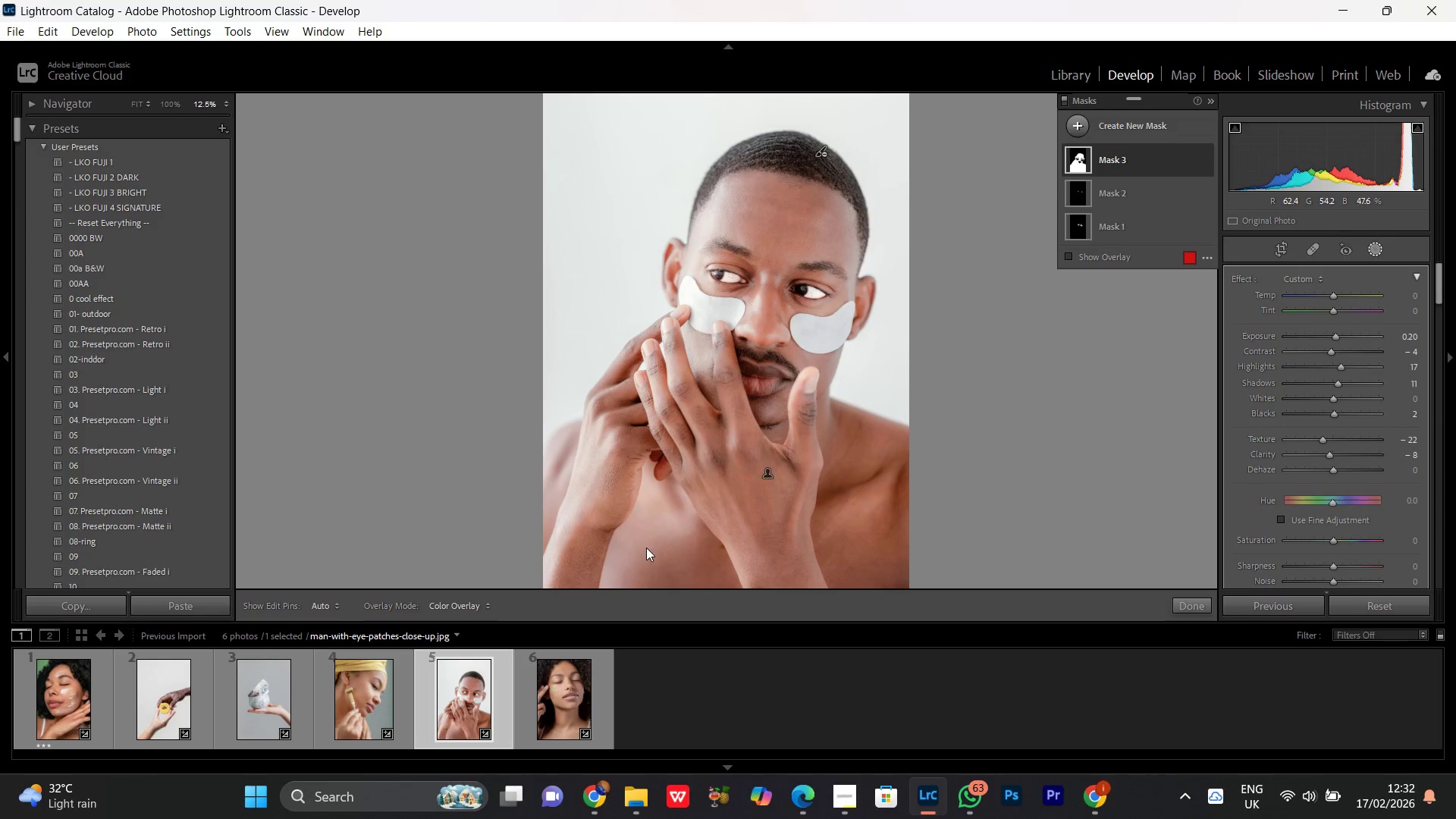 
key(Control+ControlRight)
 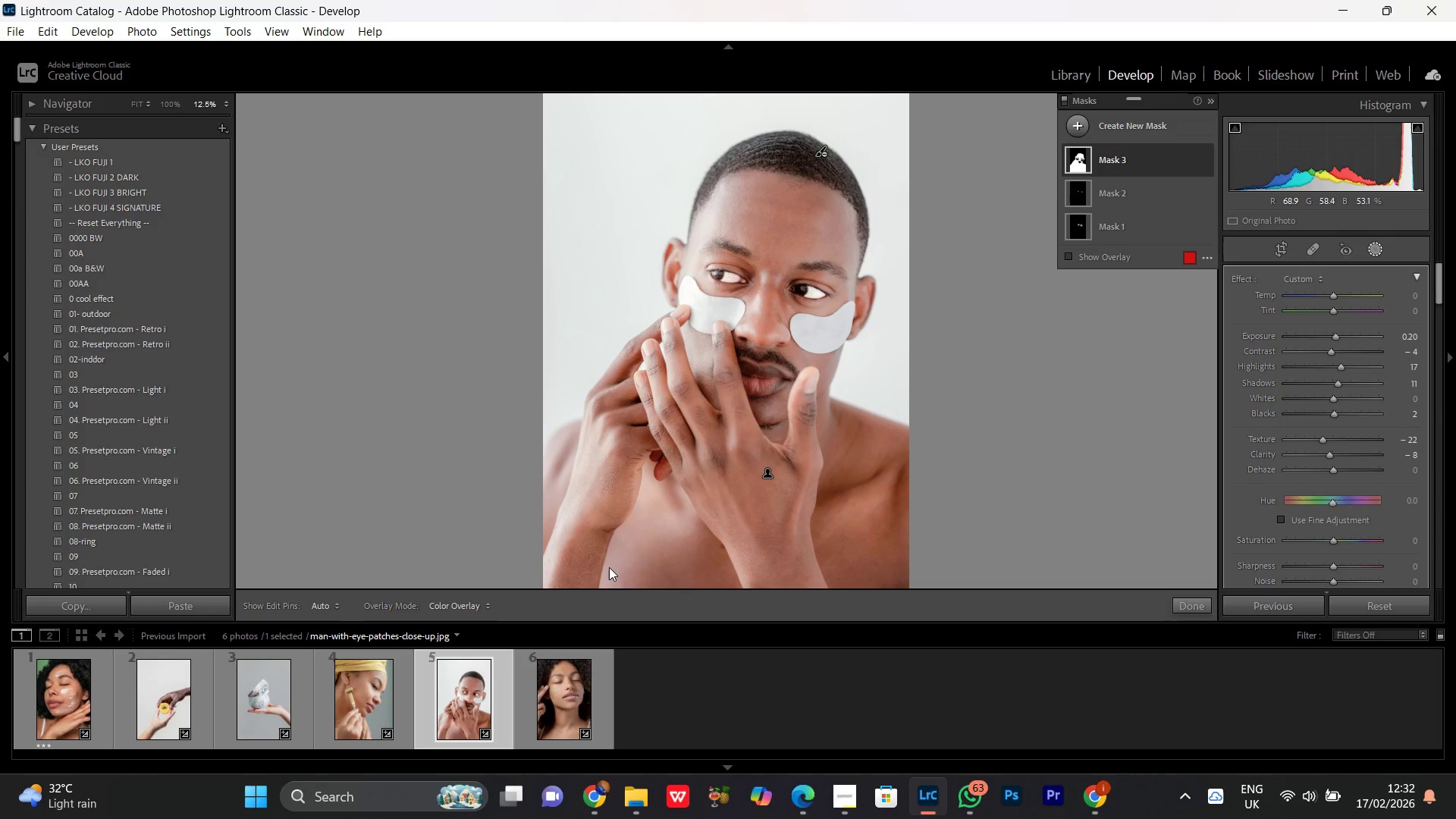 
key(Control+Minus)
 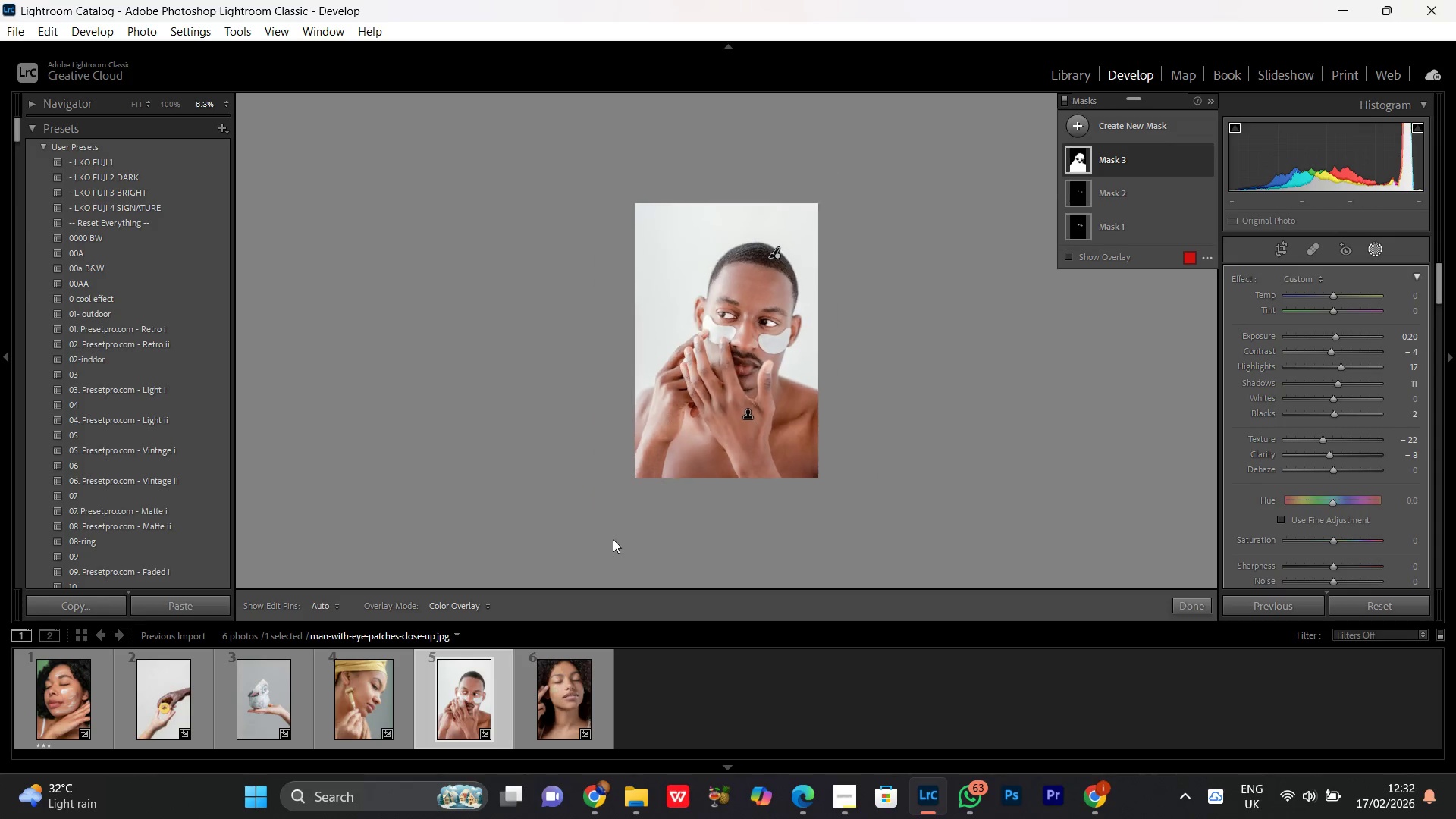 
key(Control+Minus)
 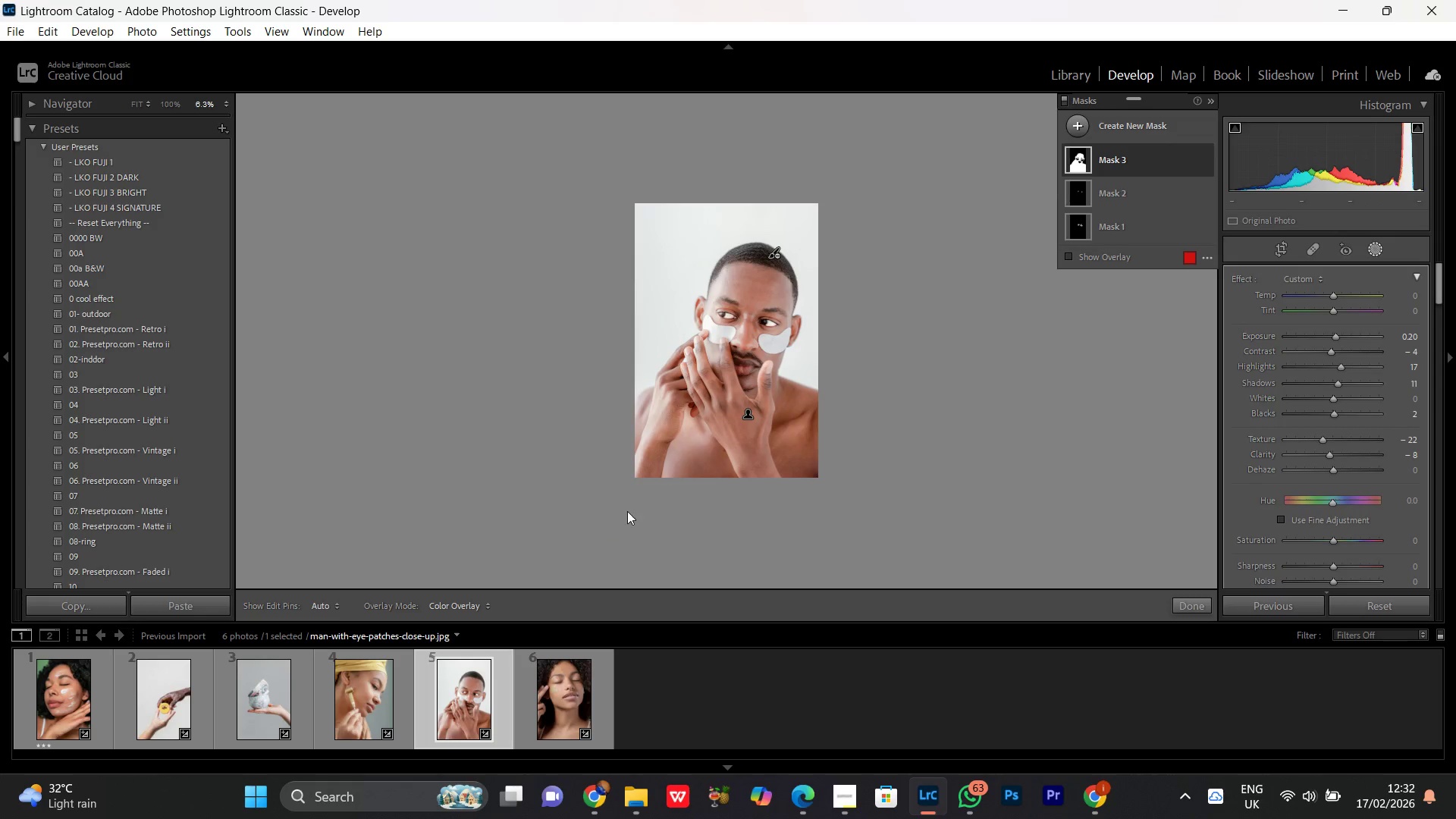 
key(Control+Equal)
 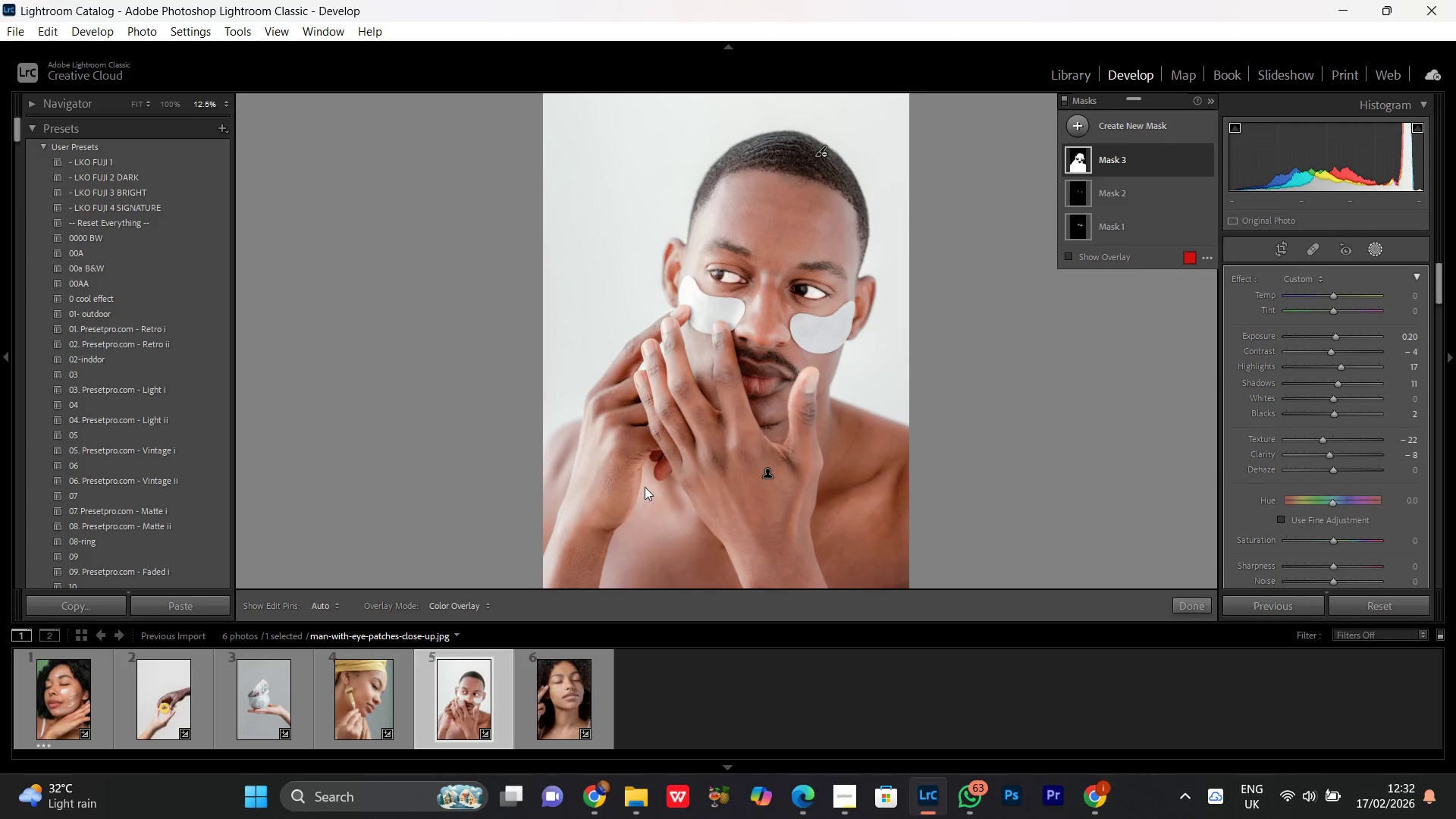 
key(Control+Equal)
 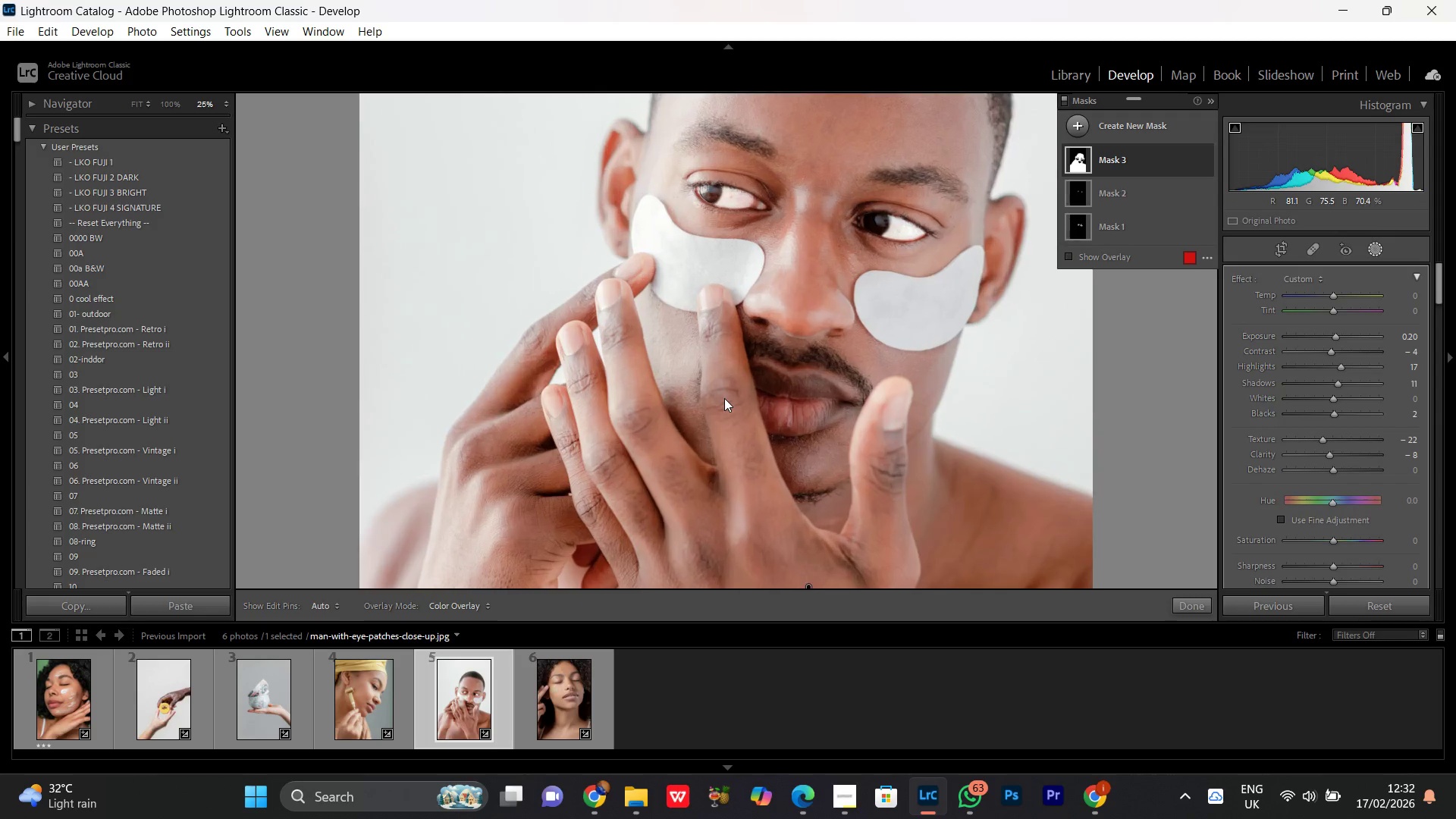 
key(Control+Equal)
 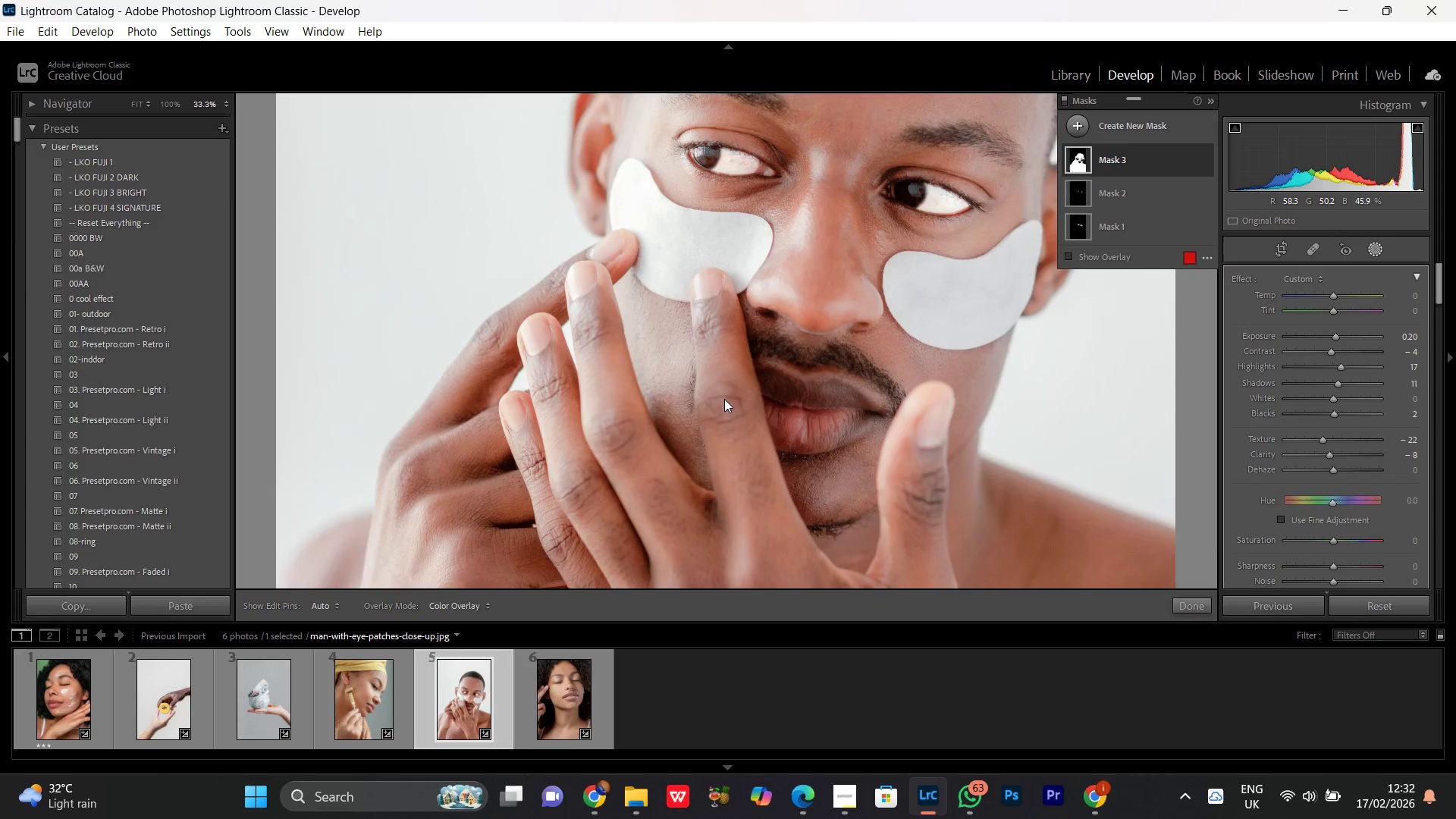 
key(Control+Minus)
 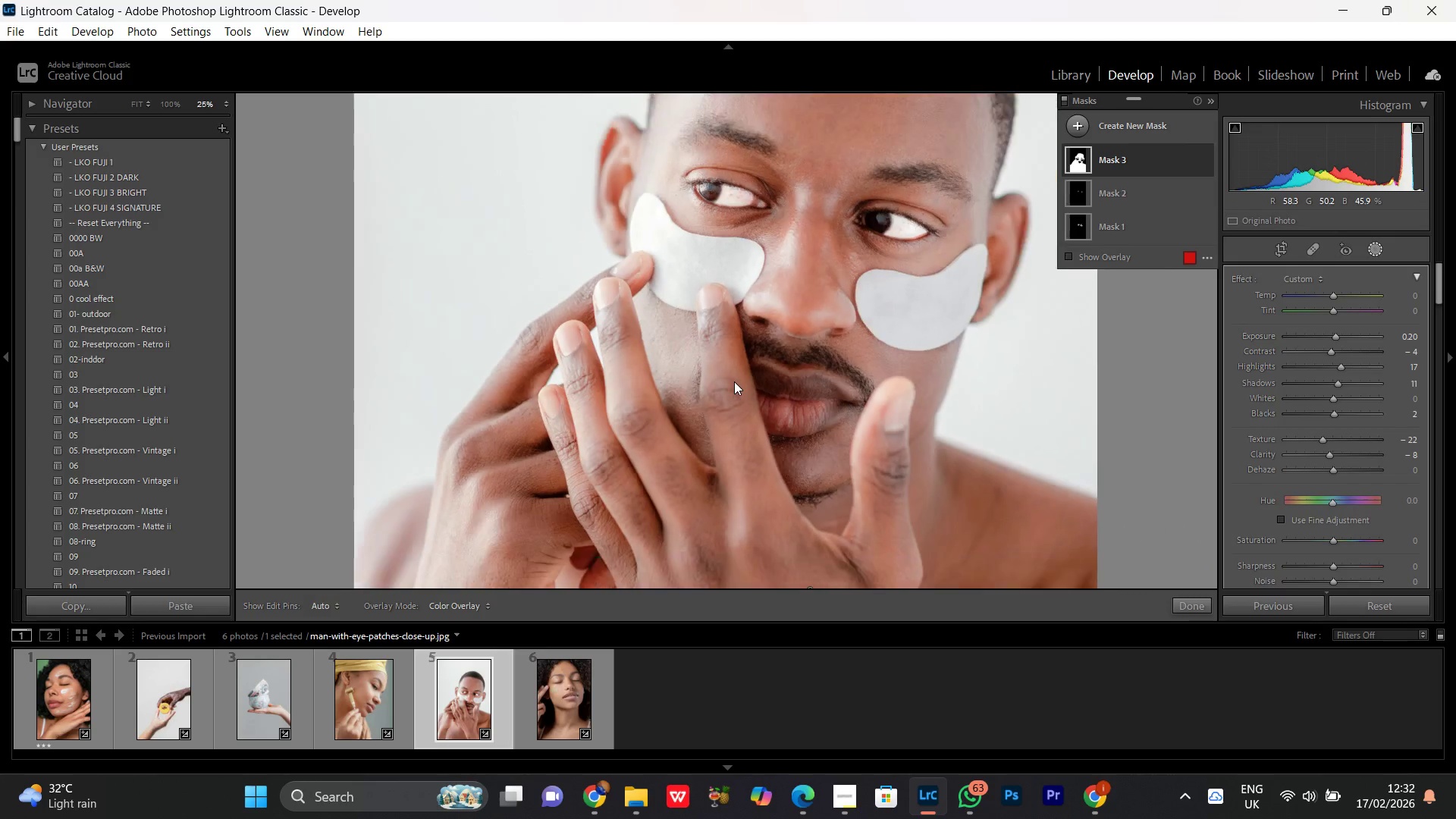 
key(Control+Minus)
 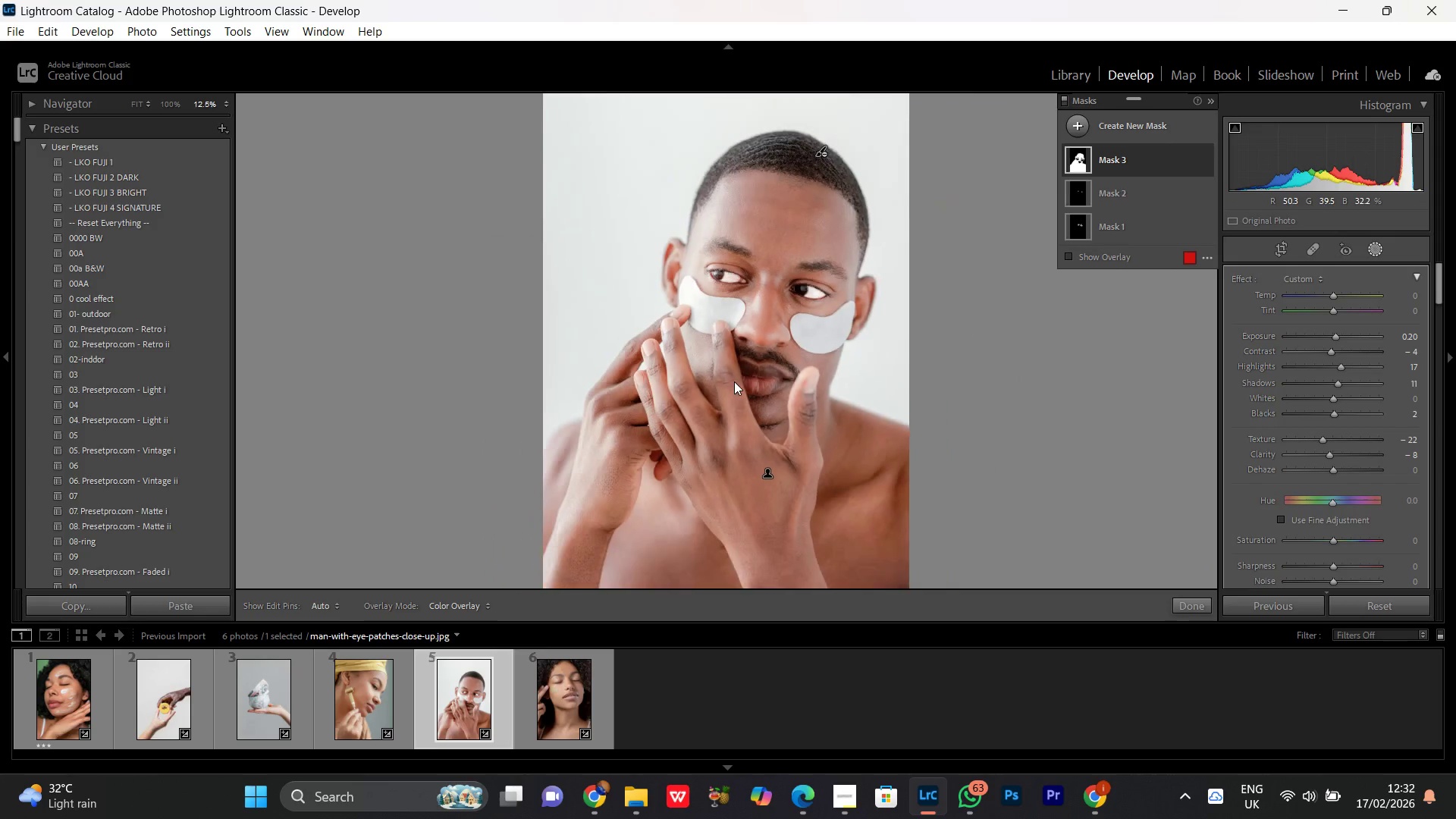 
key(Control+Minus)
 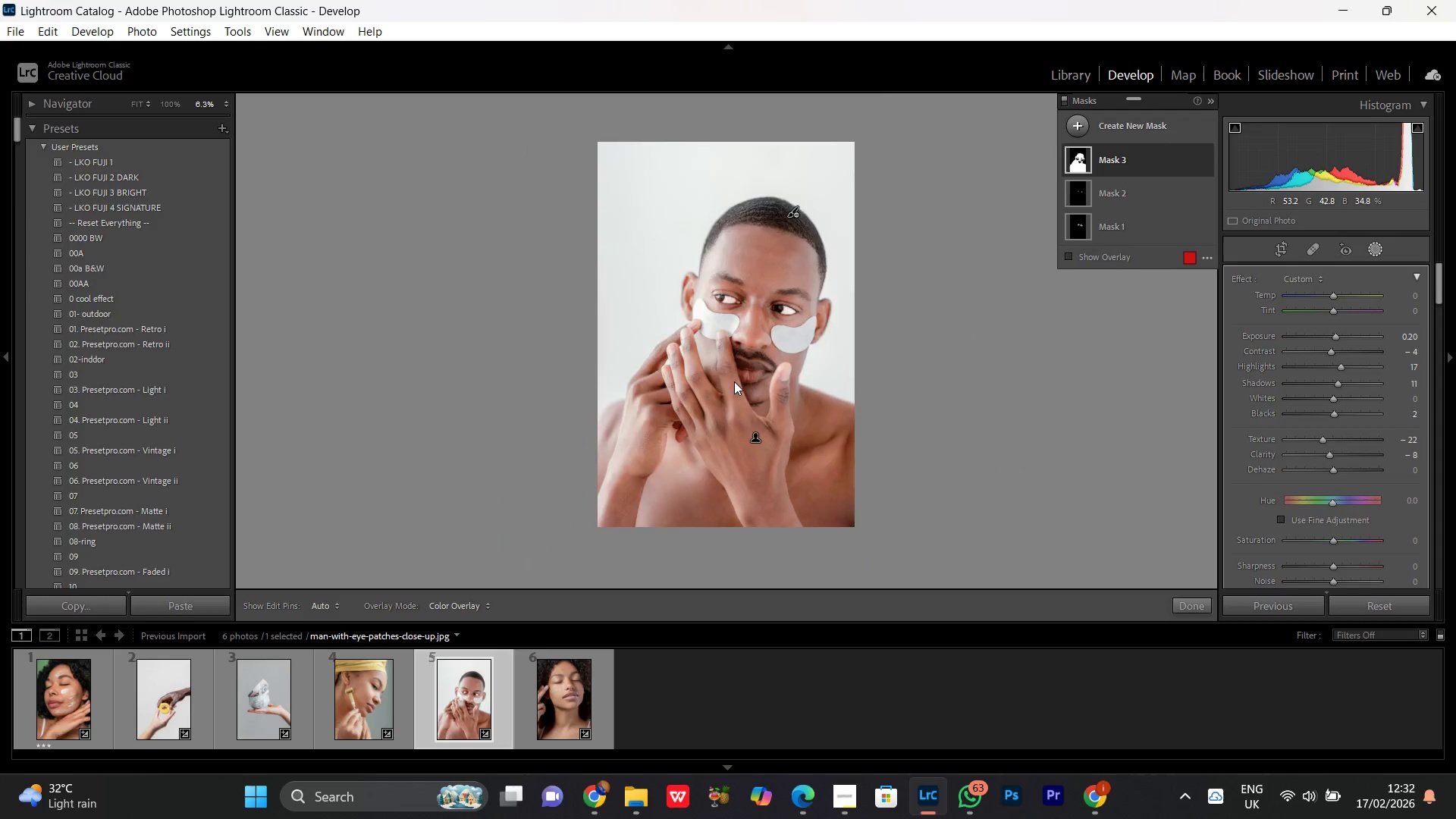 
key(Control+Equal)
 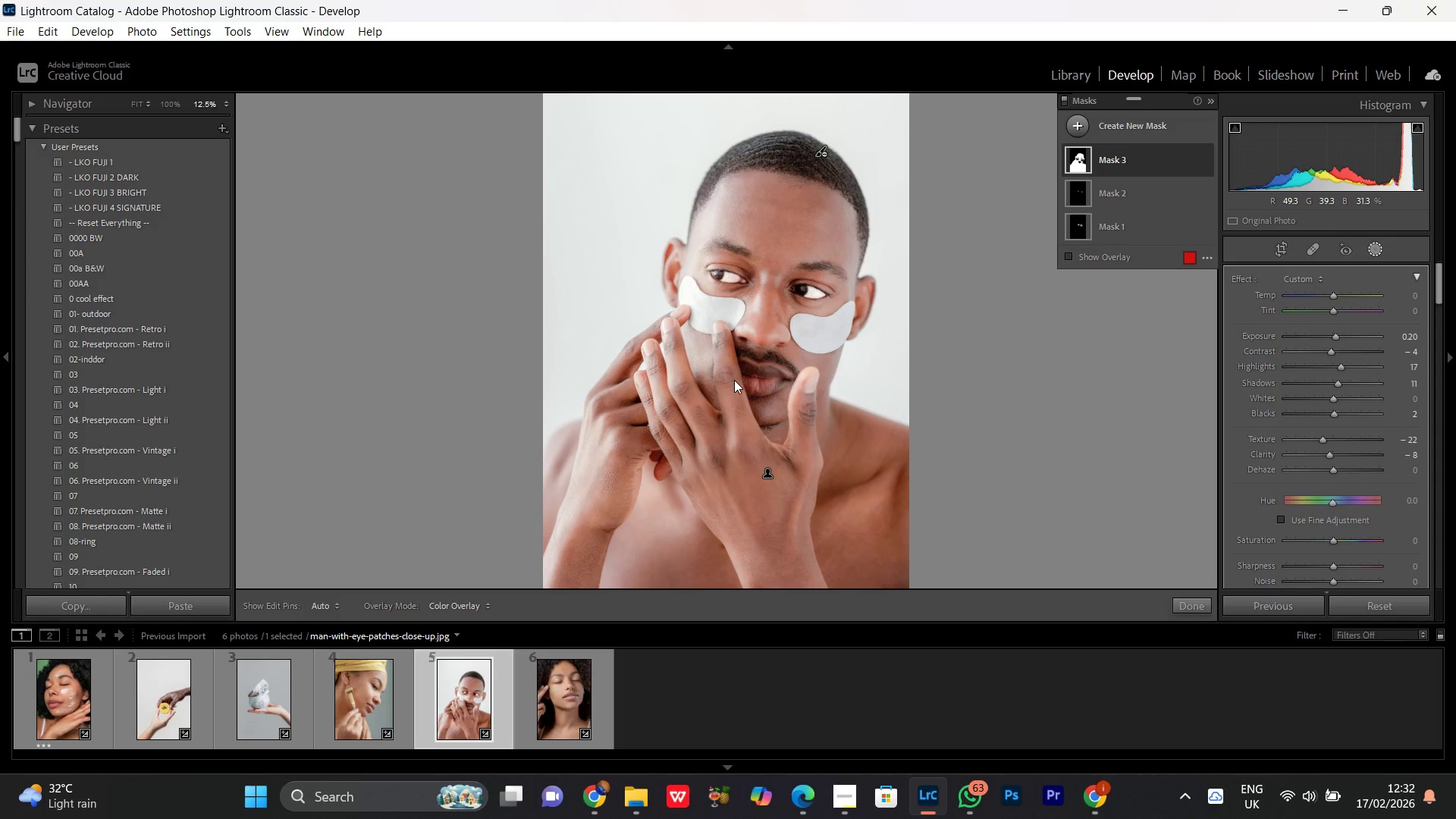 
wait(5.31)
 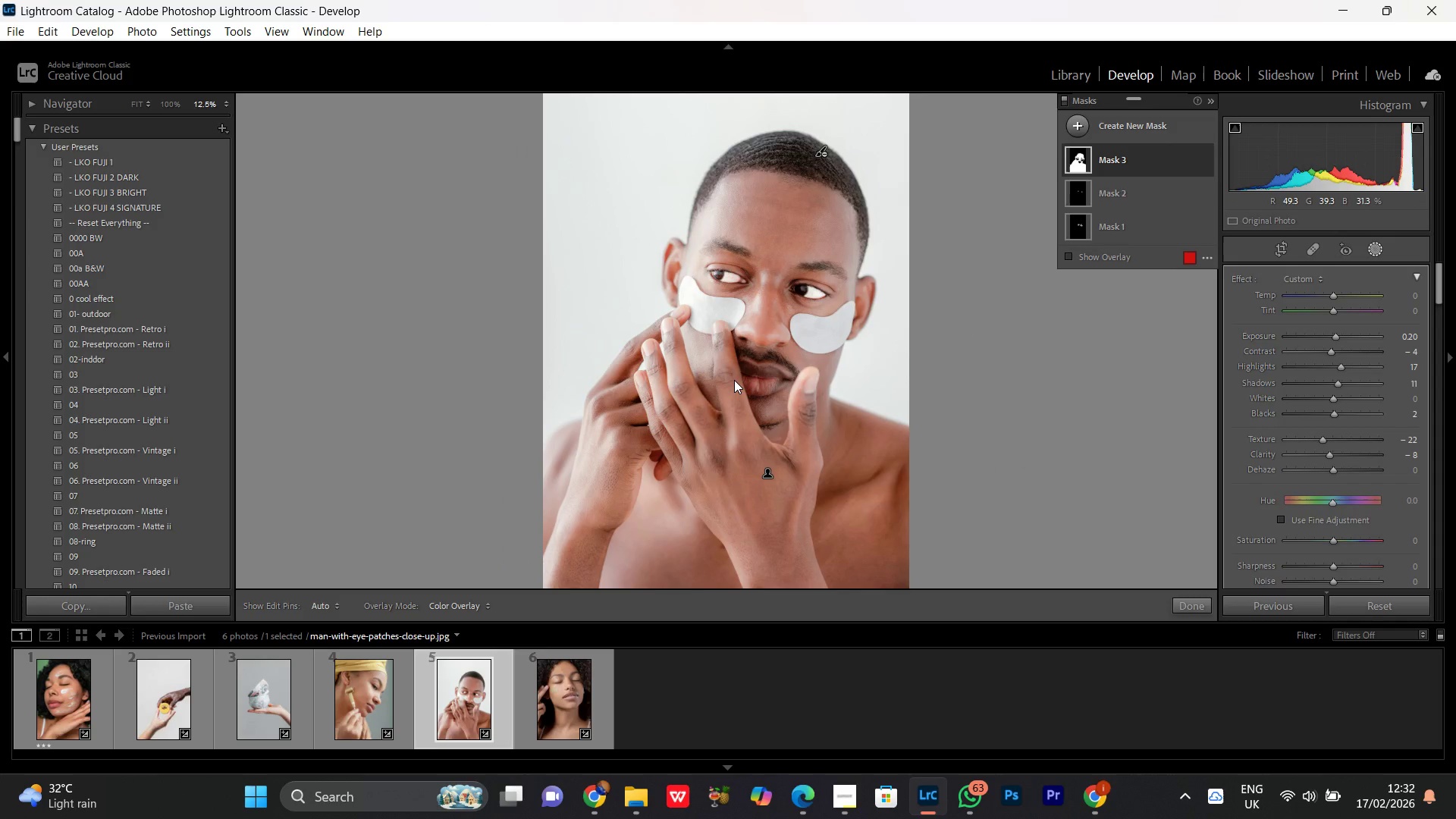 
scroll: coordinate [733, 386], scroll_direction: none, amount: 0.0
 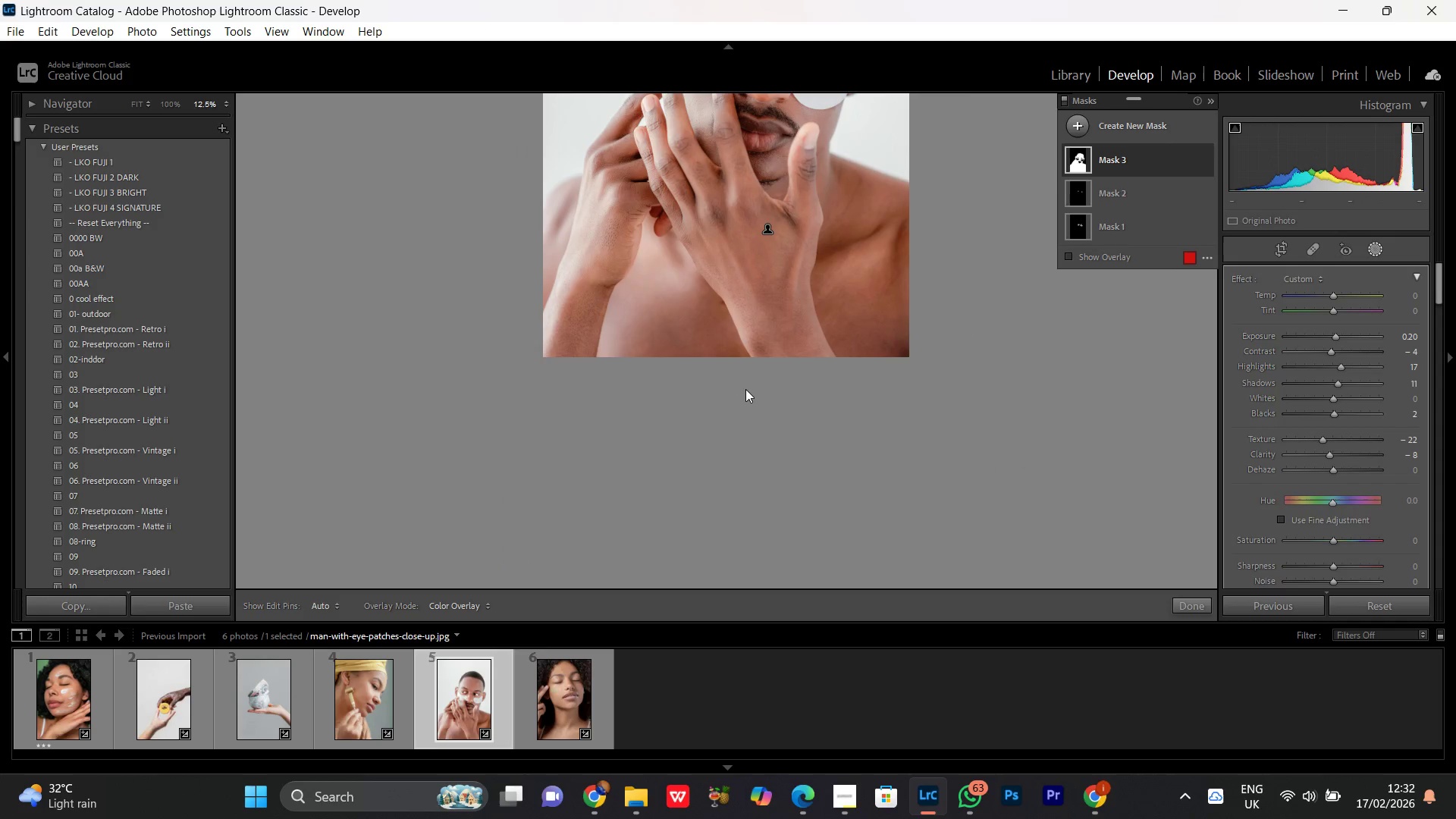 
scroll: coordinate [745, 389], scroll_direction: up, amount: 2.0
 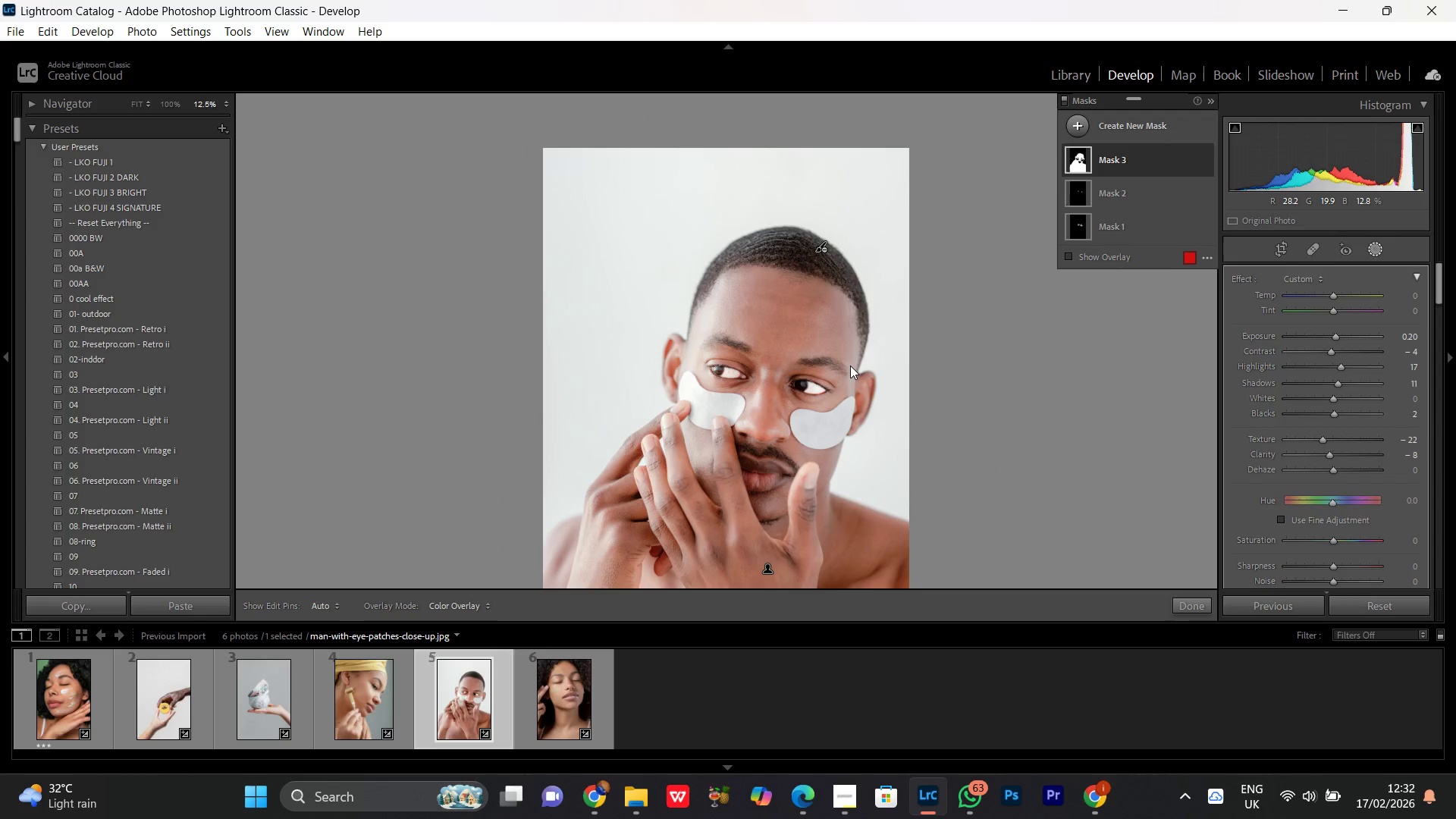 
scroll: coordinate [869, 403], scroll_direction: down, amount: 7.0
 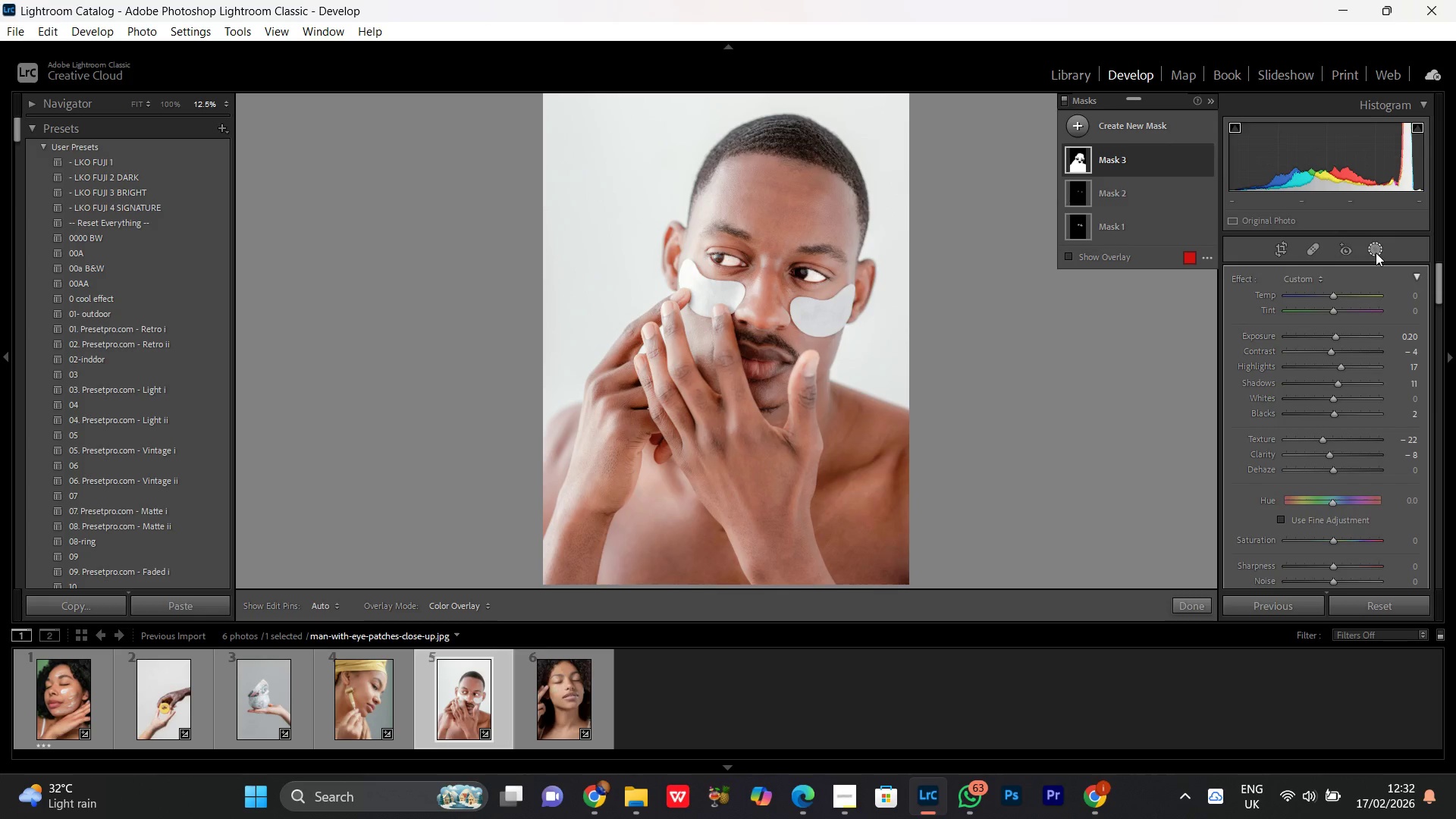 
left_click([1376, 253])
 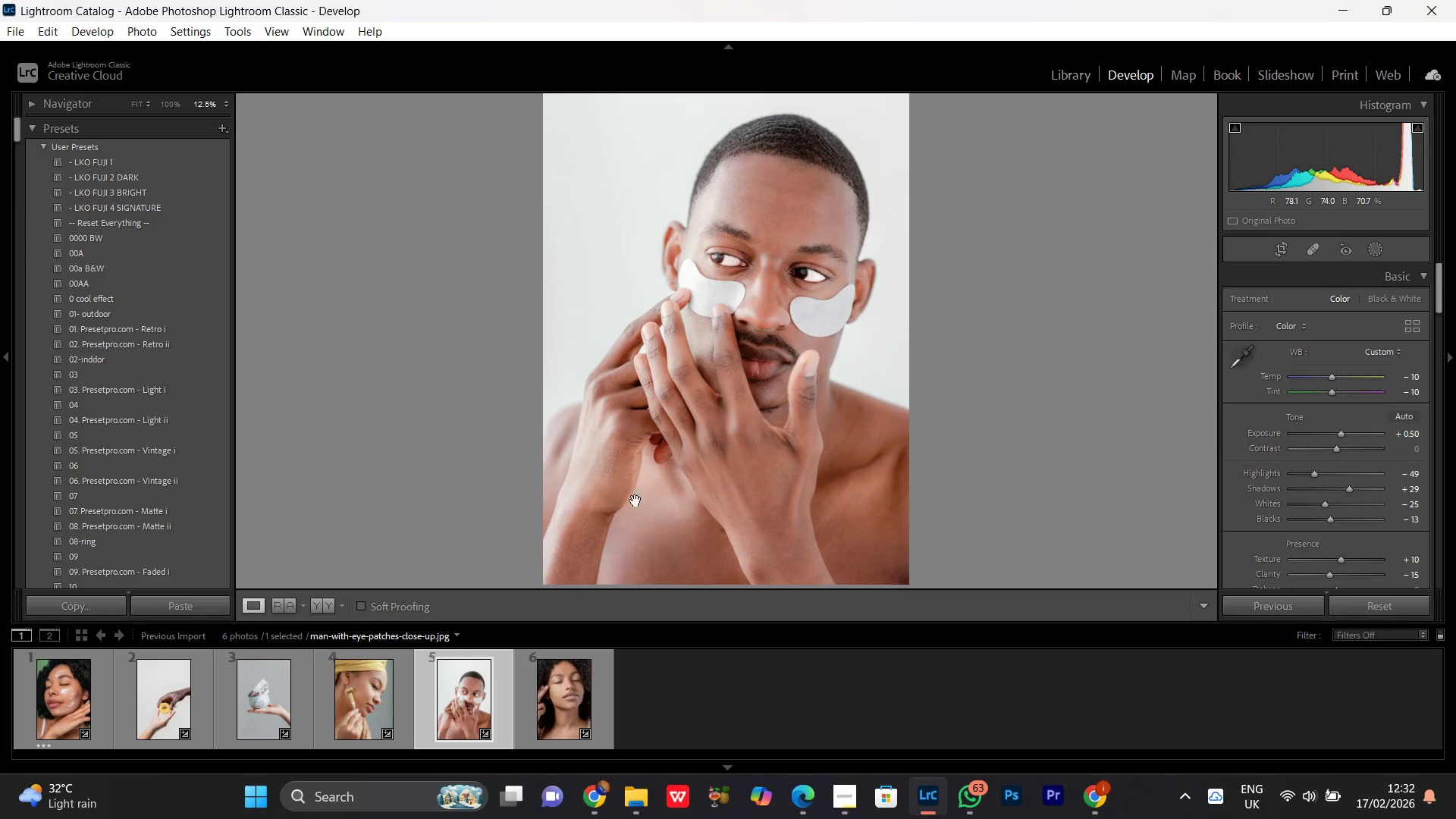 
left_click([846, 365])
 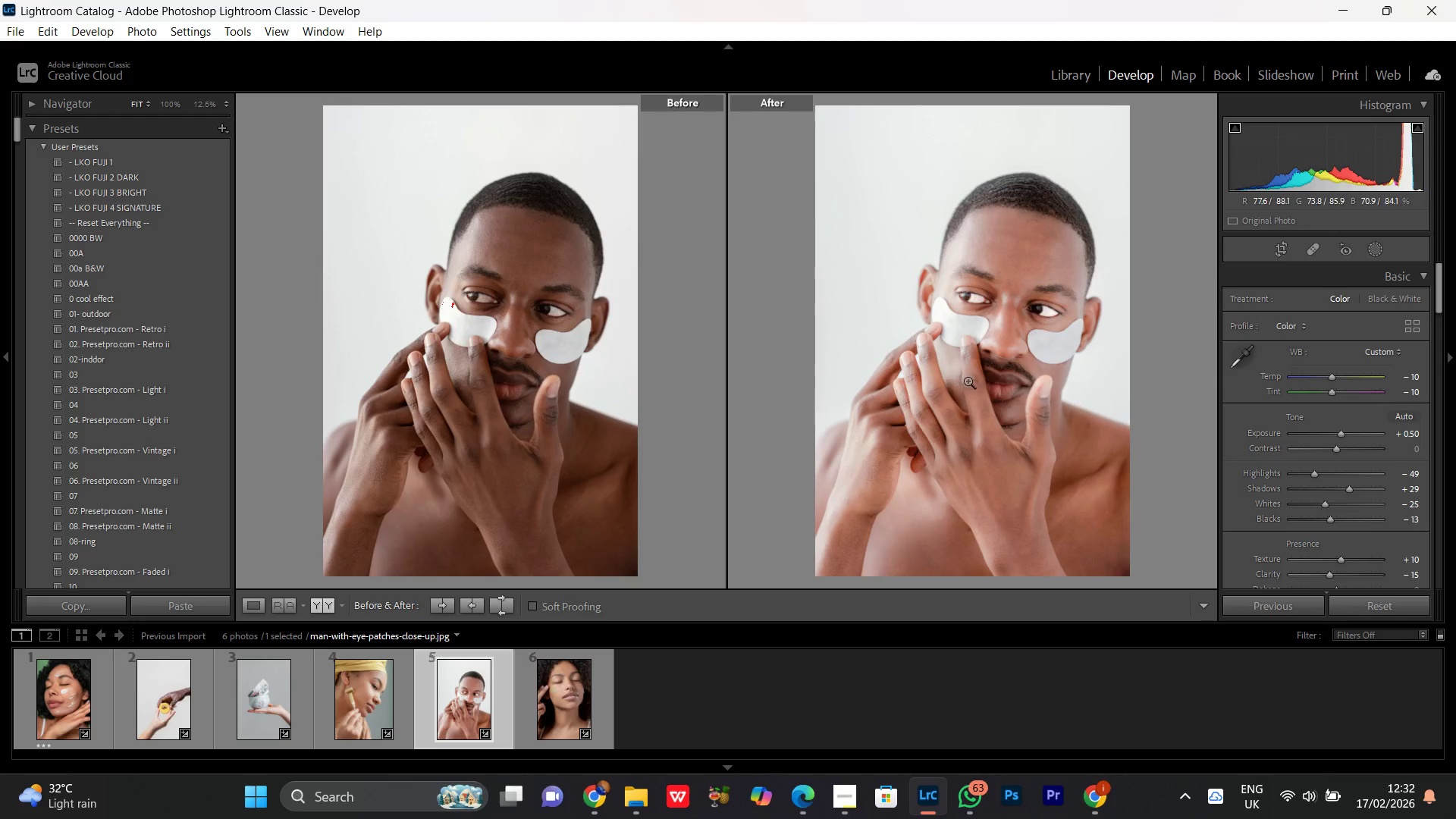 
left_click([1024, 452])
 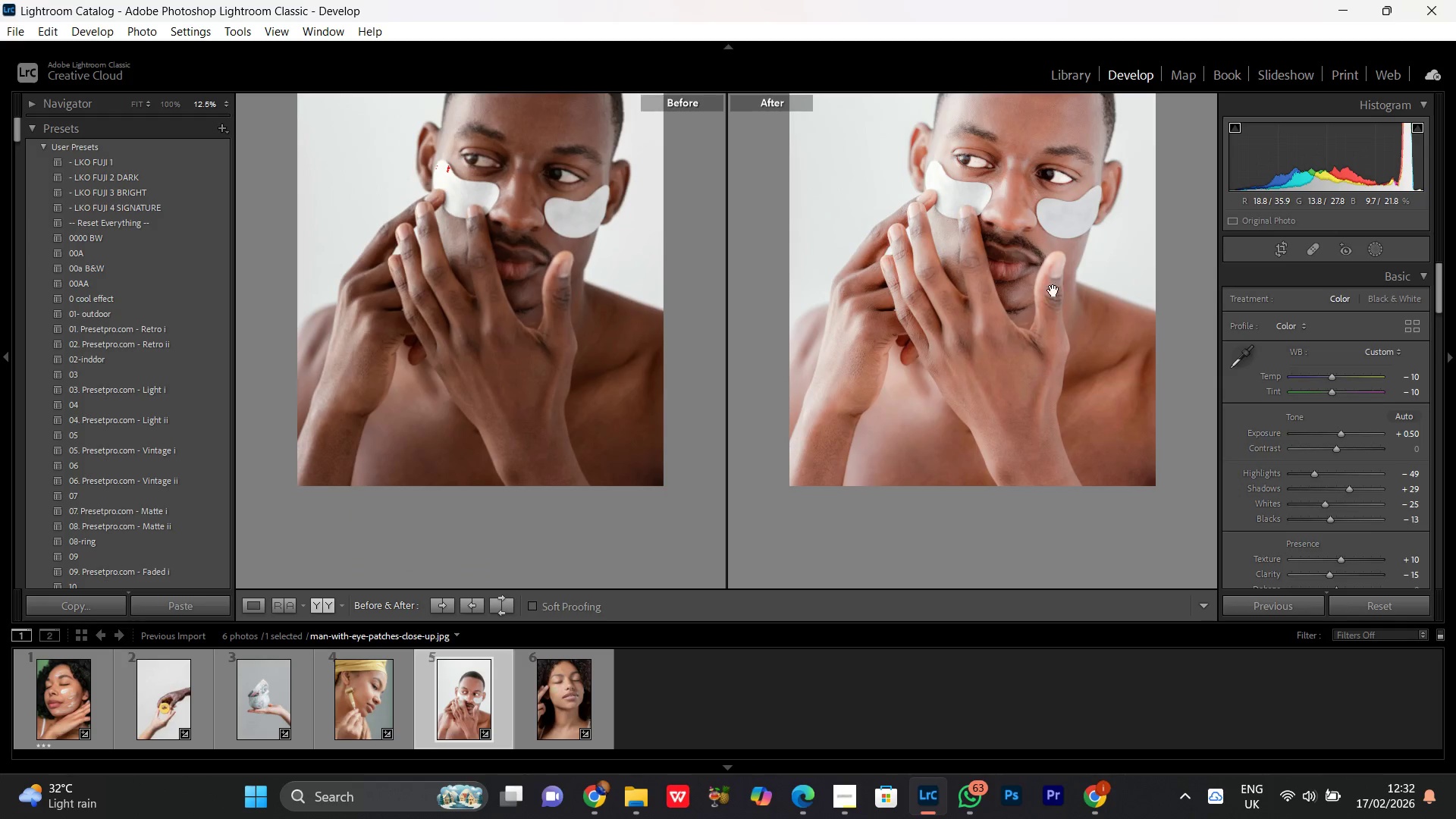 
left_click([1043, 246])
 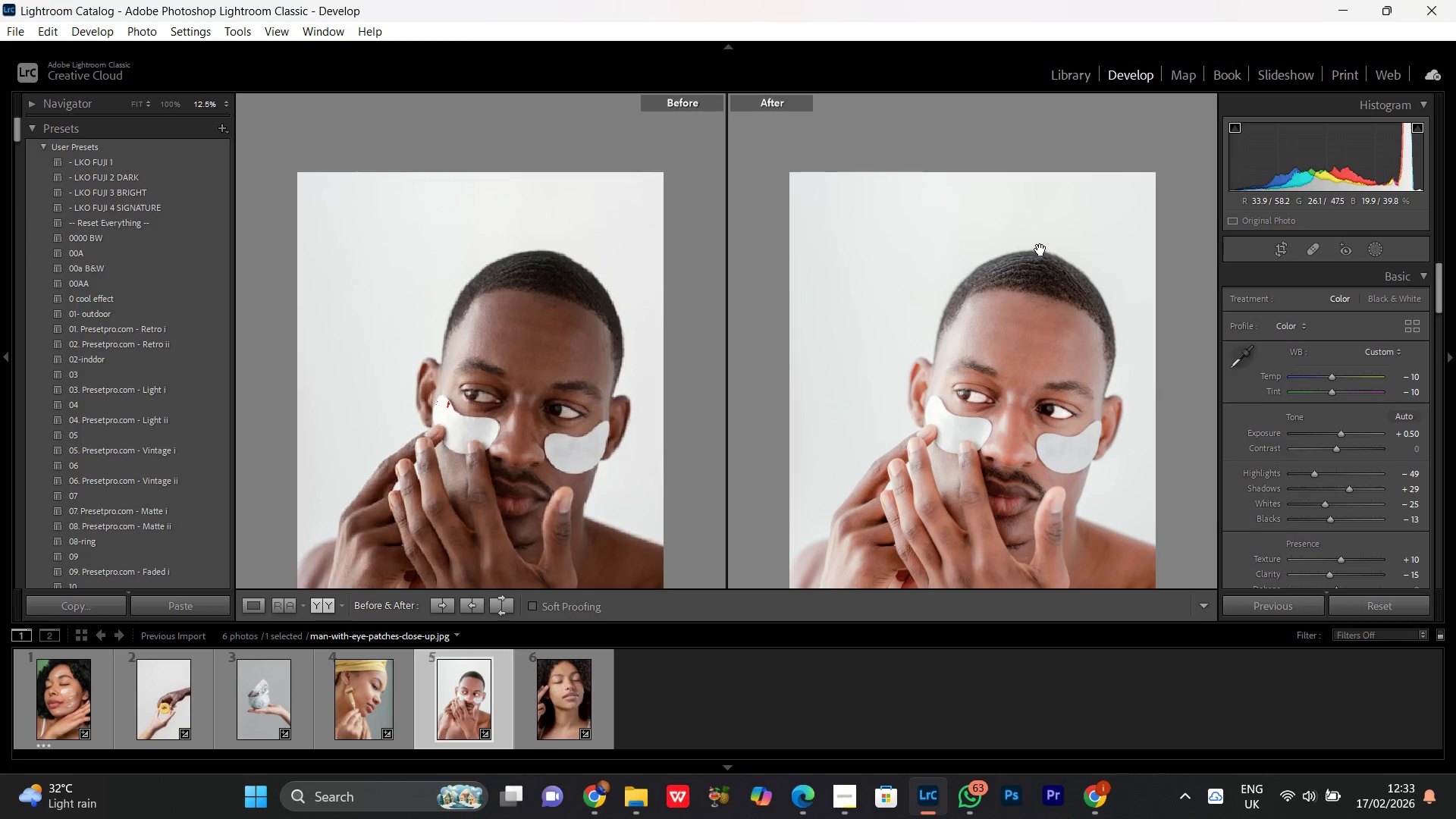 
left_click([1030, 305])
 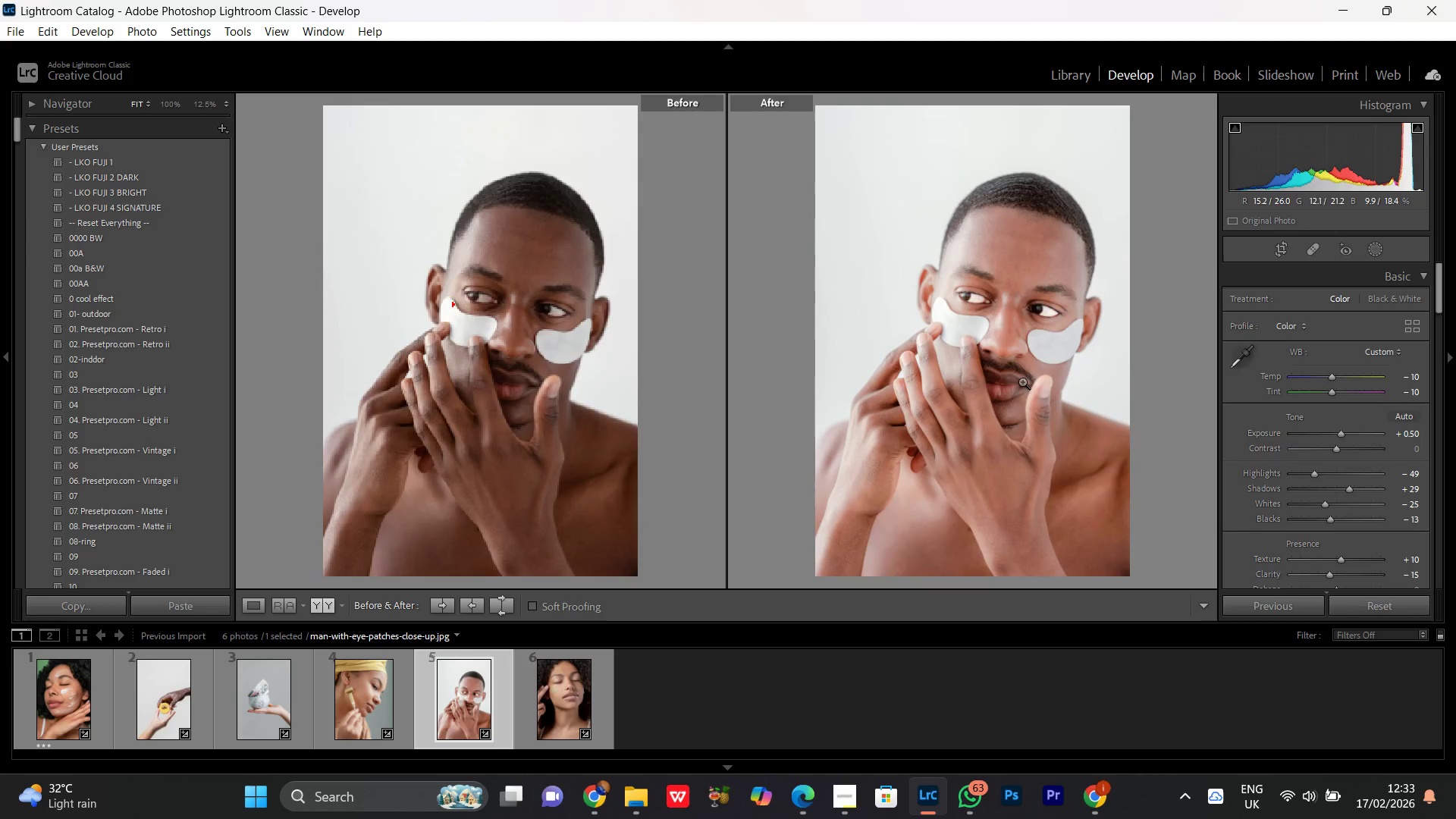 
left_click([1022, 378])
 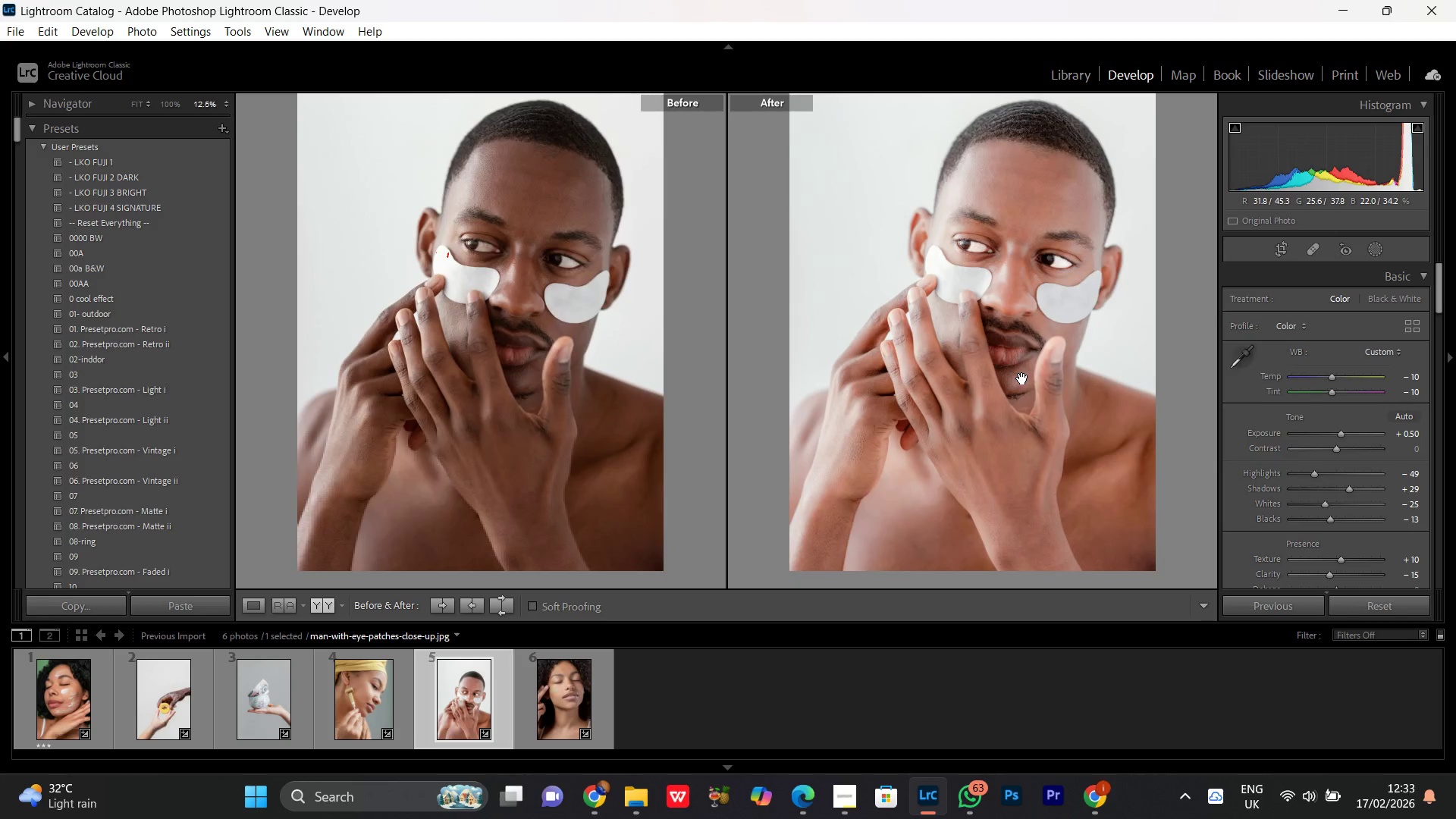 
left_click([1022, 378])
 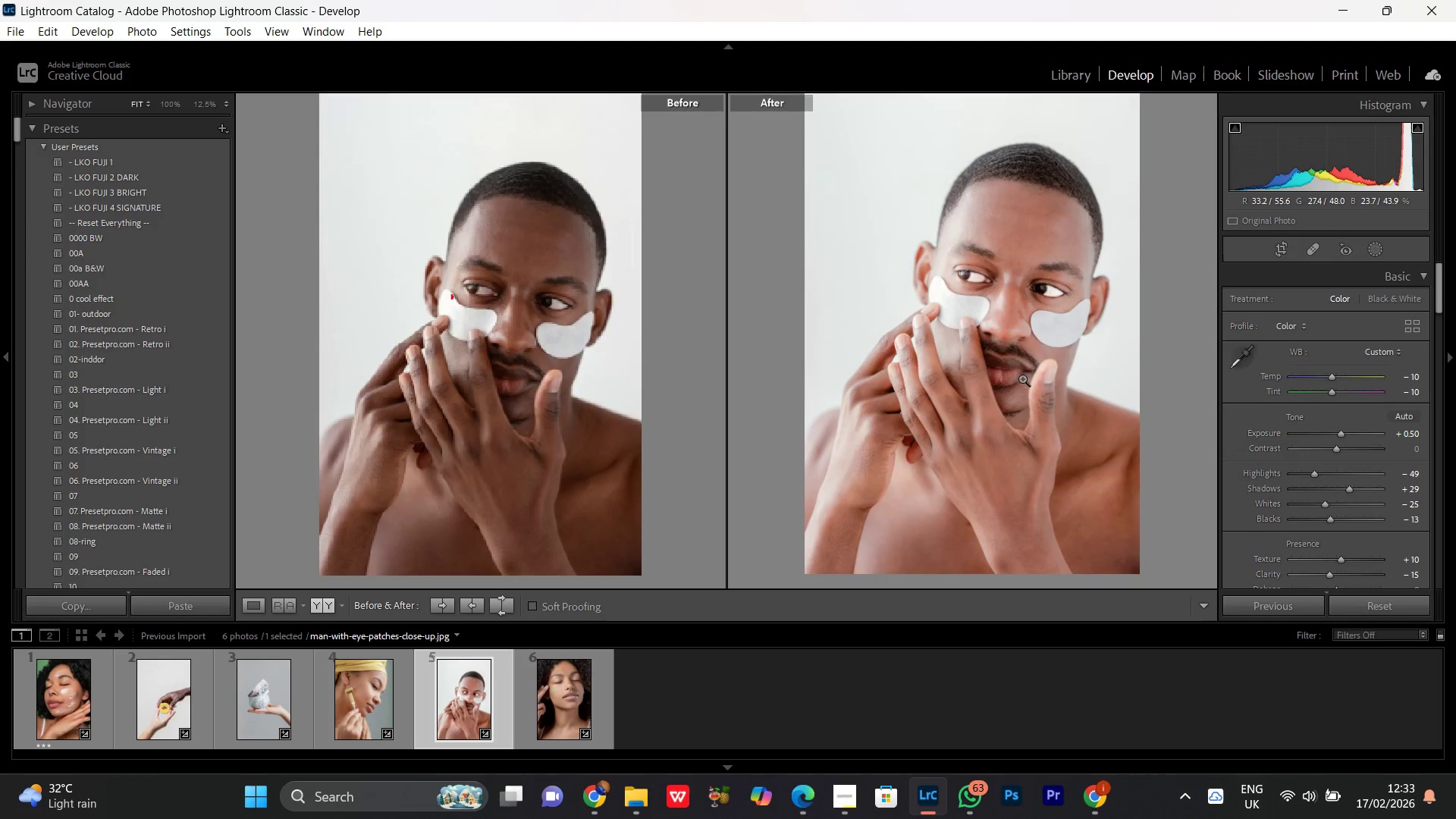 
left_click([1022, 378])
 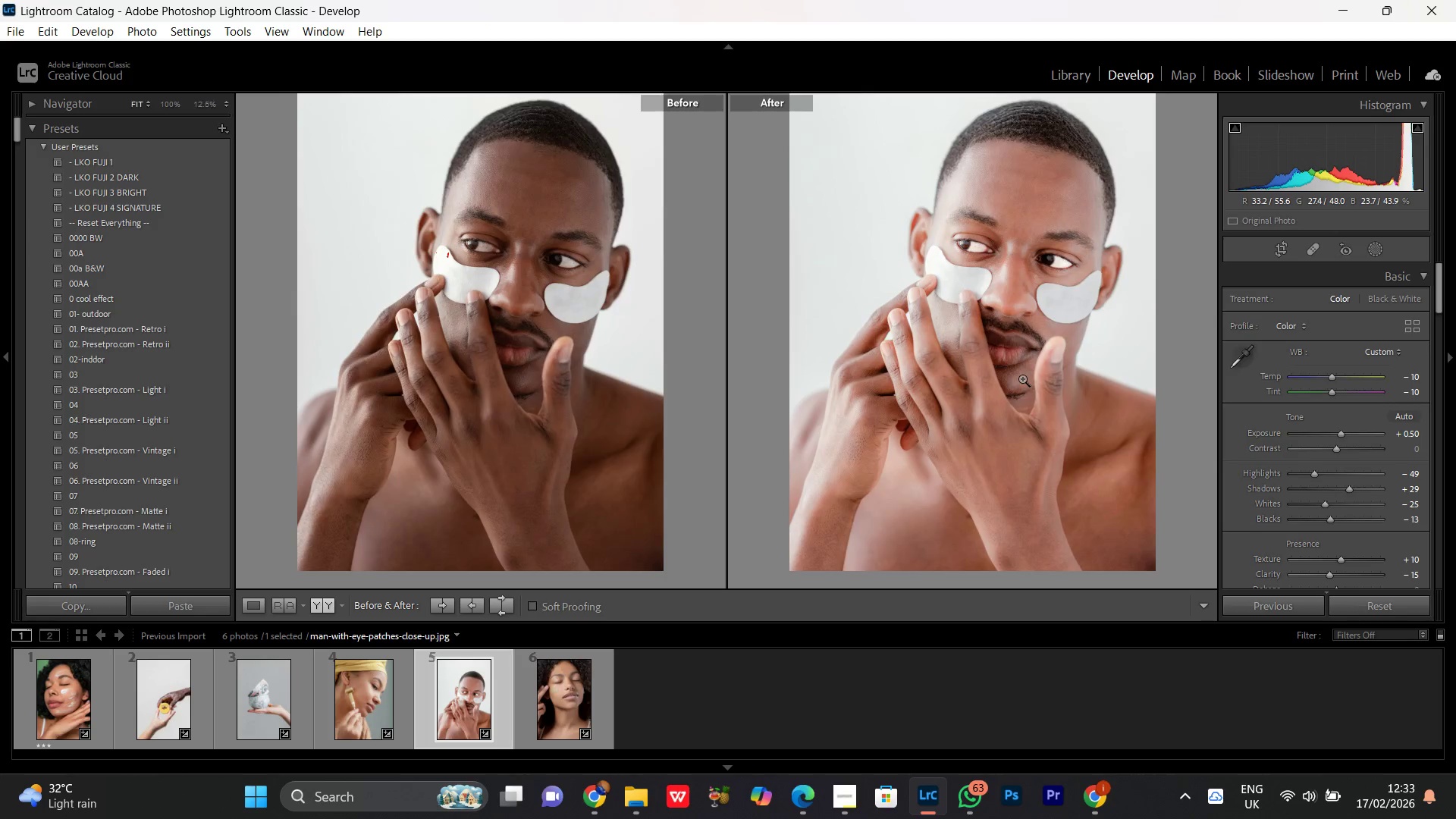 
double_click([1022, 377])
 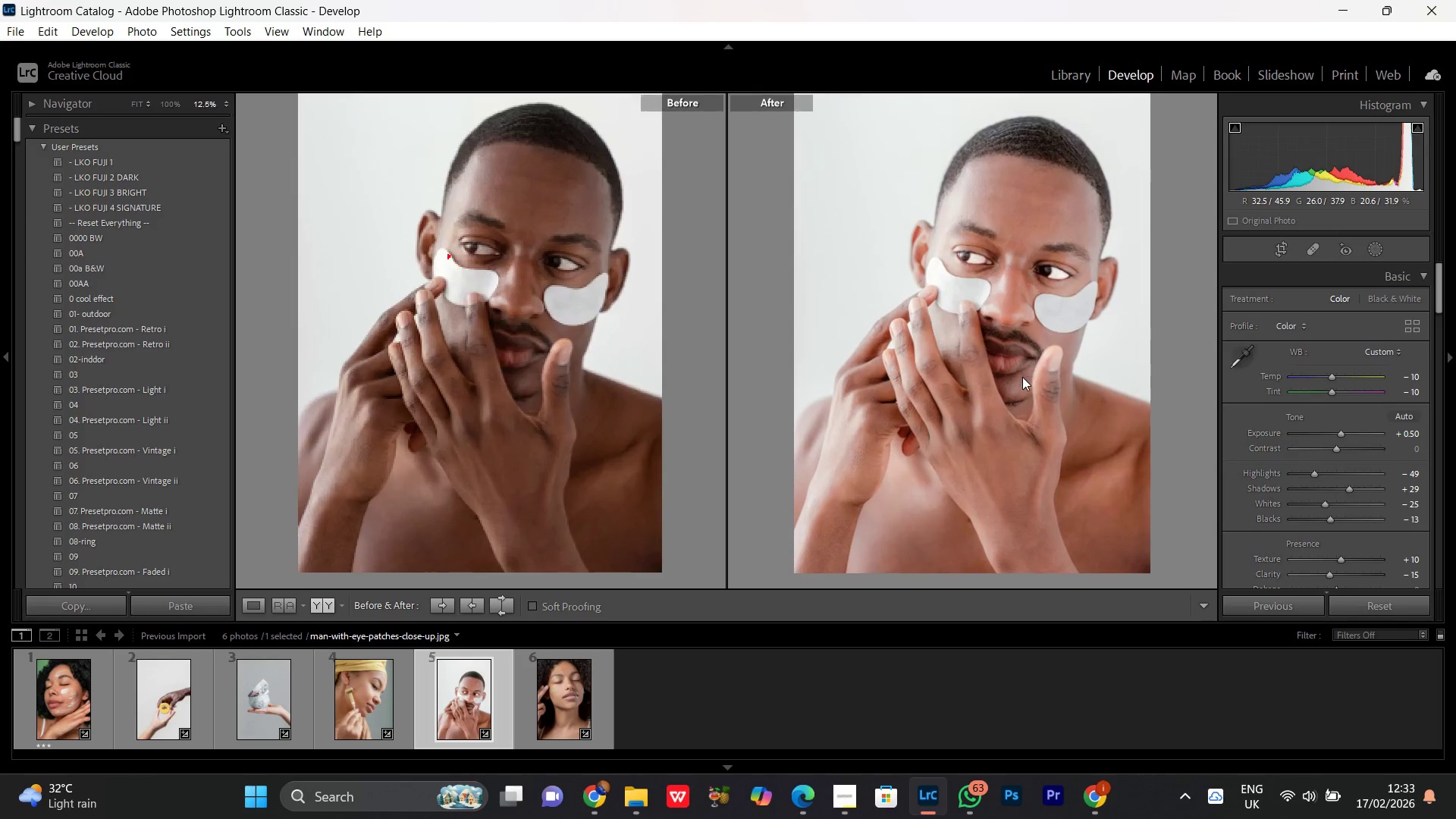 
triple_click([1022, 377])
 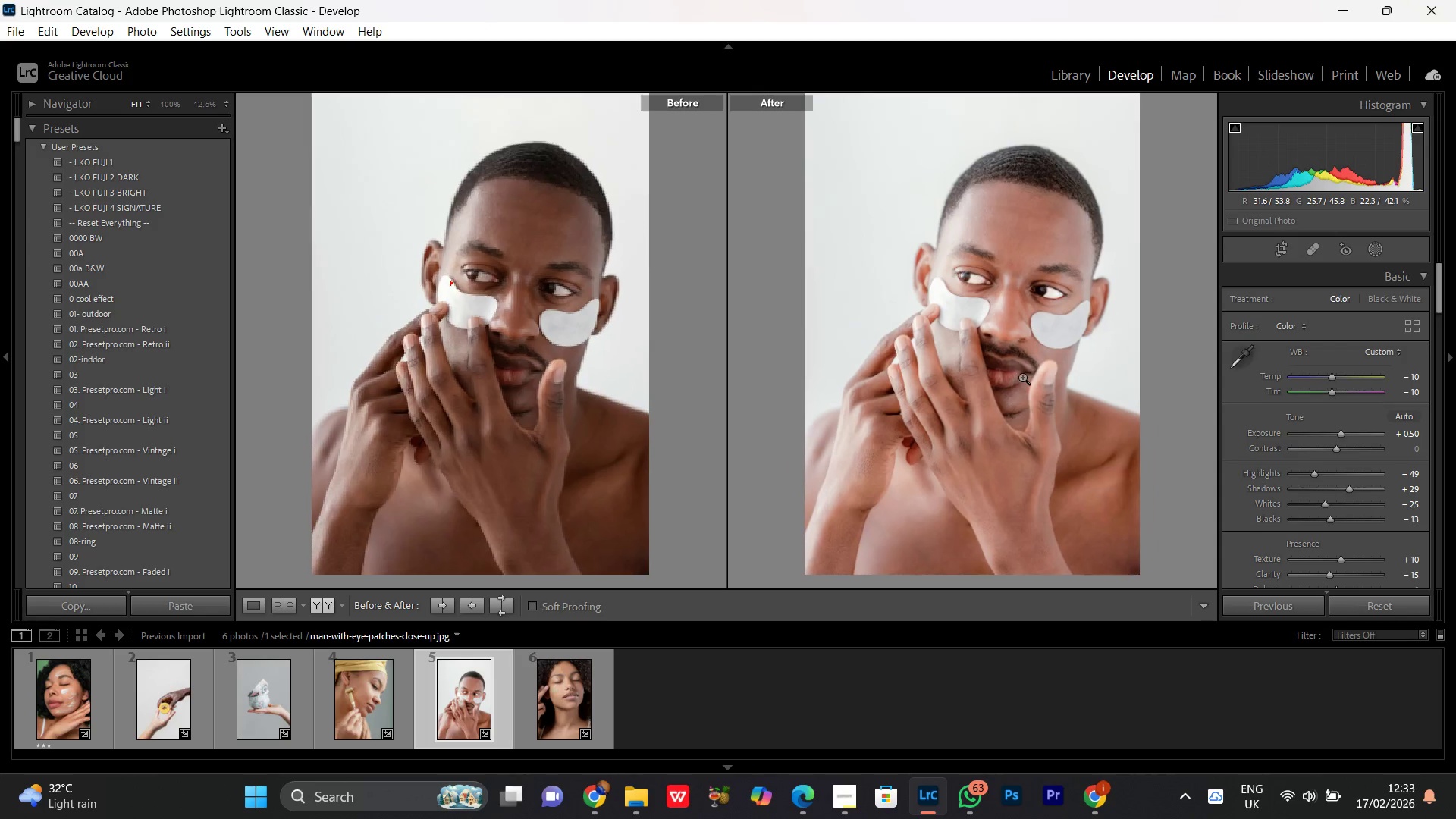 
left_click([1022, 377])
 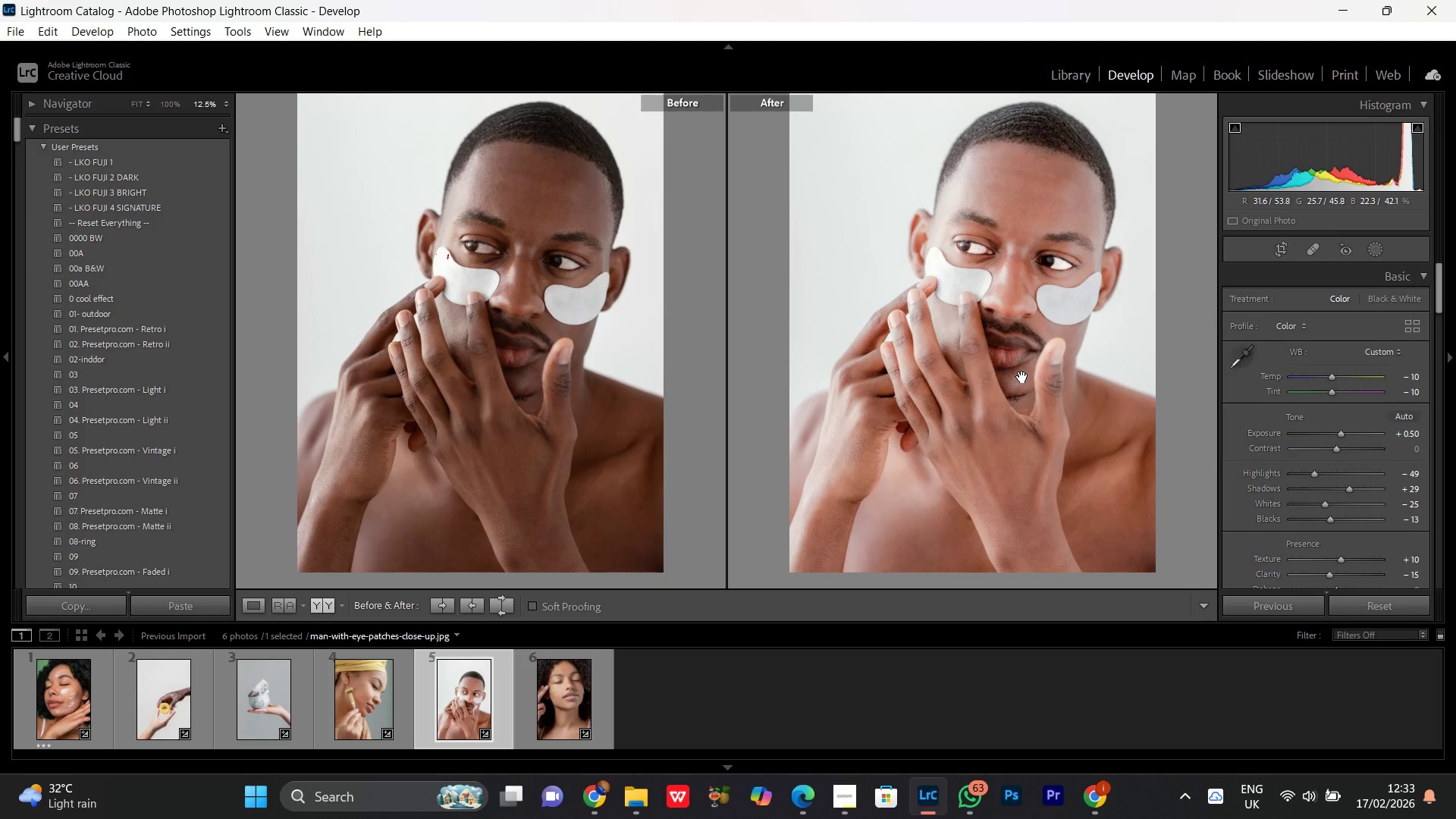 
left_click([1022, 377])
 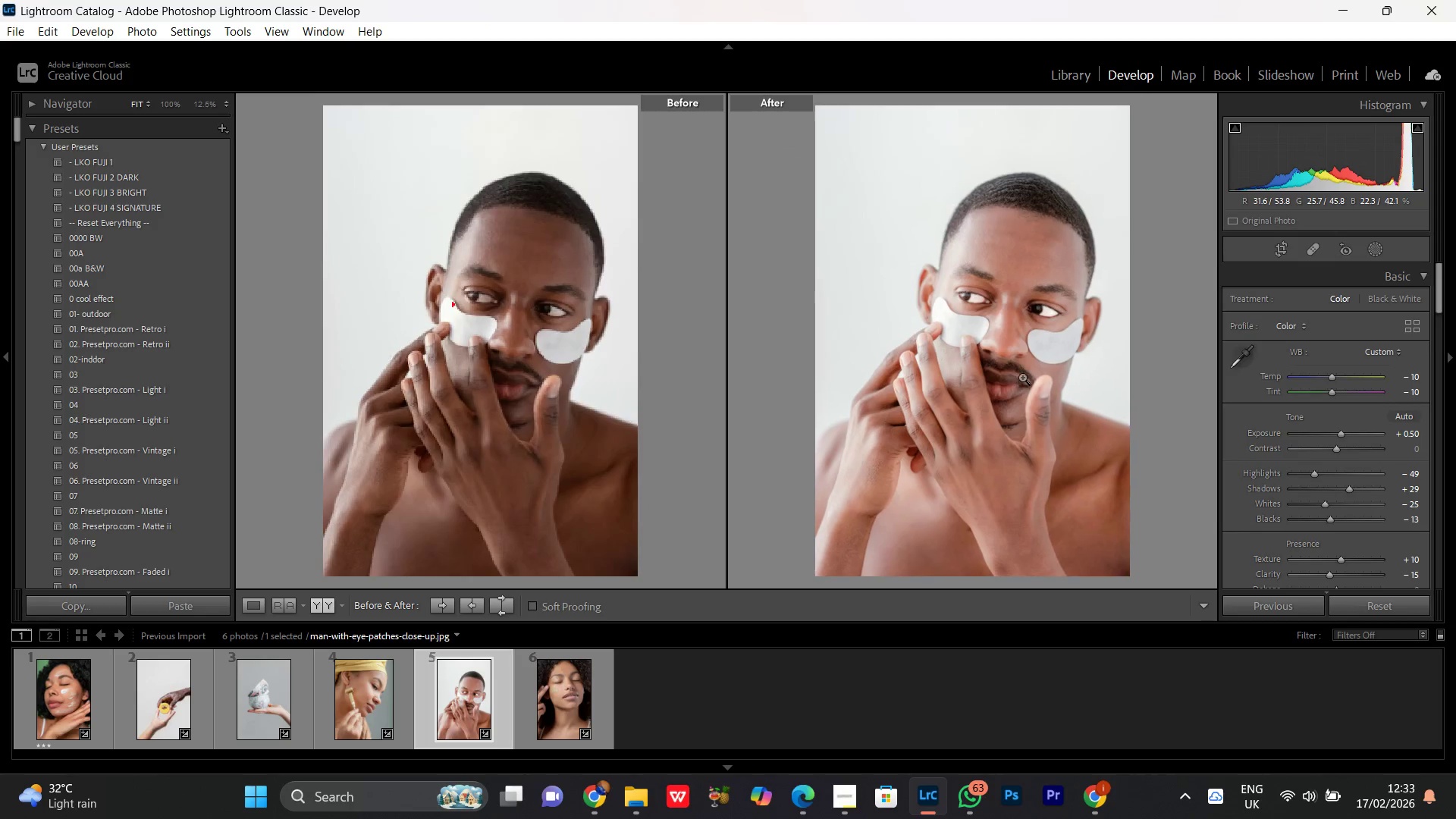 
left_click([1022, 377])
 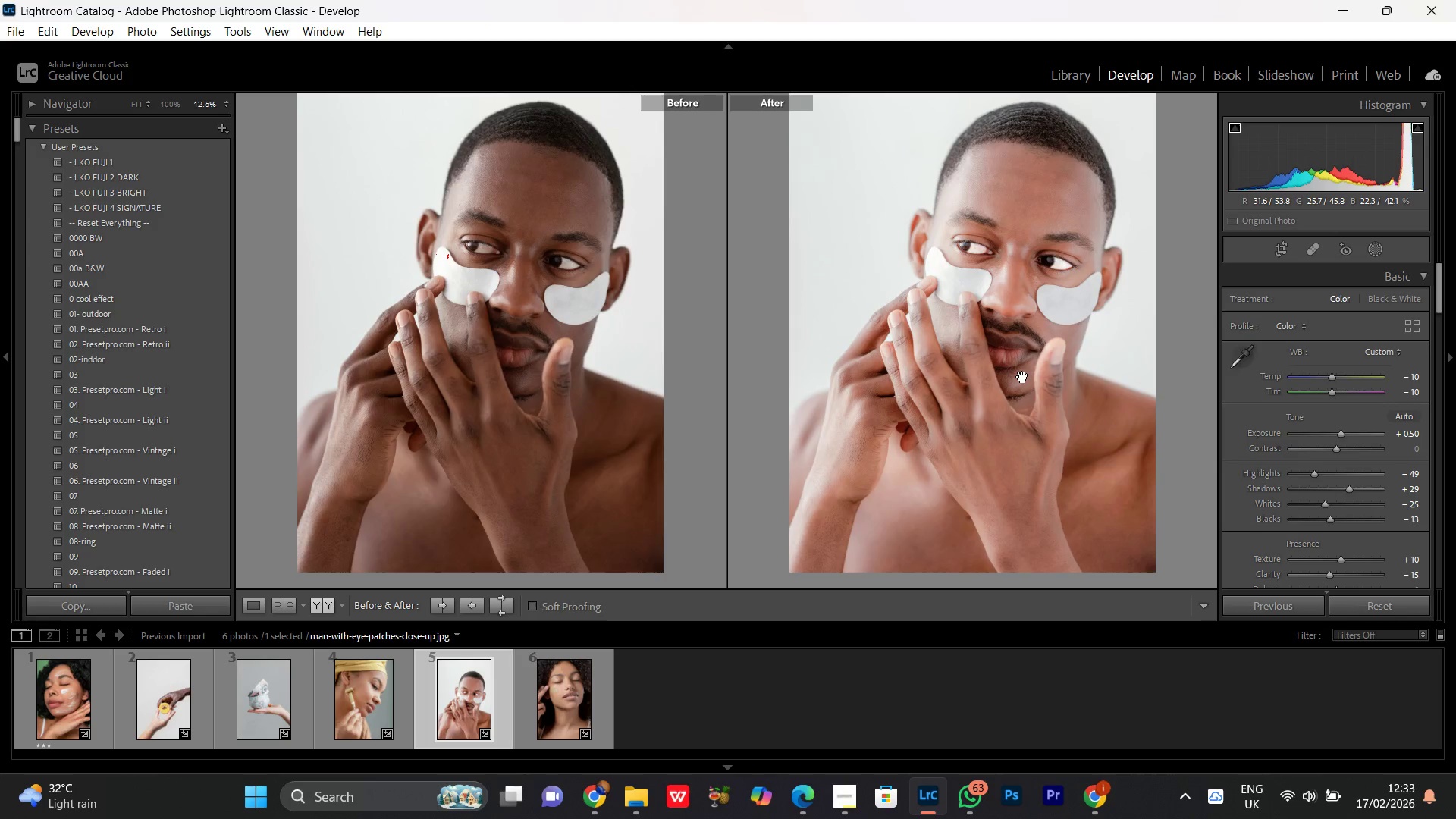 
left_click([1022, 377])
 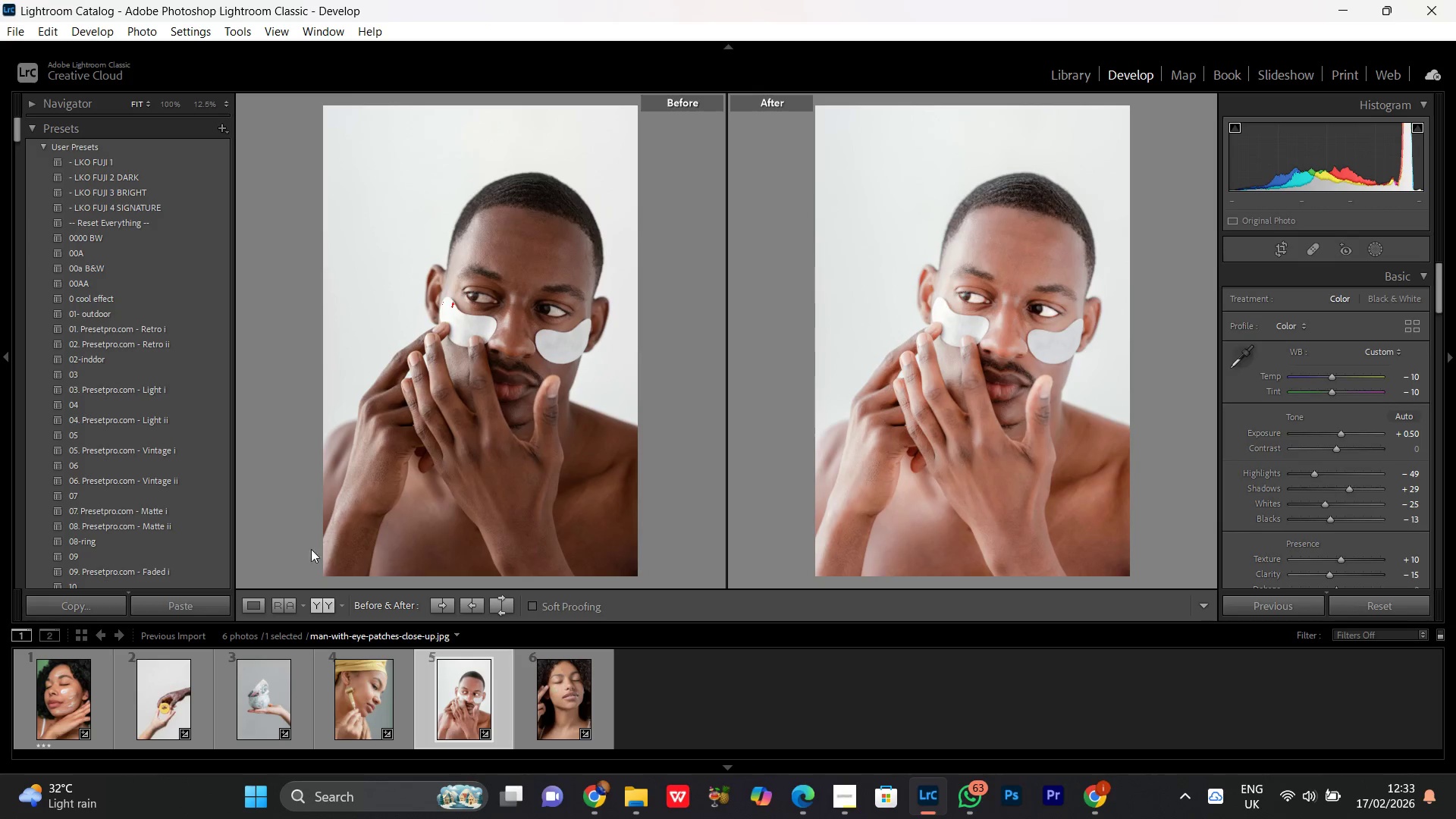 
left_click([243, 605])
 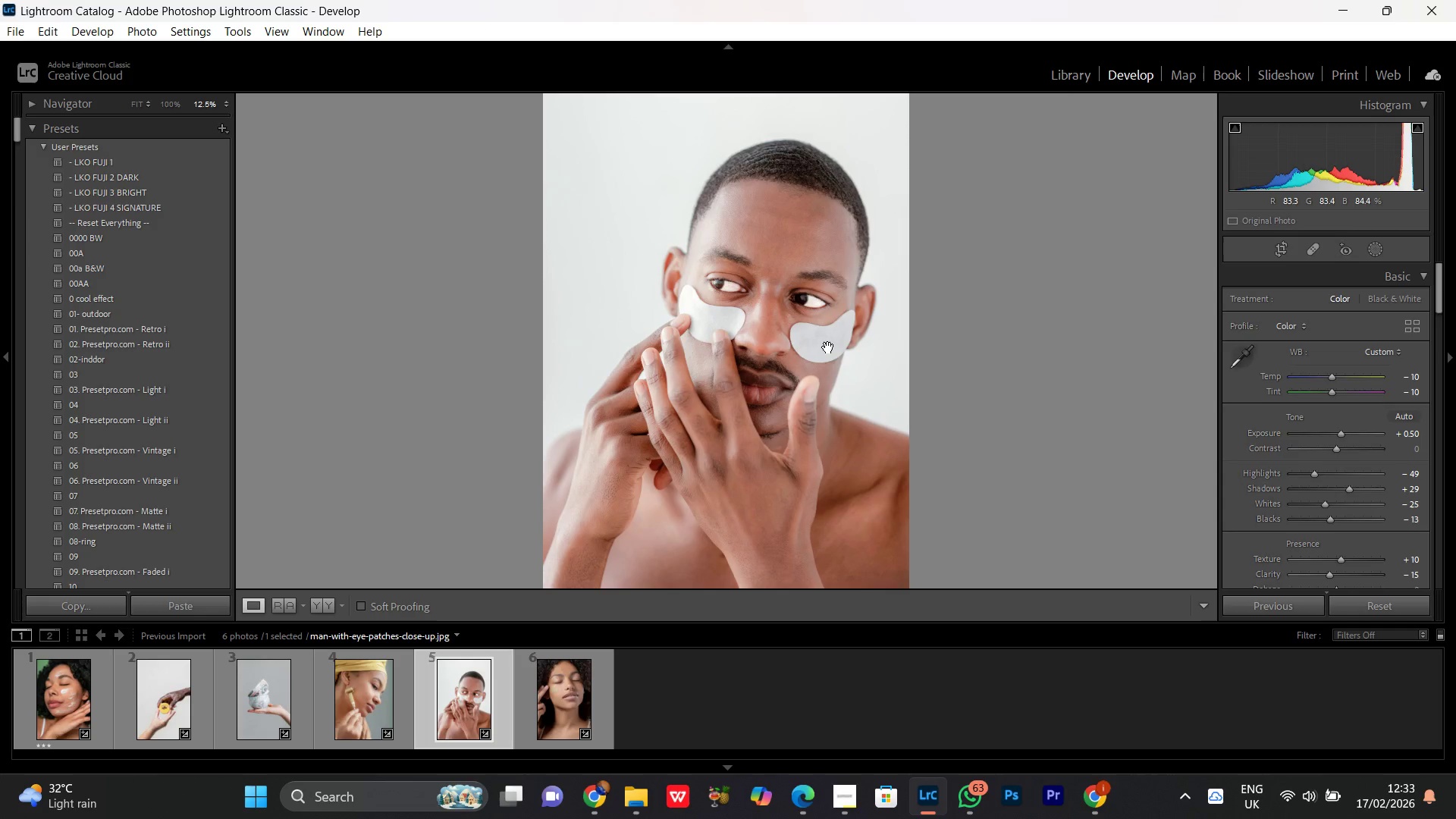 
key(Control+Equal)
 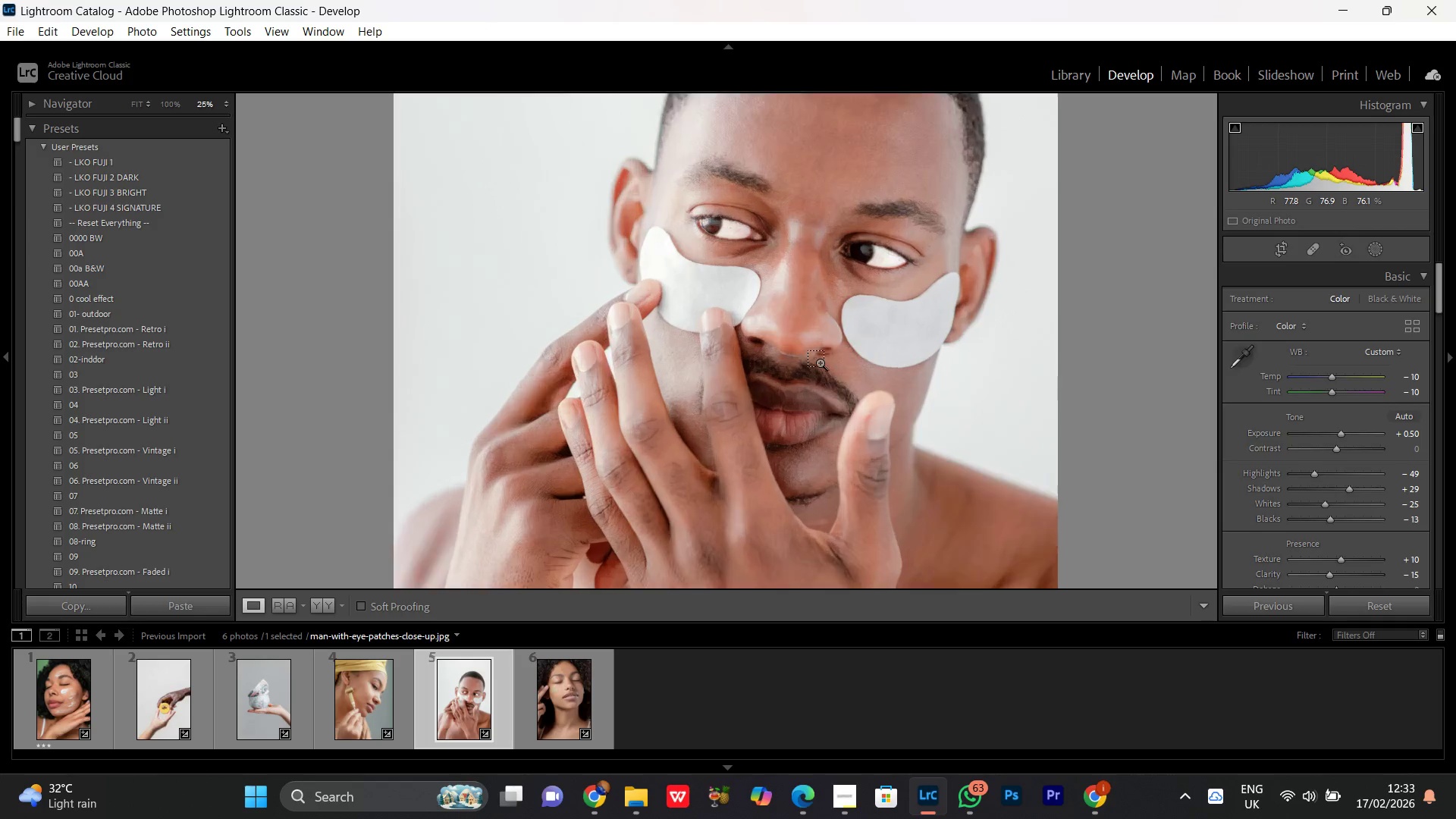 
key(Control+Equal)
 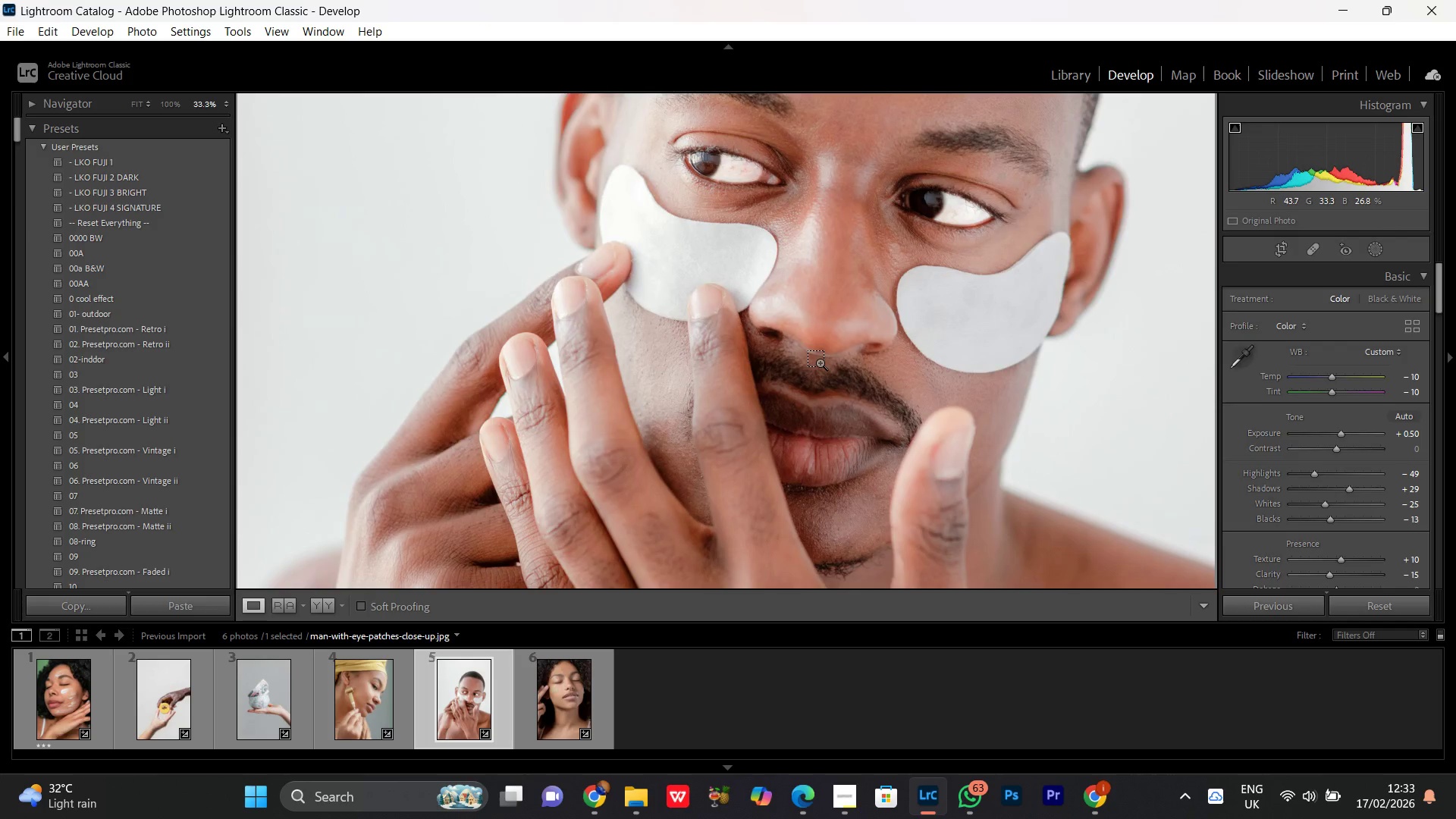 
hold_key(key=Equal, duration=23.19)
 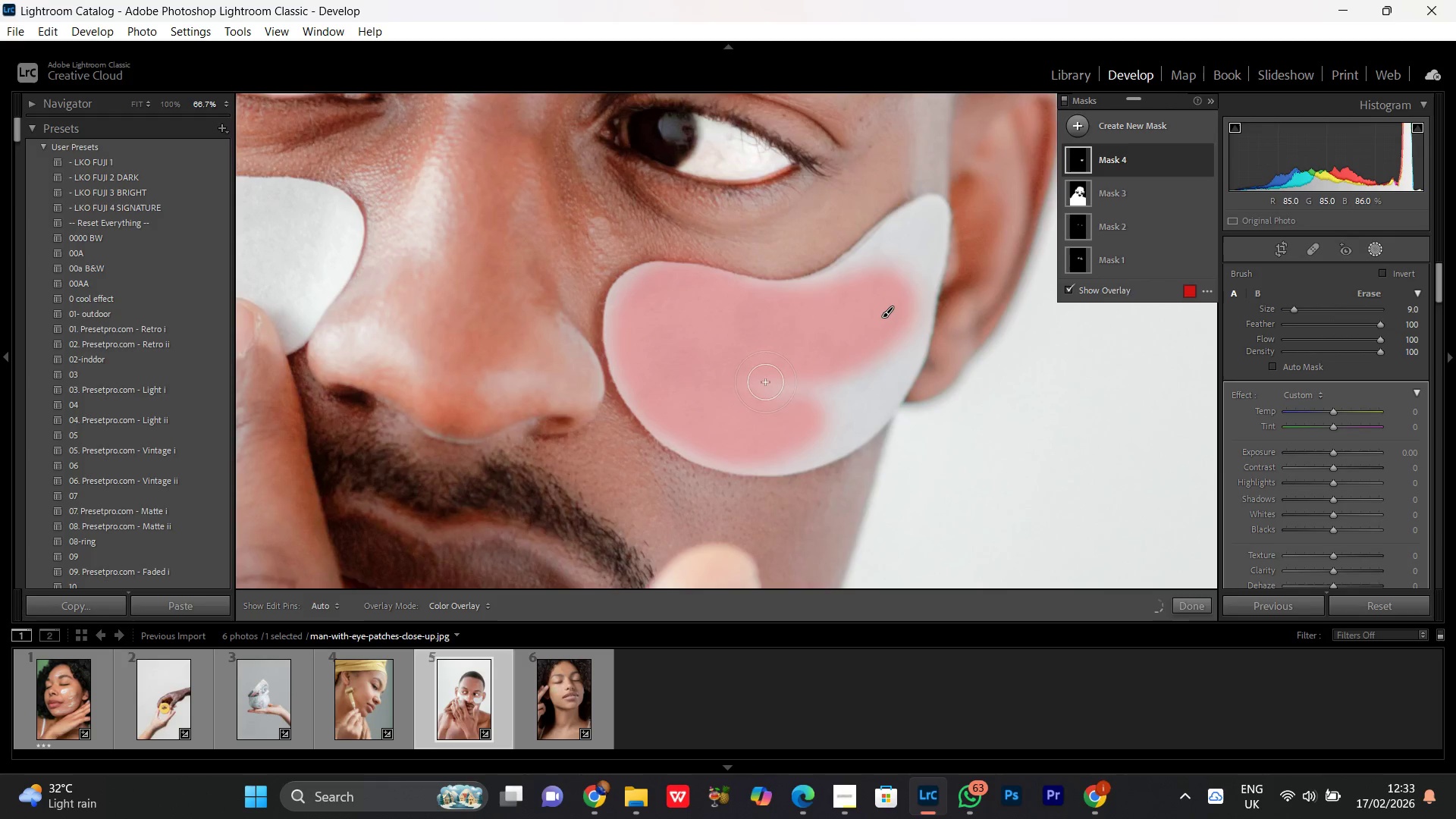 
hold_key(key=Space, duration=0.55)
 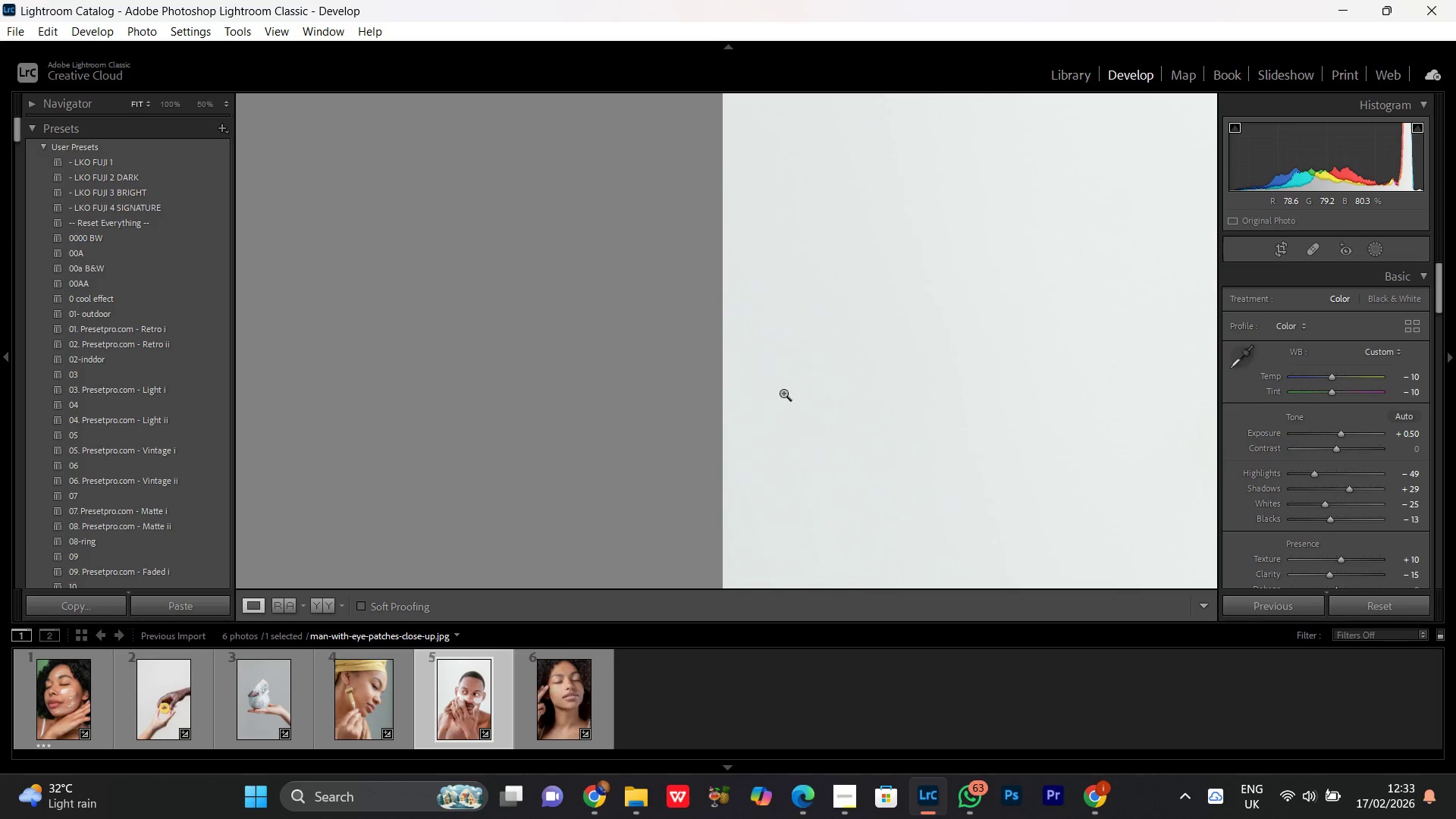 
left_click_drag(start_coordinate=[649, 287], to_coordinate=[808, 419])
 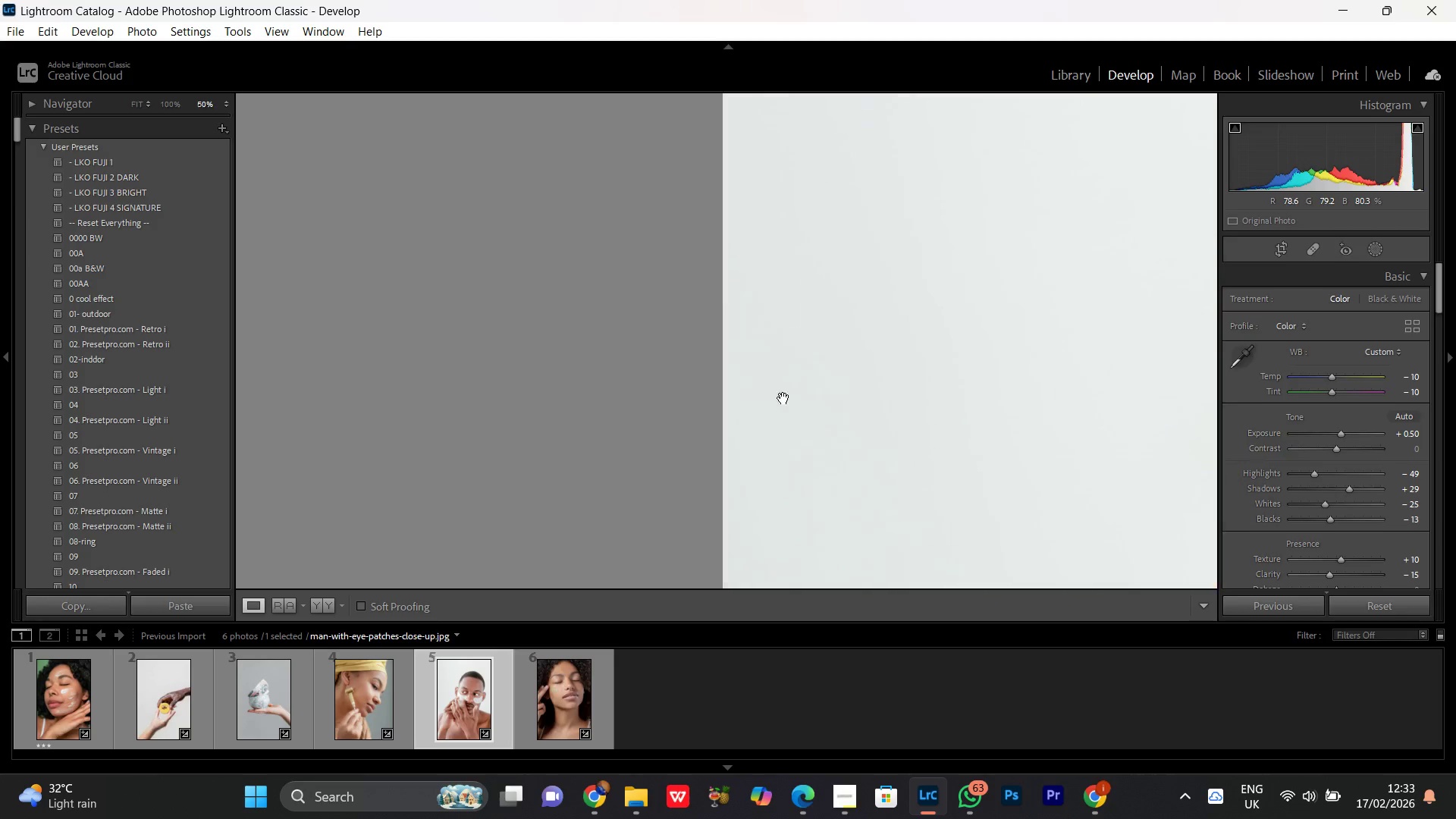 
left_click([783, 393])
 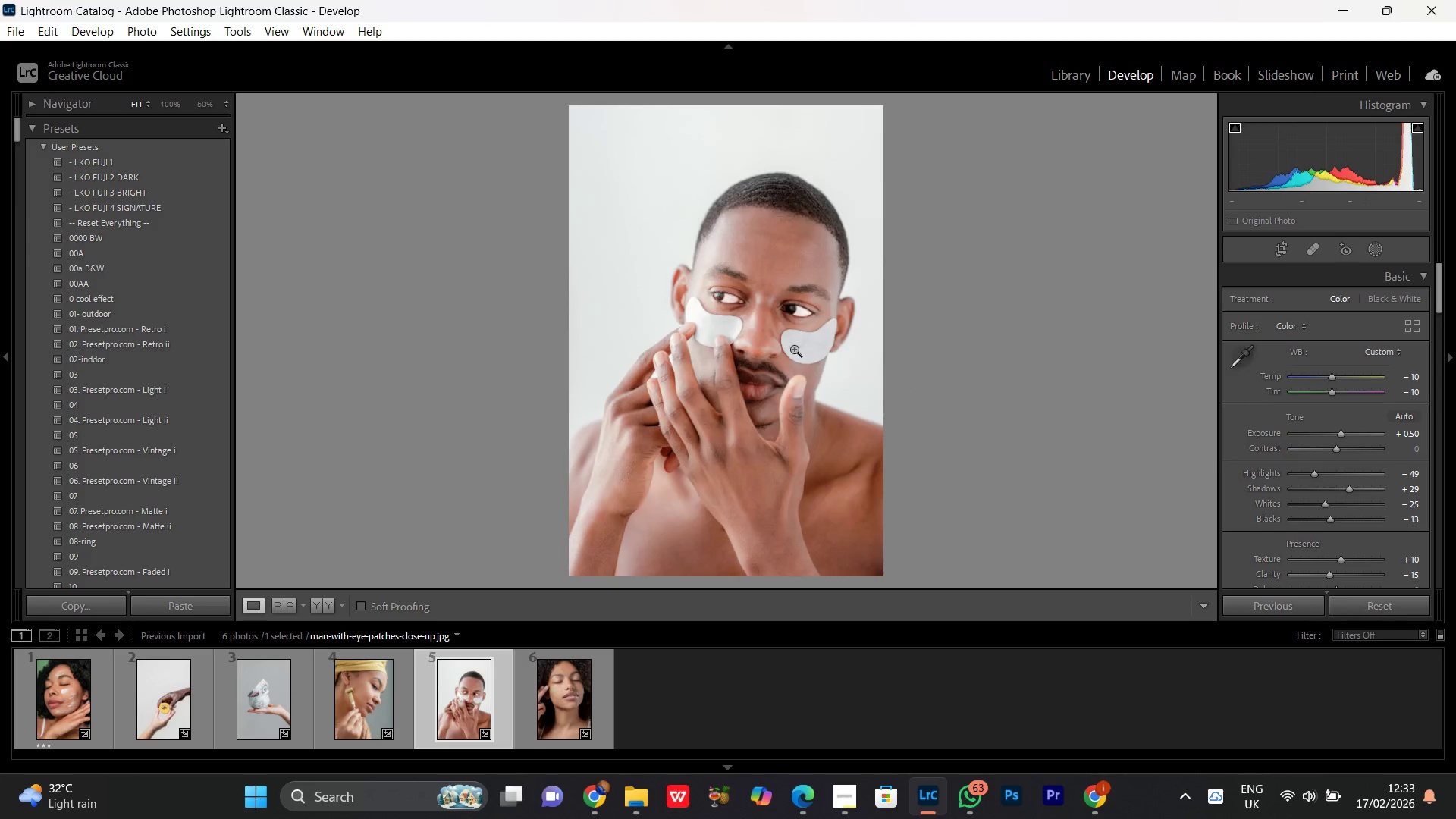 
left_click([786, 337])
 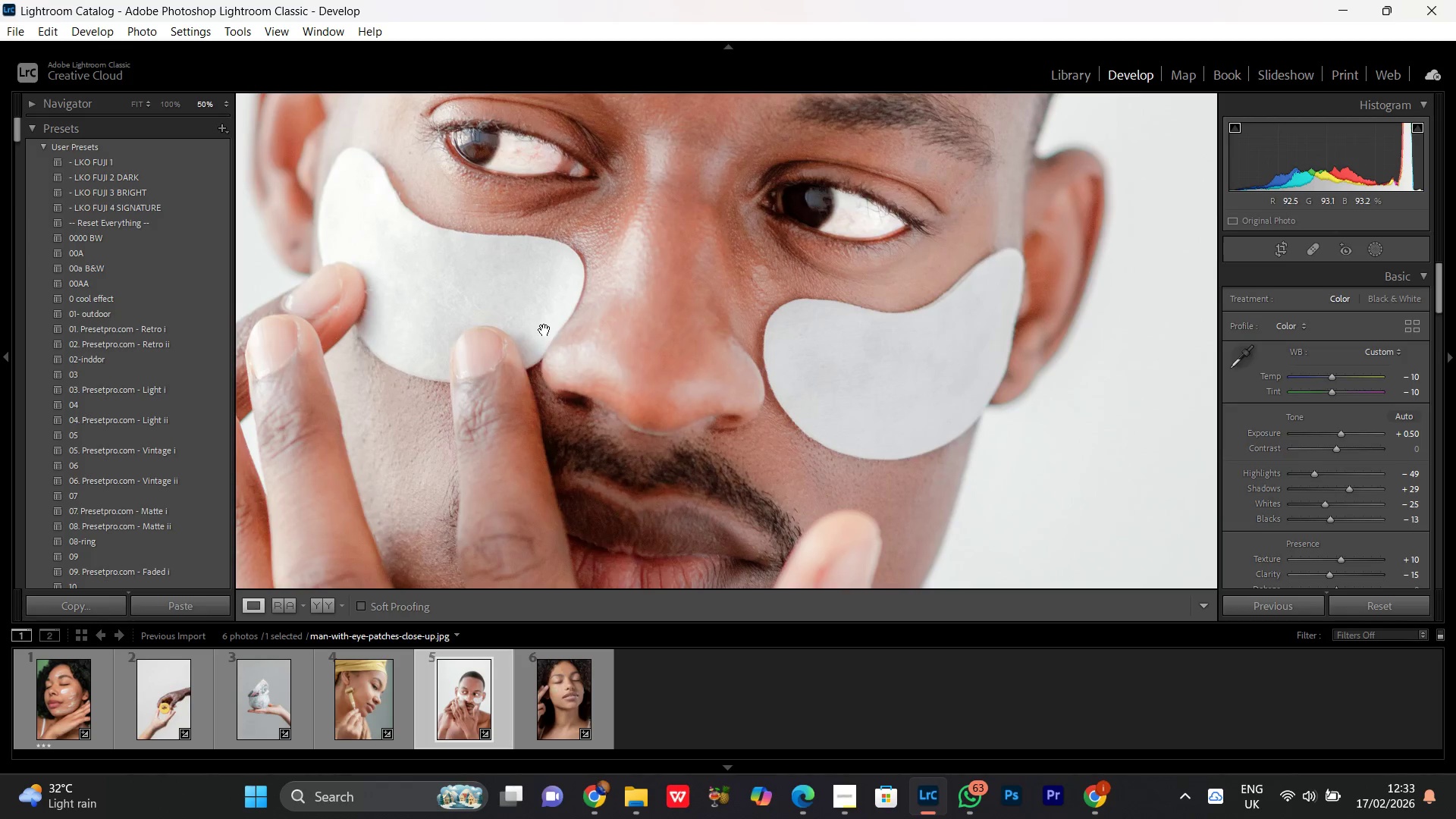 
hold_key(key=Space, duration=0.39)
 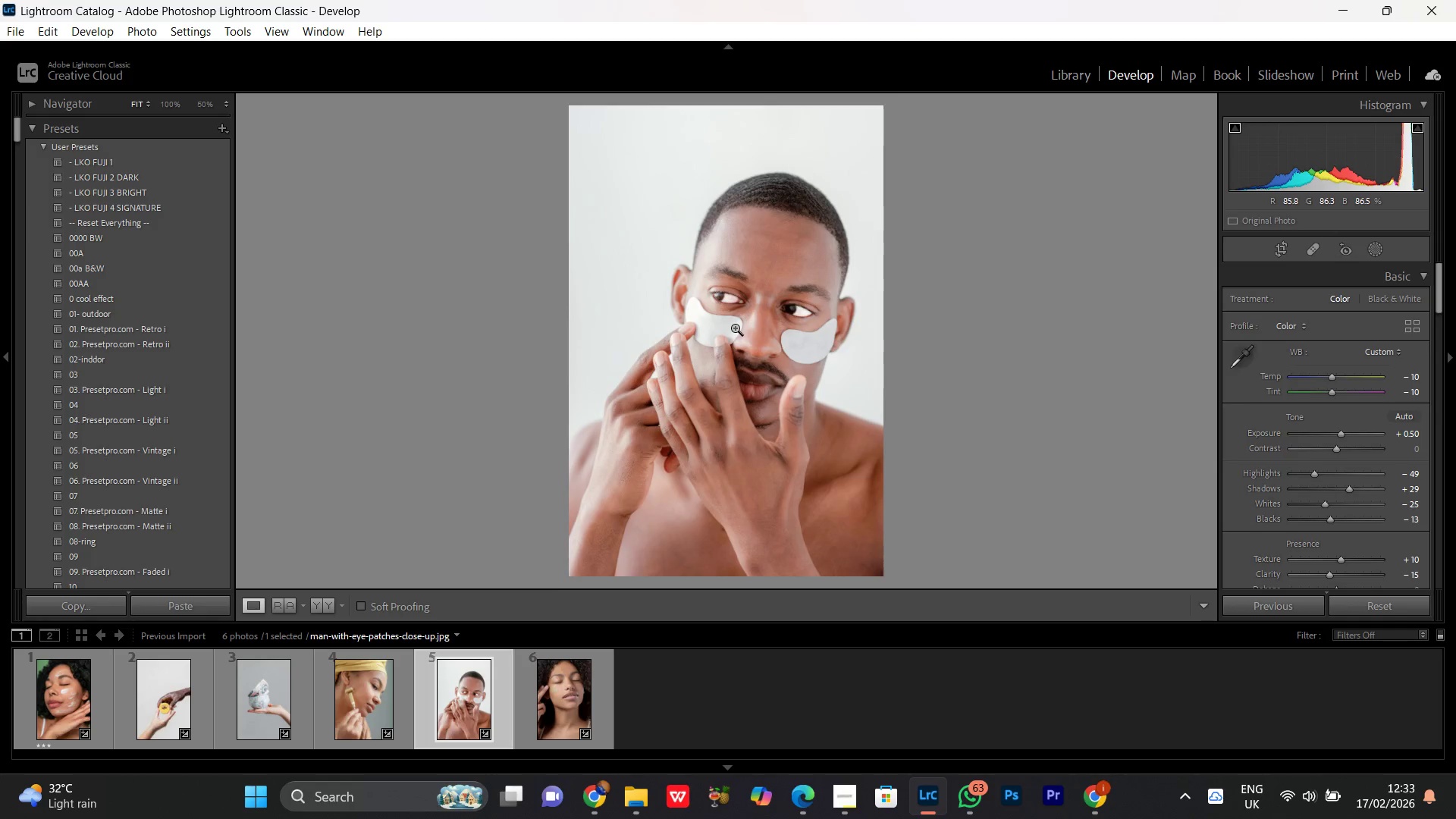 
left_click([735, 328])
 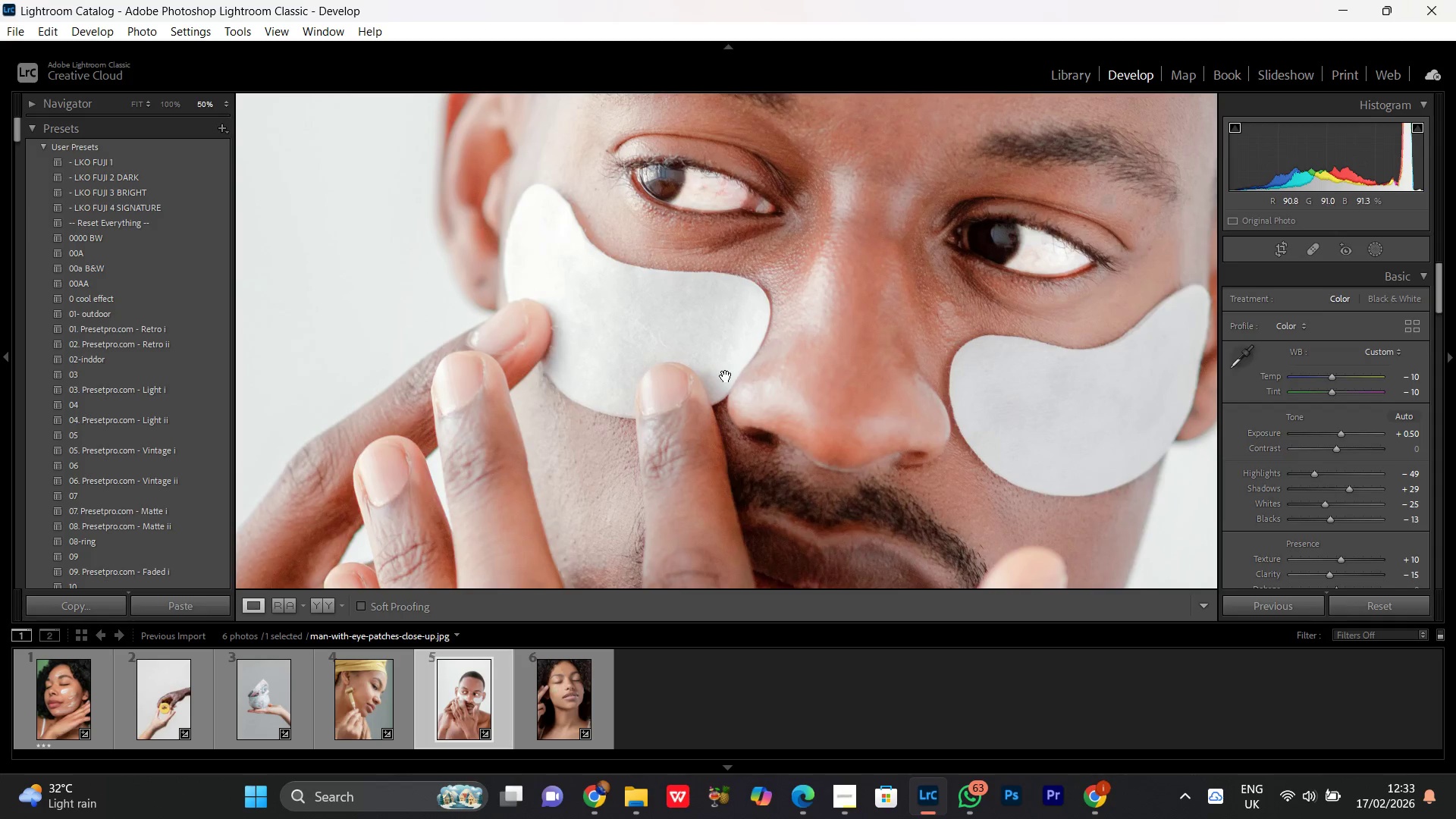 
left_click_drag(start_coordinate=[726, 376], to_coordinate=[582, 292])
 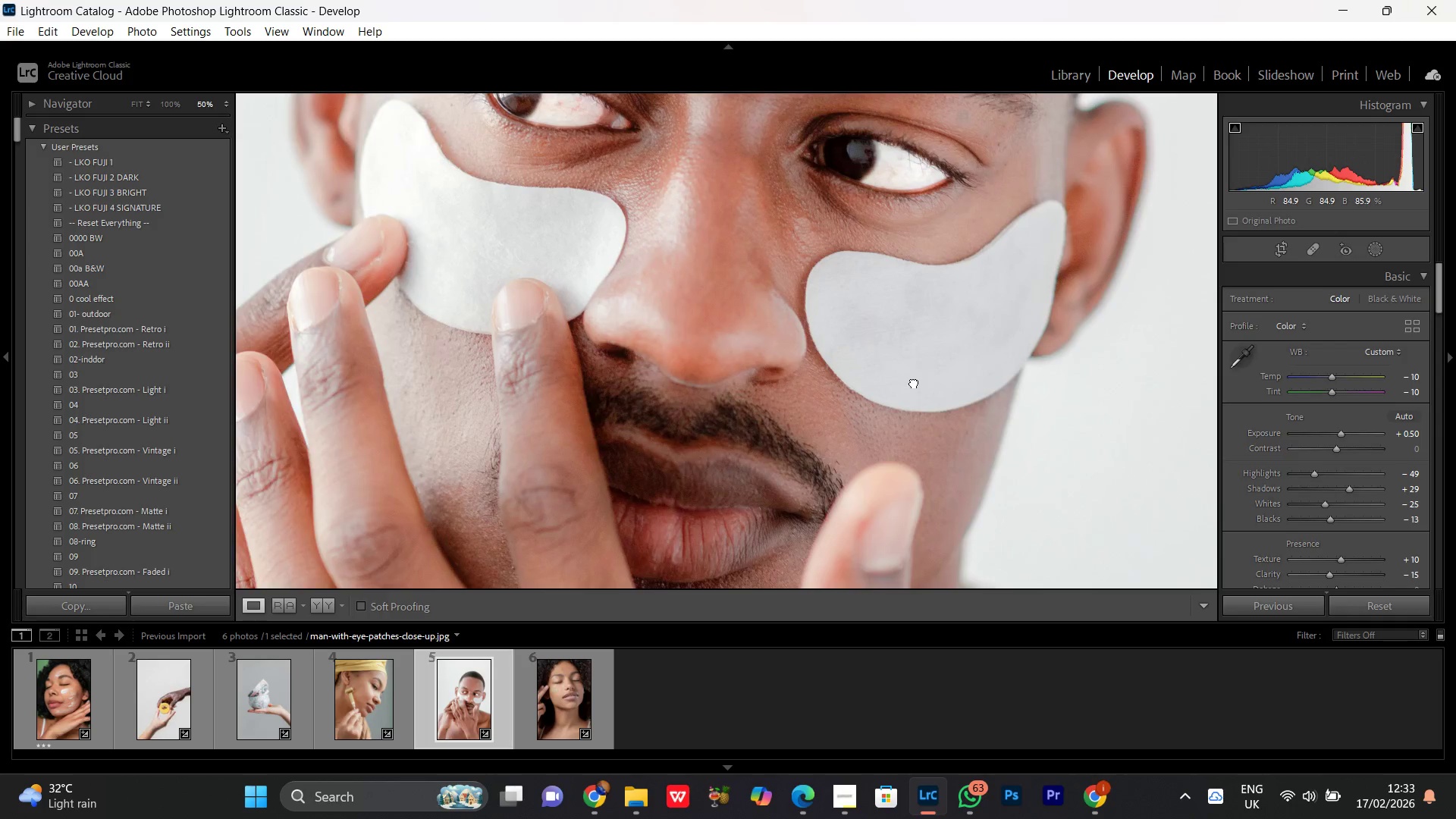 
left_click_drag(start_coordinate=[914, 382], to_coordinate=[742, 416])
 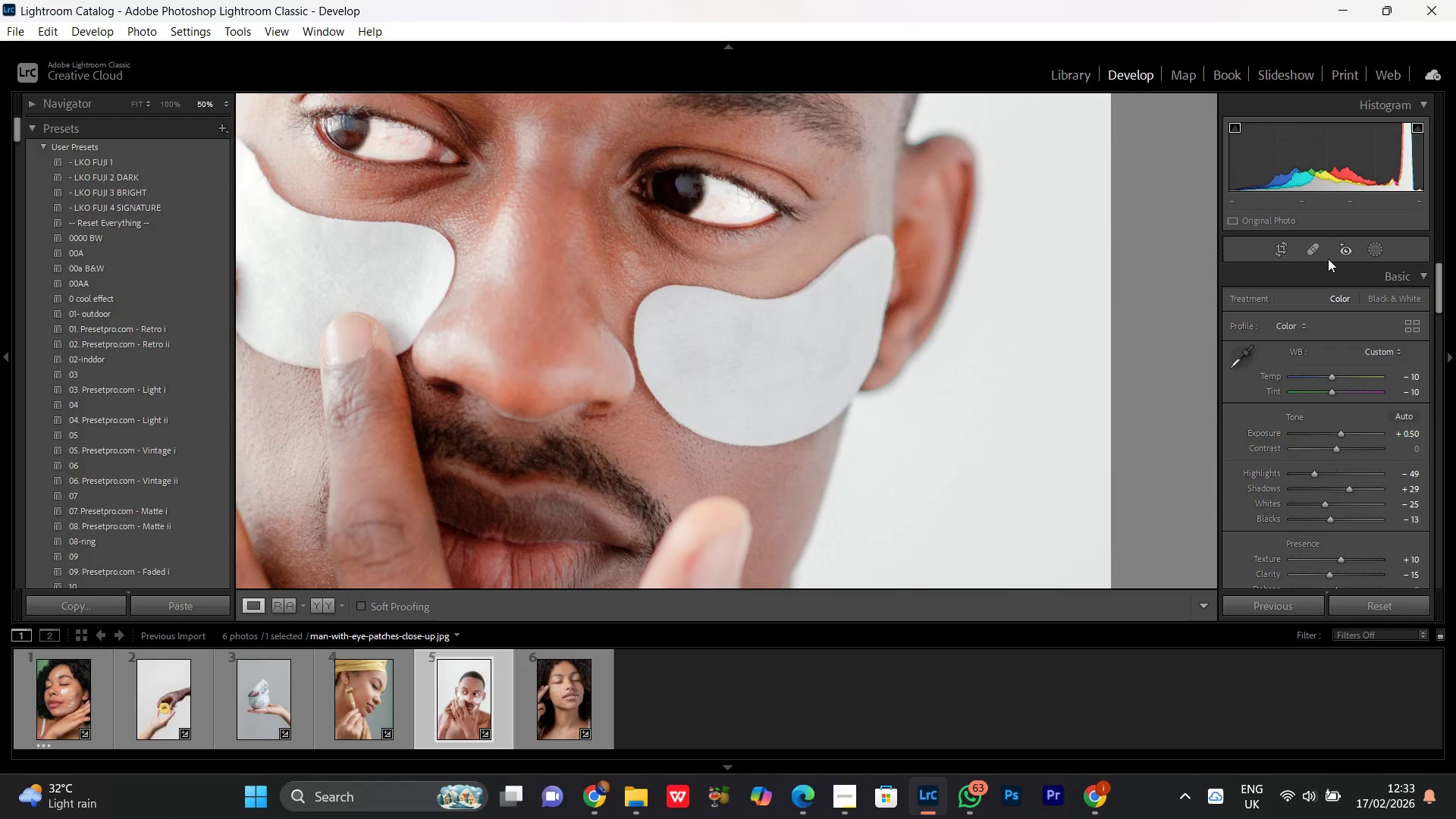 
left_click([1310, 253])
 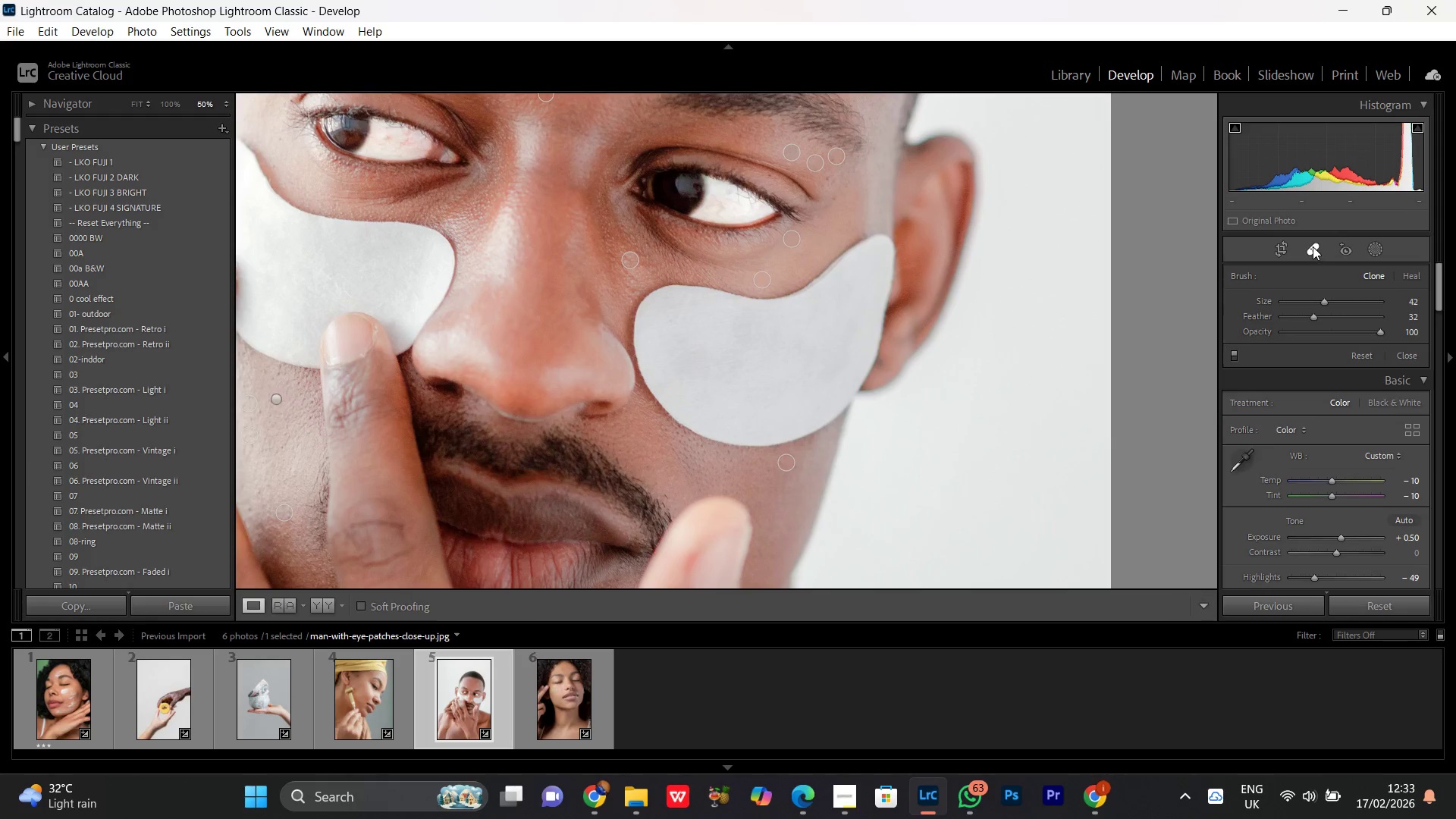 
left_click([1379, 254])
 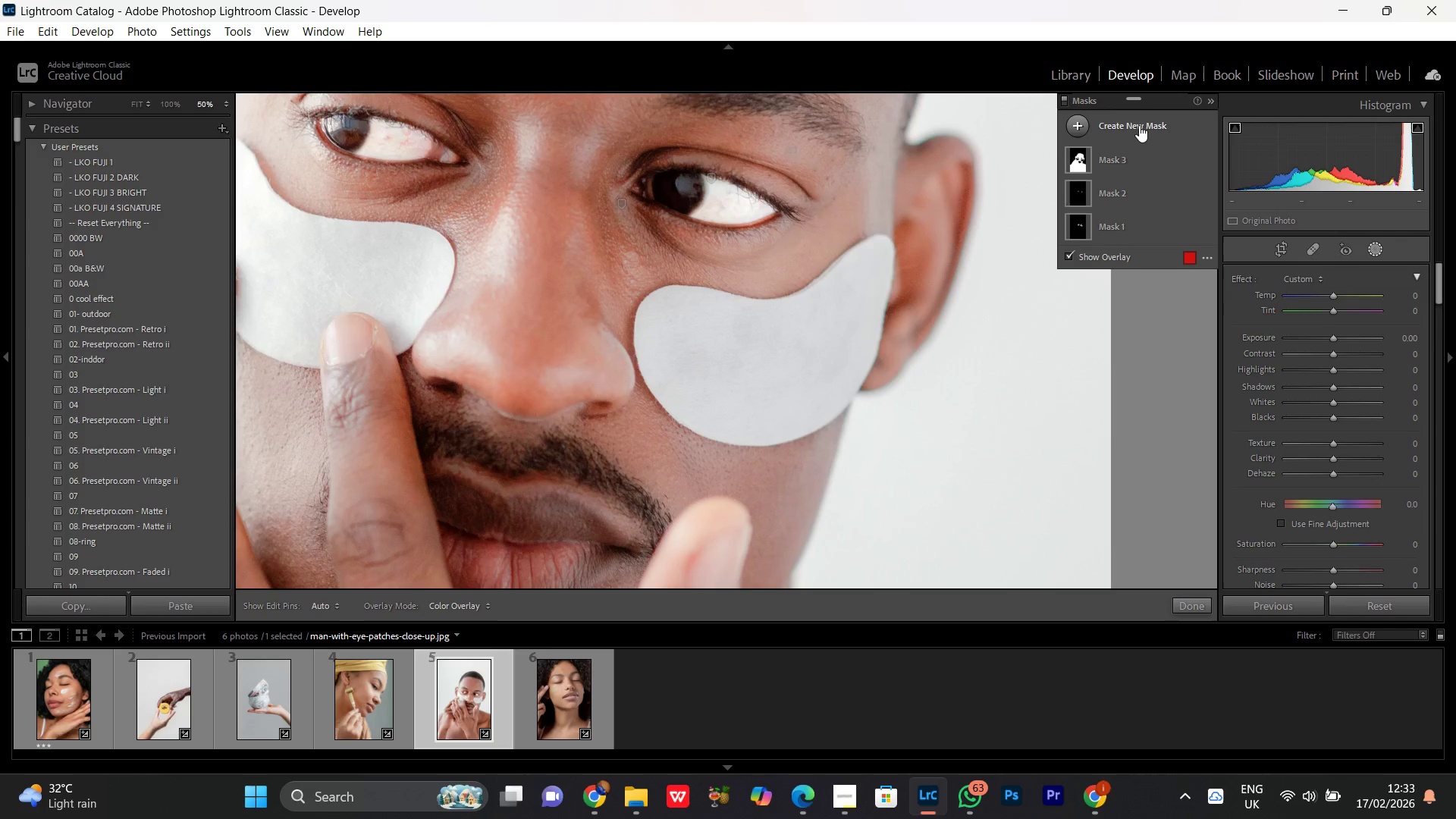 
left_click([1139, 125])
 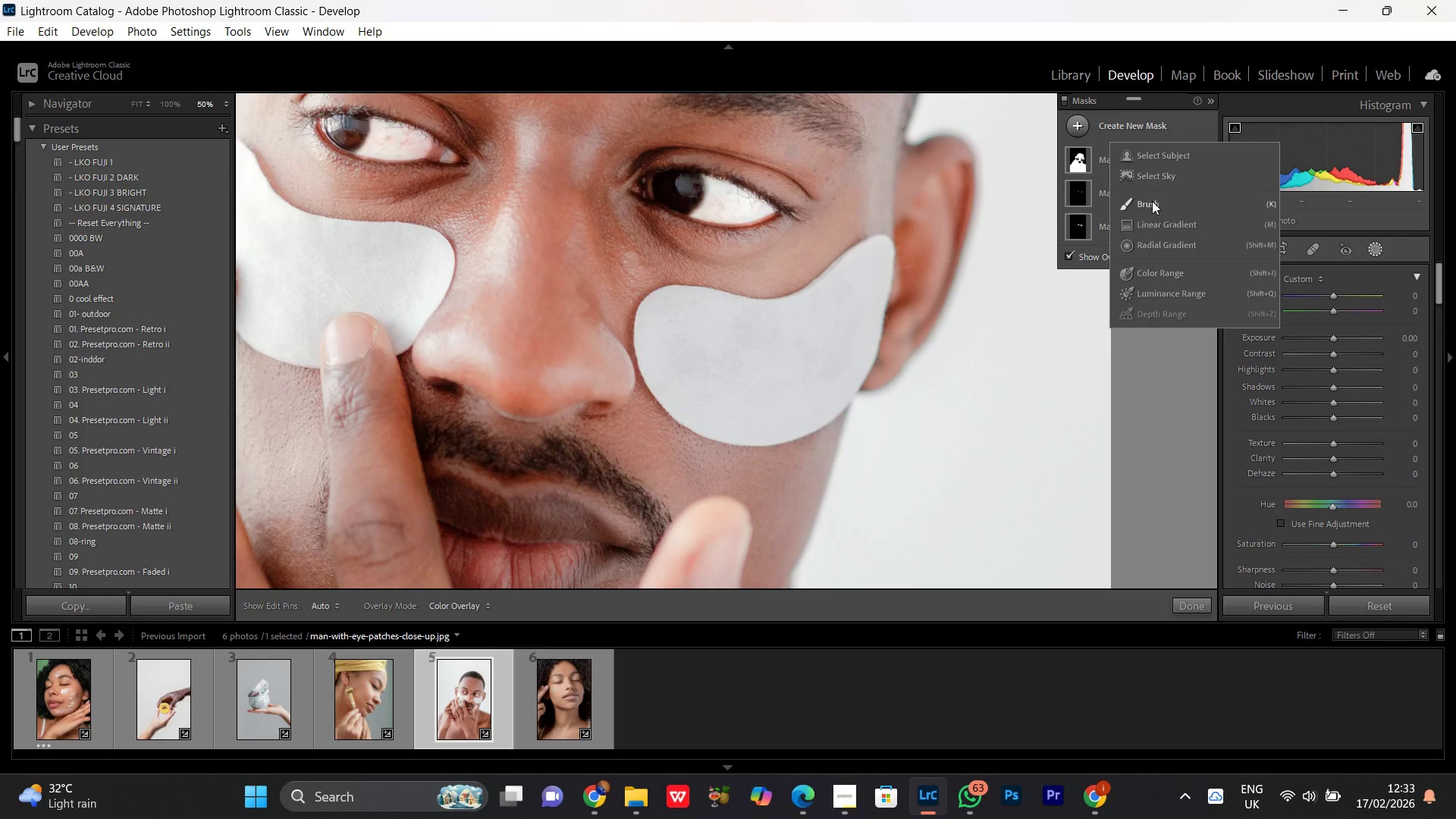 
left_click([1151, 206])
 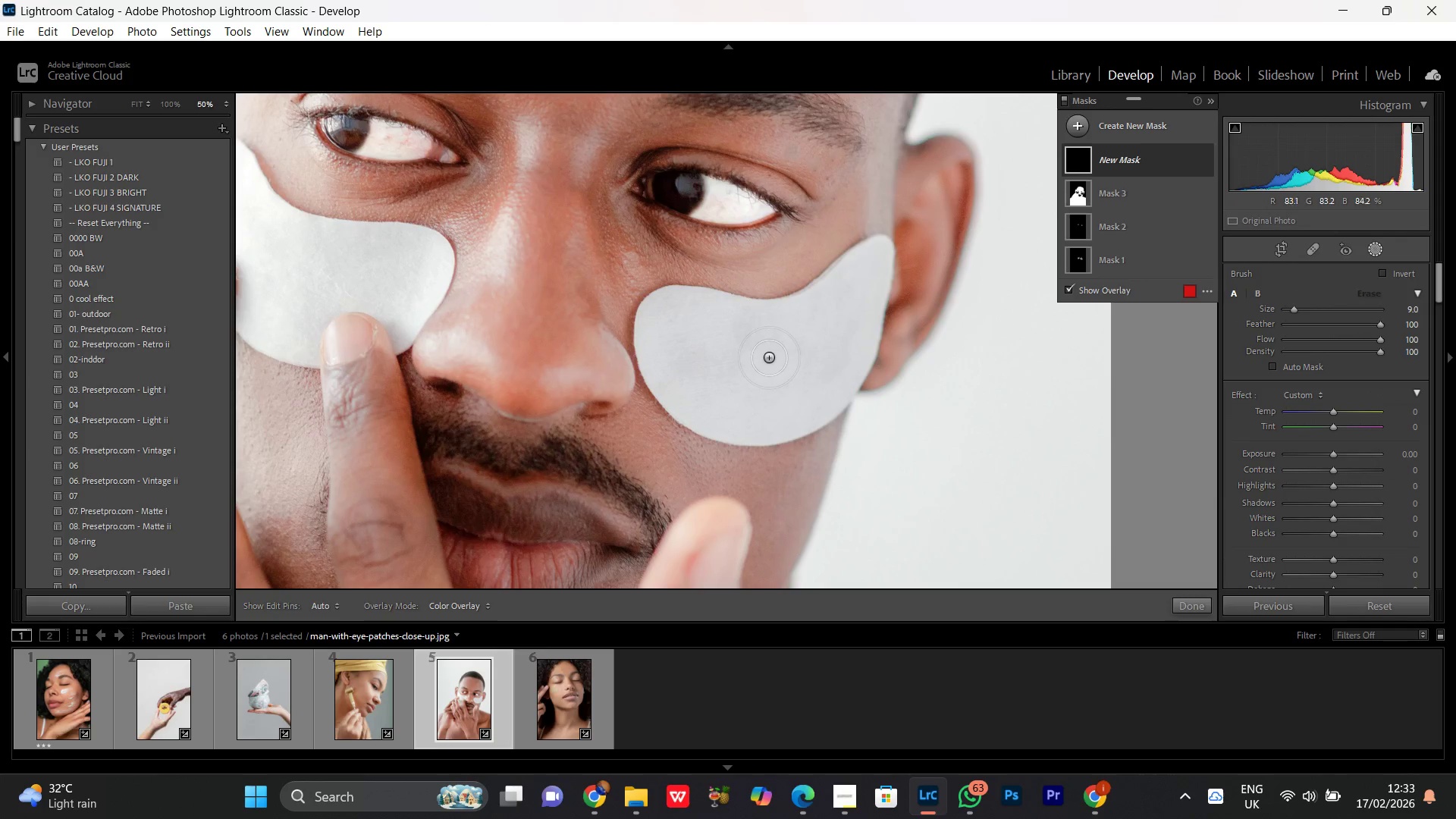 
scroll: coordinate [770, 358], scroll_direction: none, amount: 0.0
 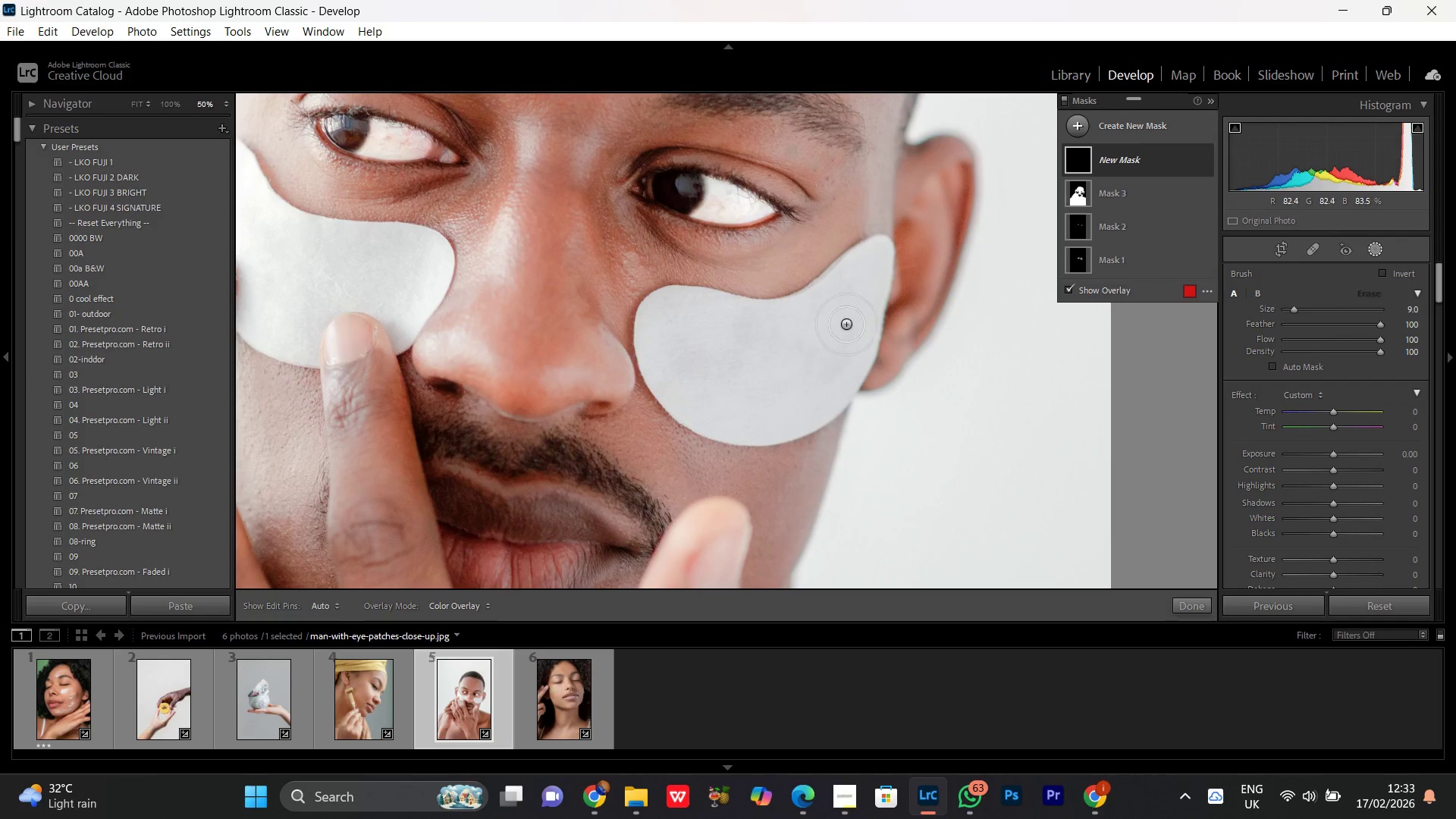 
left_click_drag(start_coordinate=[847, 322], to_coordinate=[786, 400])
 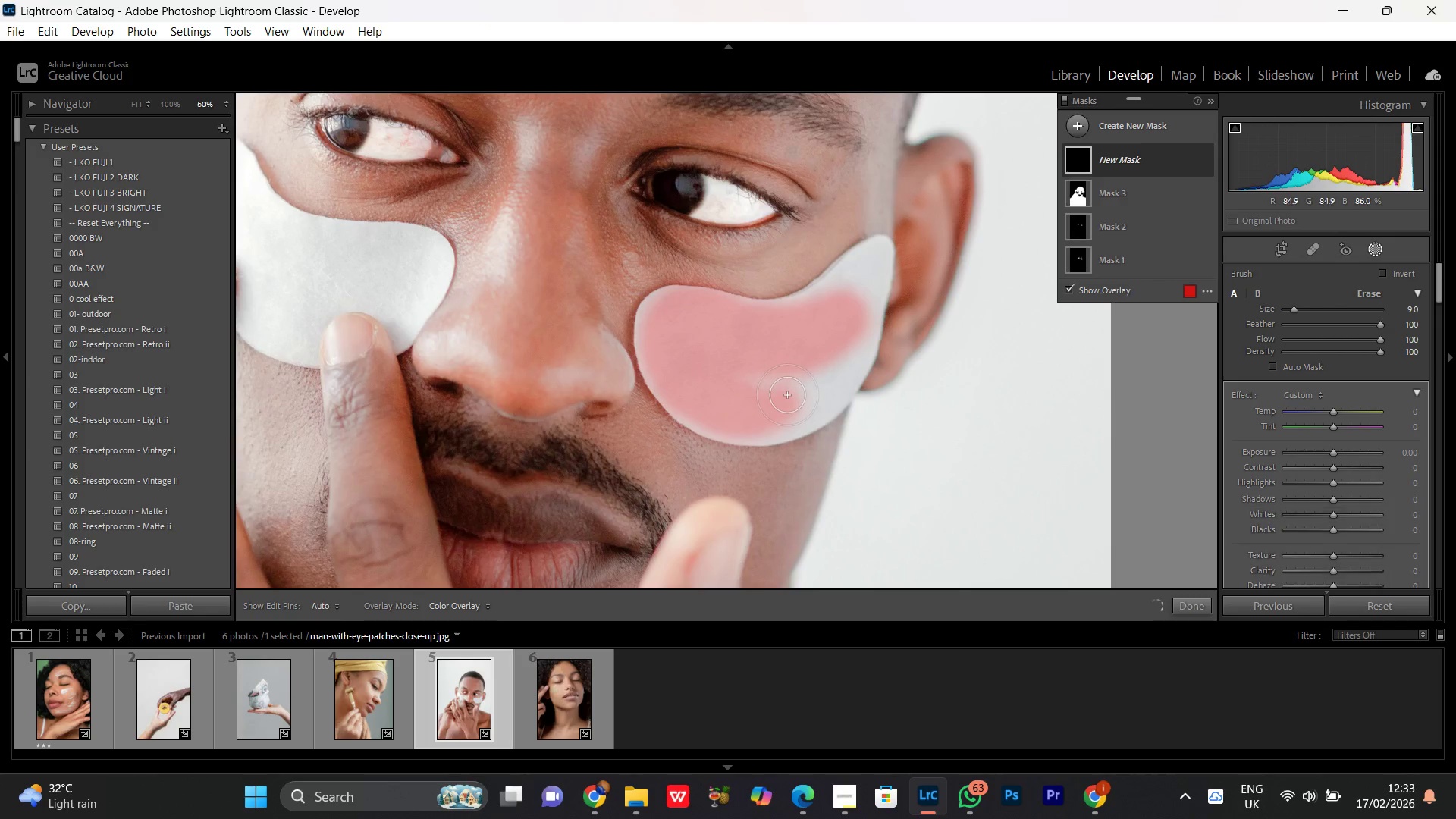 
hold_key(key=ControlRight, duration=0.31)
 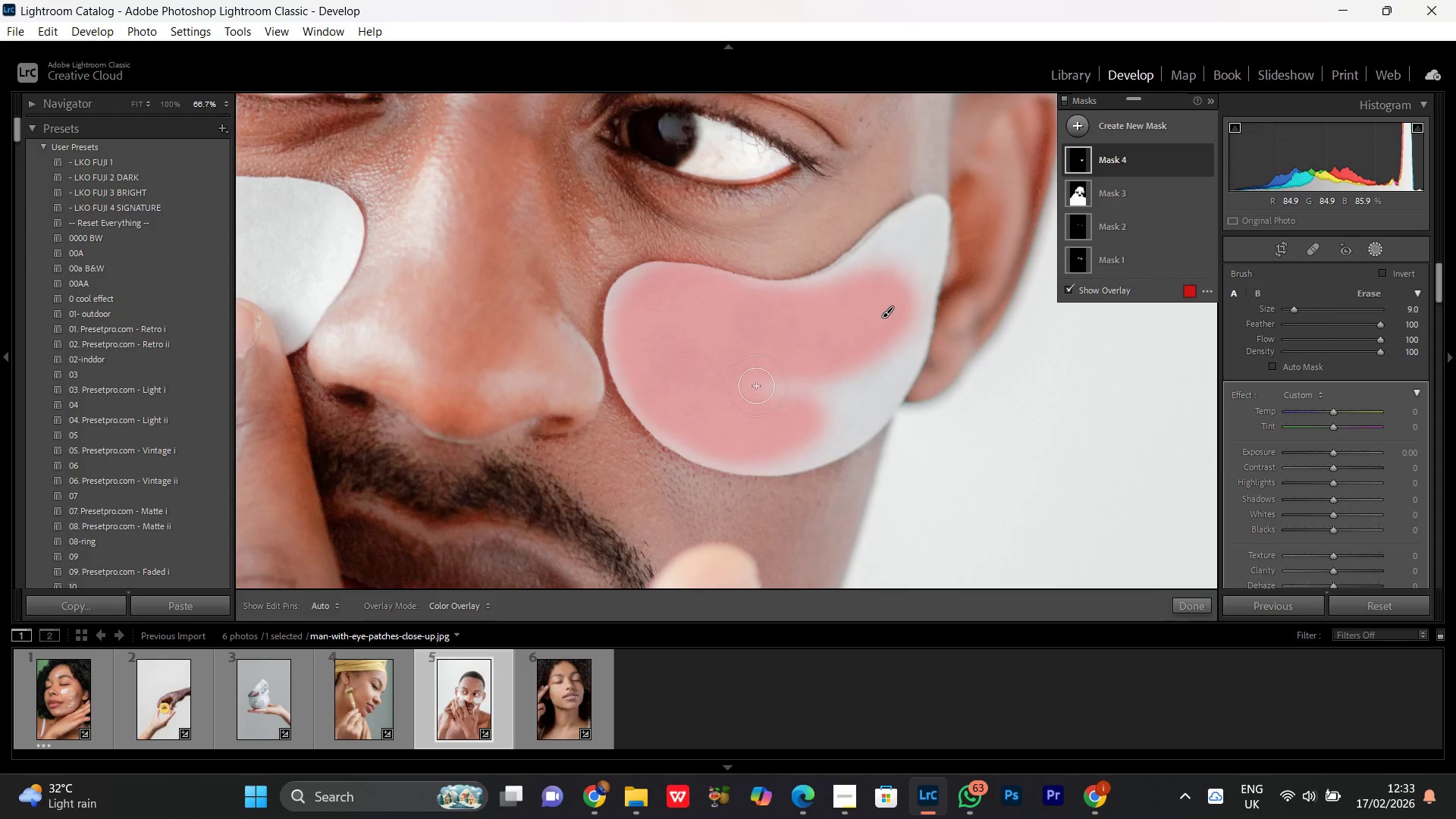 
key(Control+Equal)
 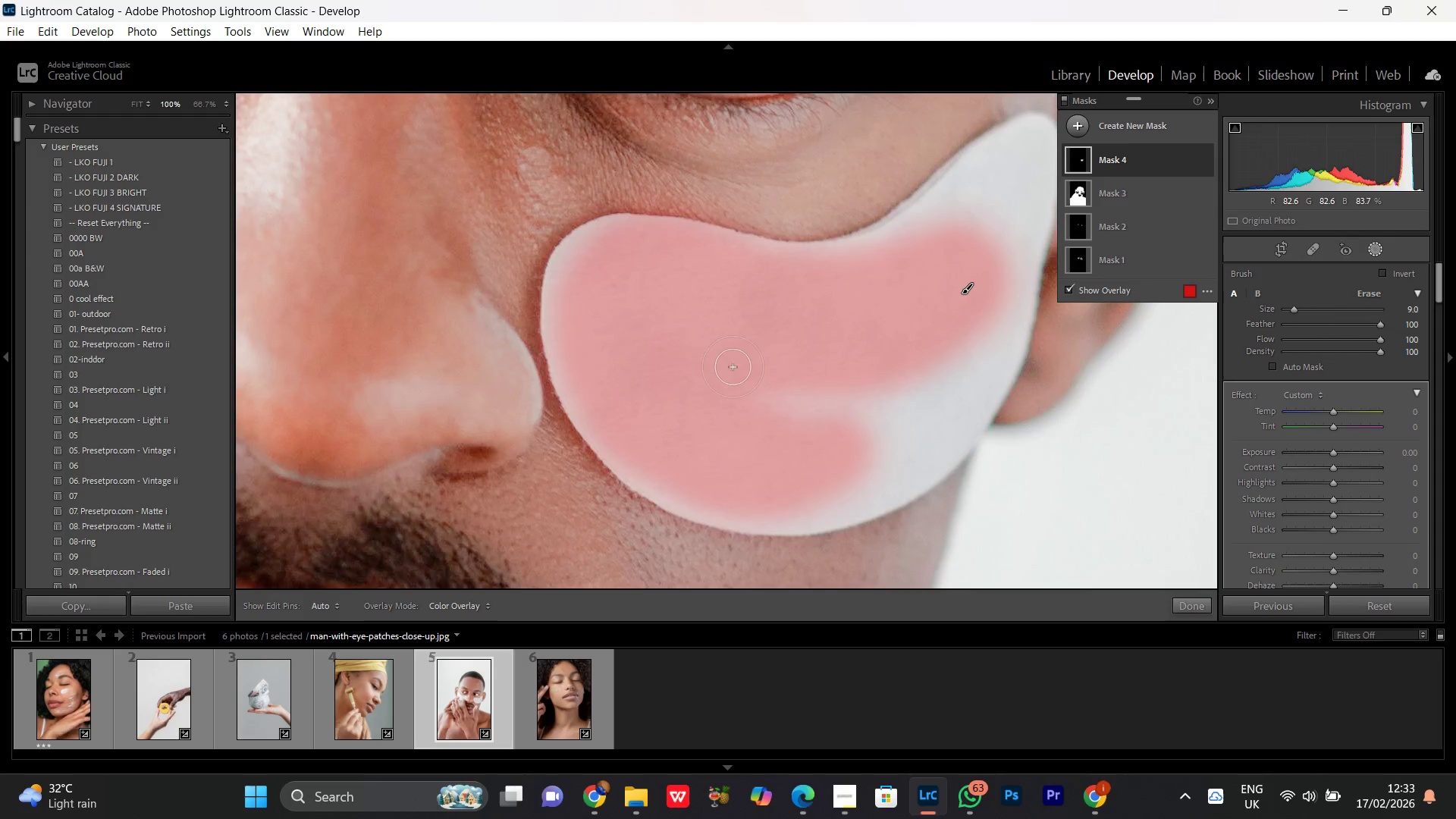 
scroll: coordinate [607, 311], scroll_direction: none, amount: 0.0
 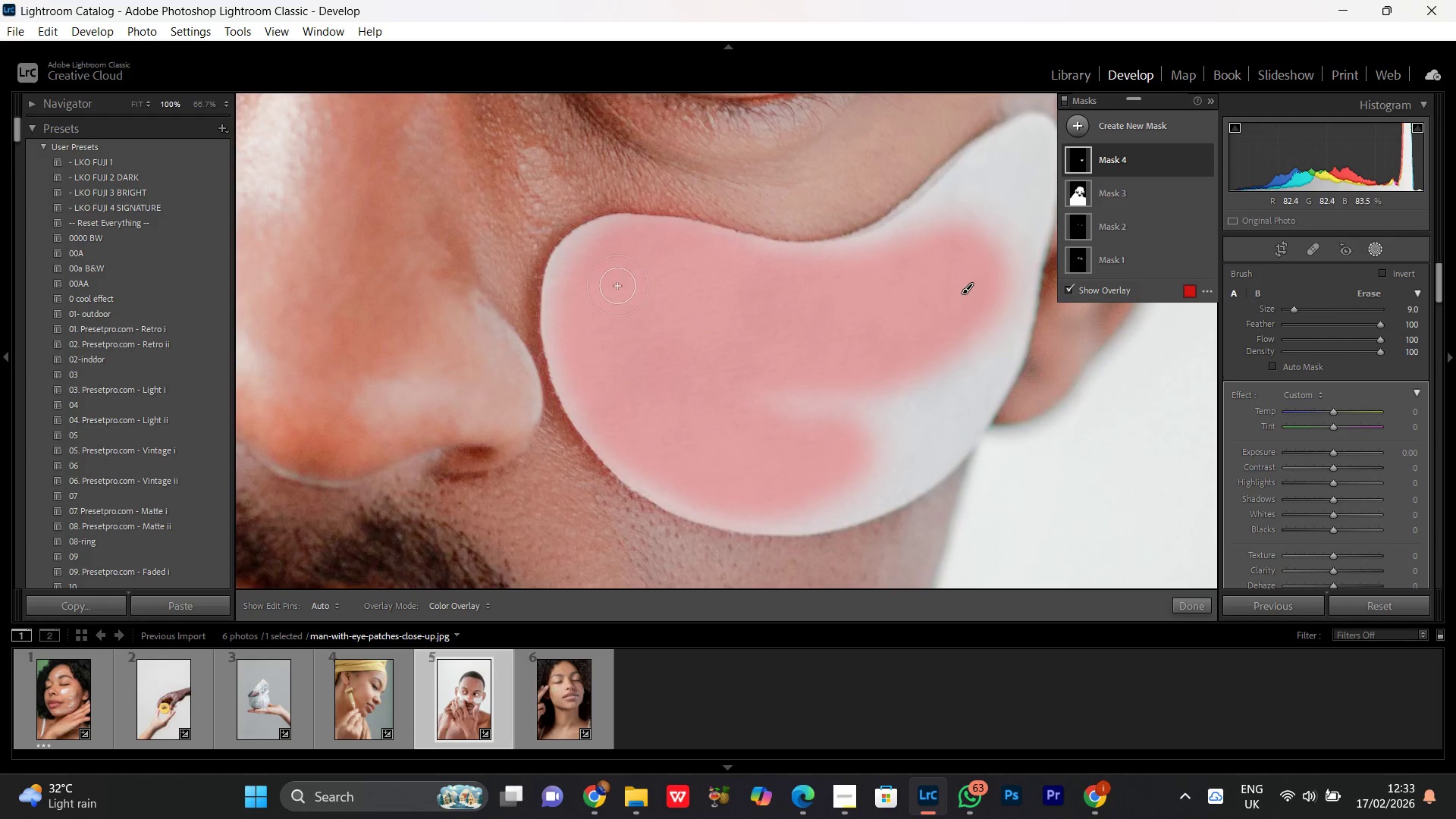 
scroll: coordinate [618, 286], scroll_direction: down, amount: 3.0
 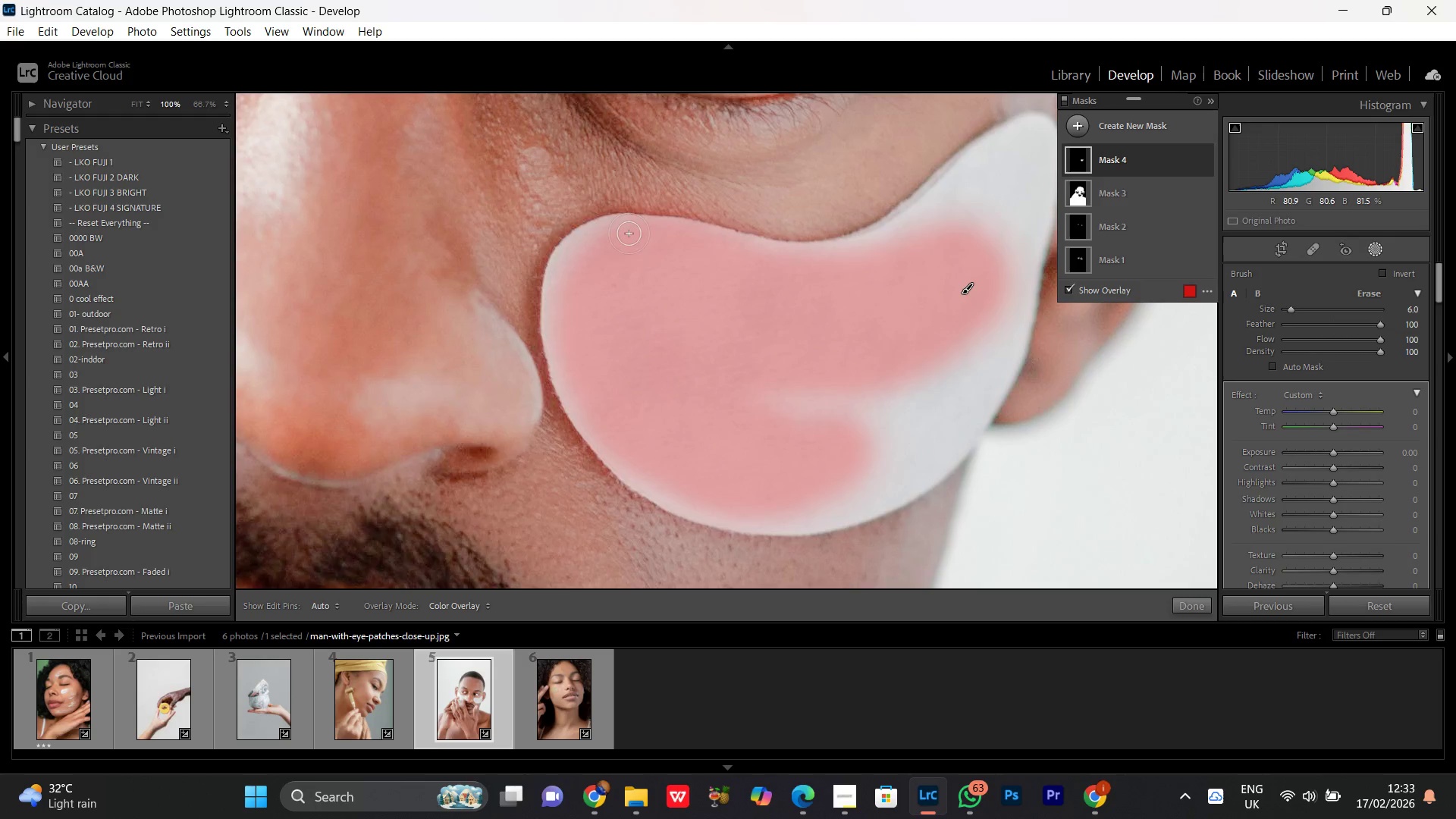 
left_click_drag(start_coordinate=[628, 232], to_coordinate=[820, 536])
 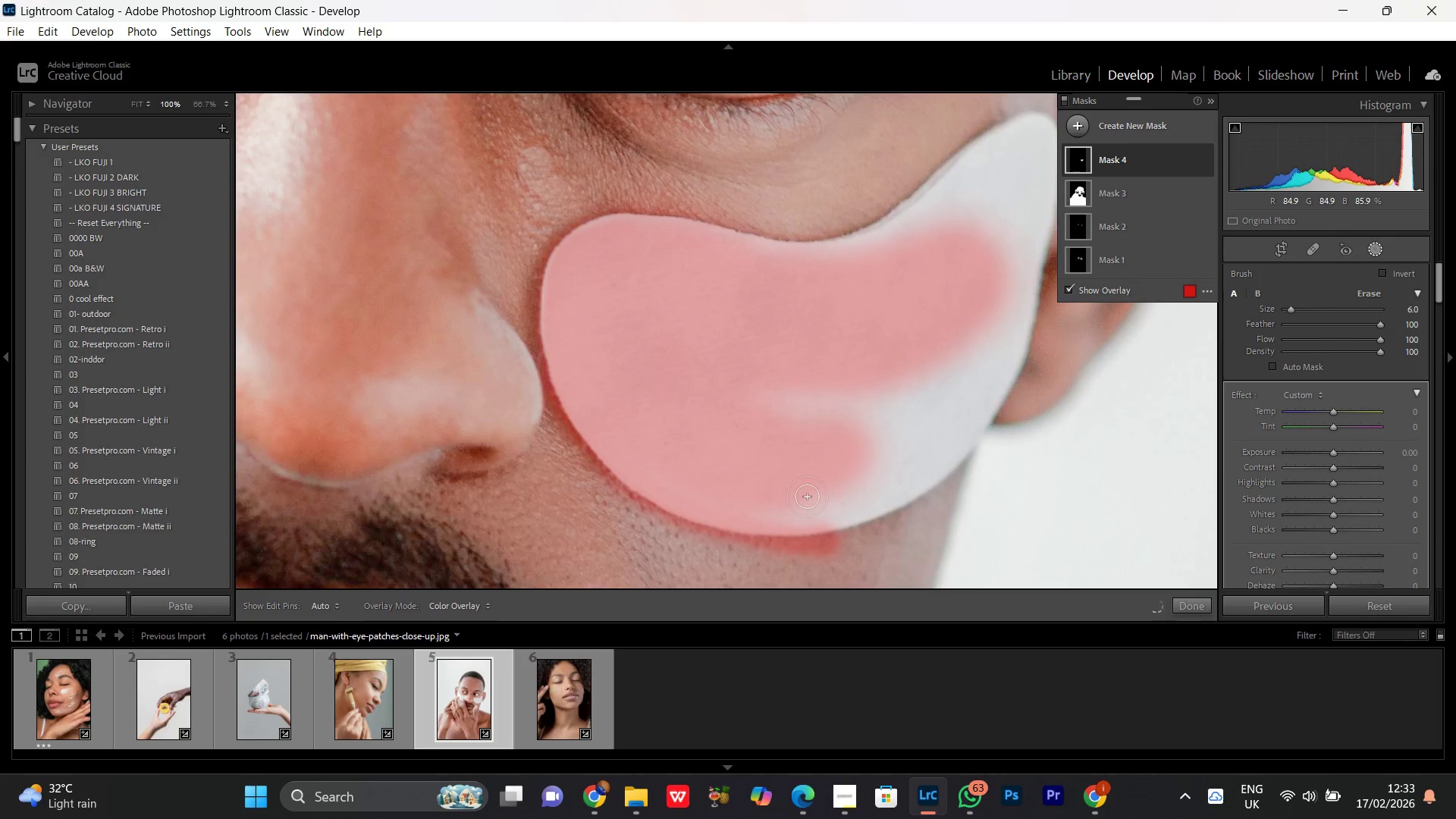 
key(Control+Z)
 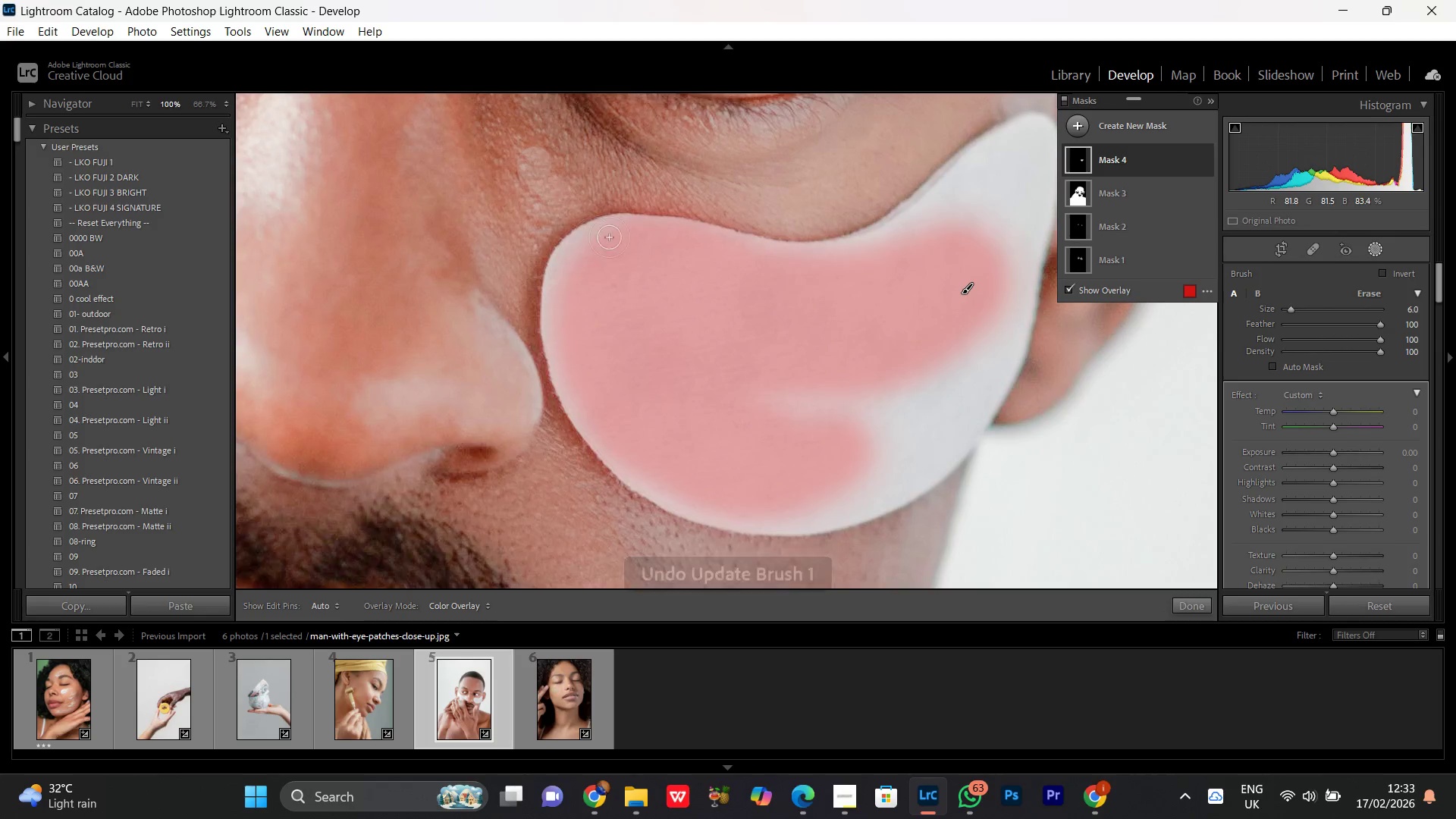 
left_click_drag(start_coordinate=[627, 224], to_coordinate=[866, 403])
 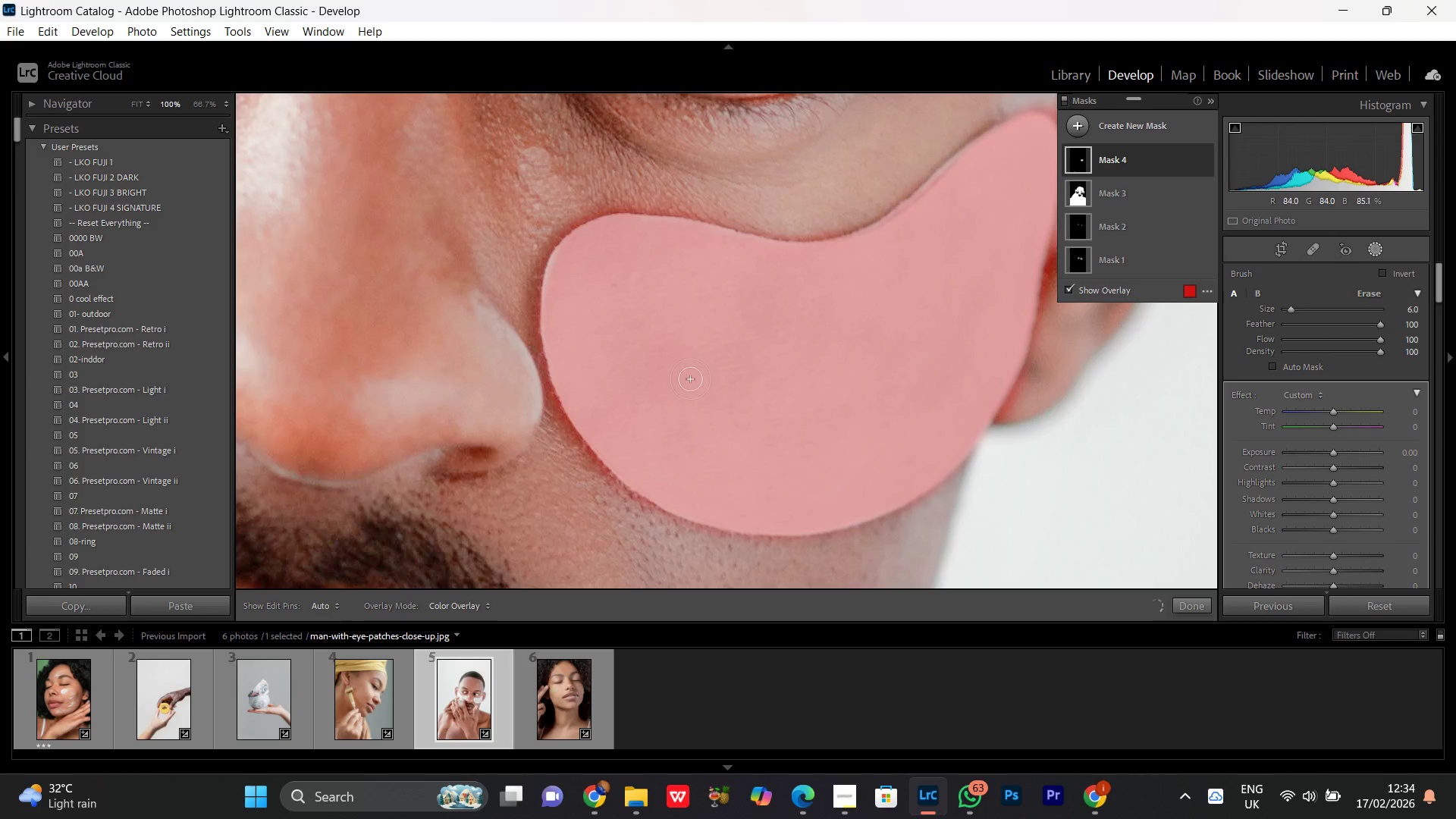 
hold_key(key=Space, duration=1.5)
 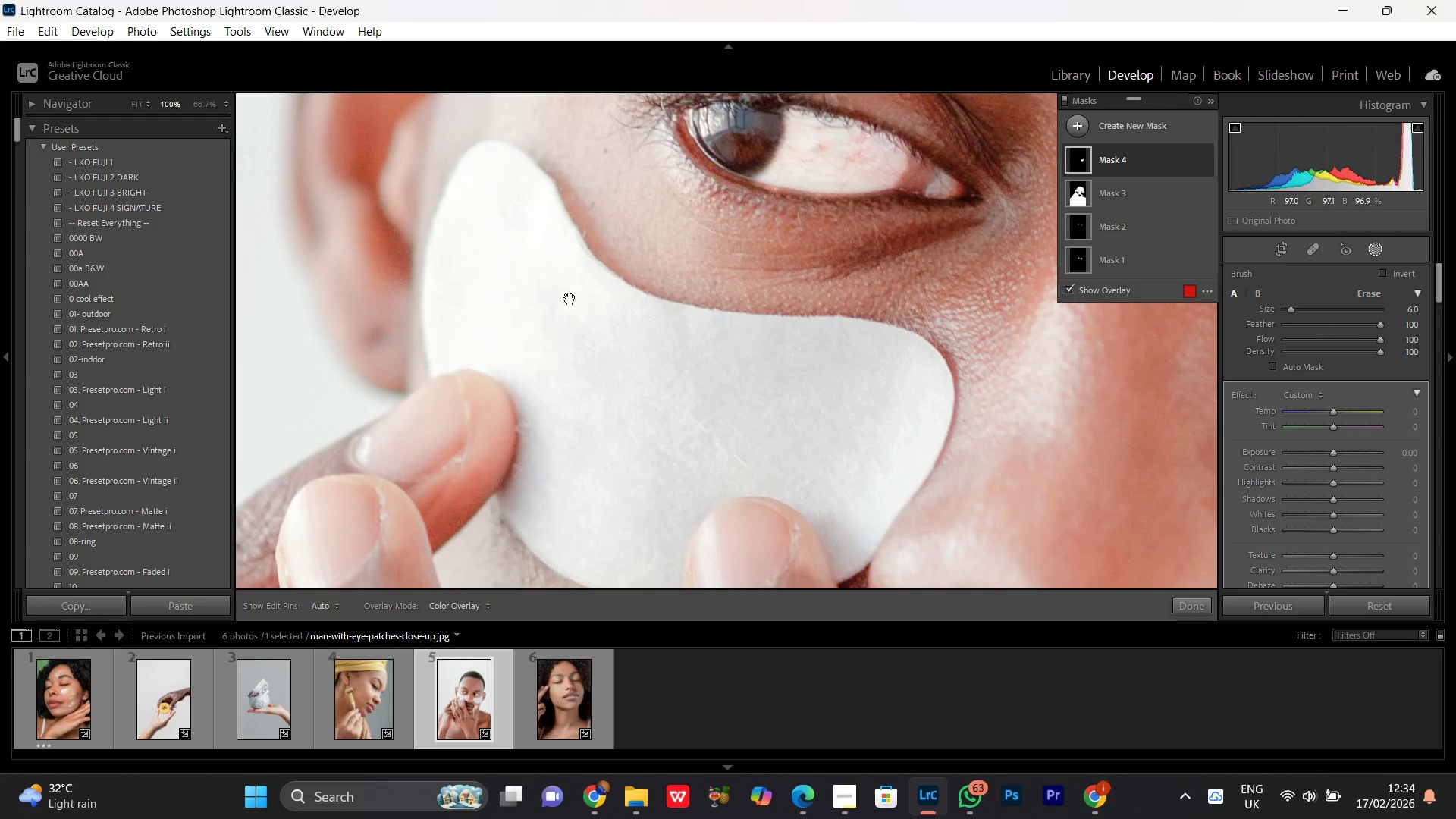 
left_click_drag(start_coordinate=[622, 275], to_coordinate=[990, 456])
 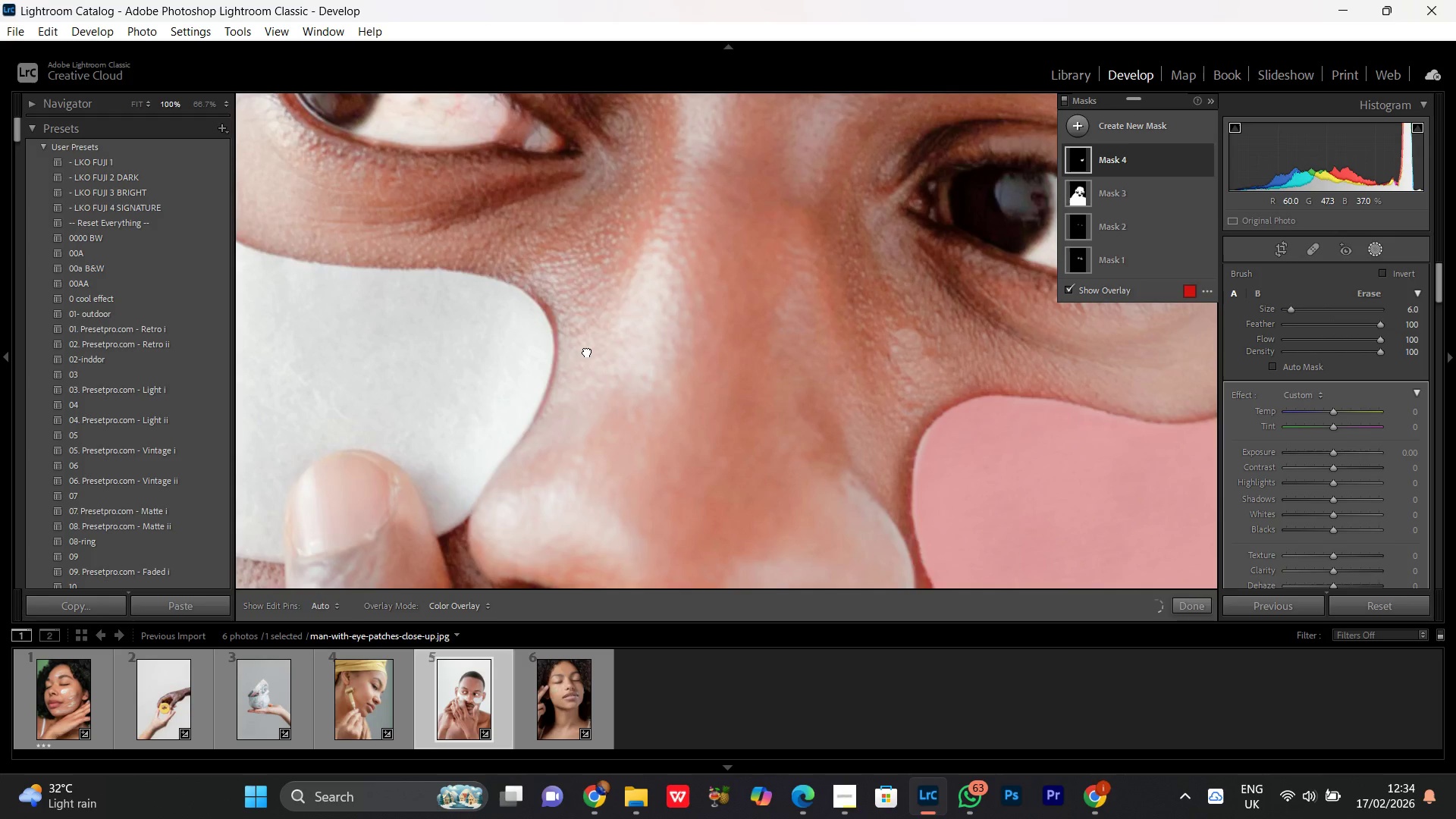 
left_click_drag(start_coordinate=[587, 351], to_coordinate=[990, 400])
 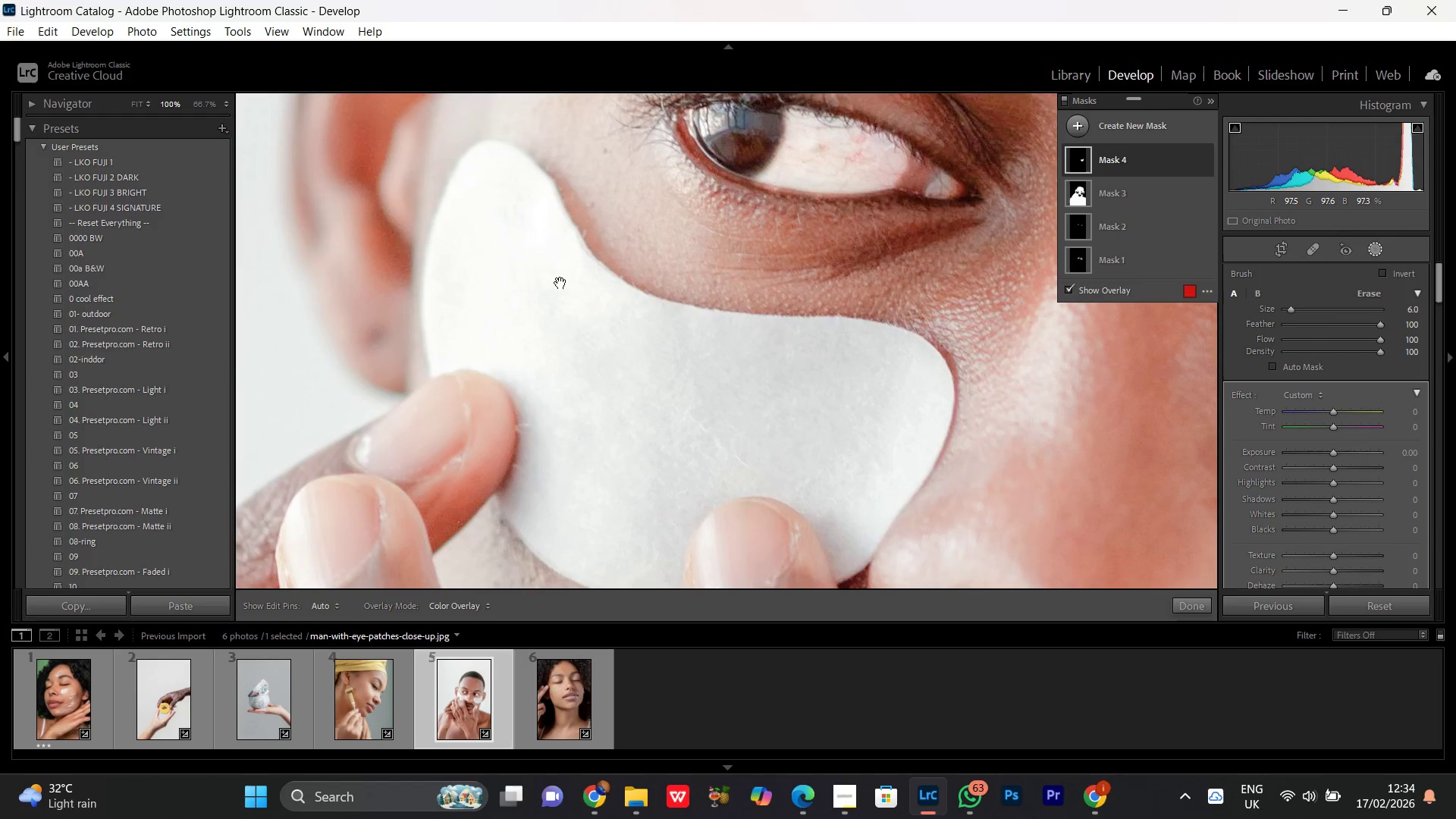 
hold_key(key=Space, duration=0.86)
 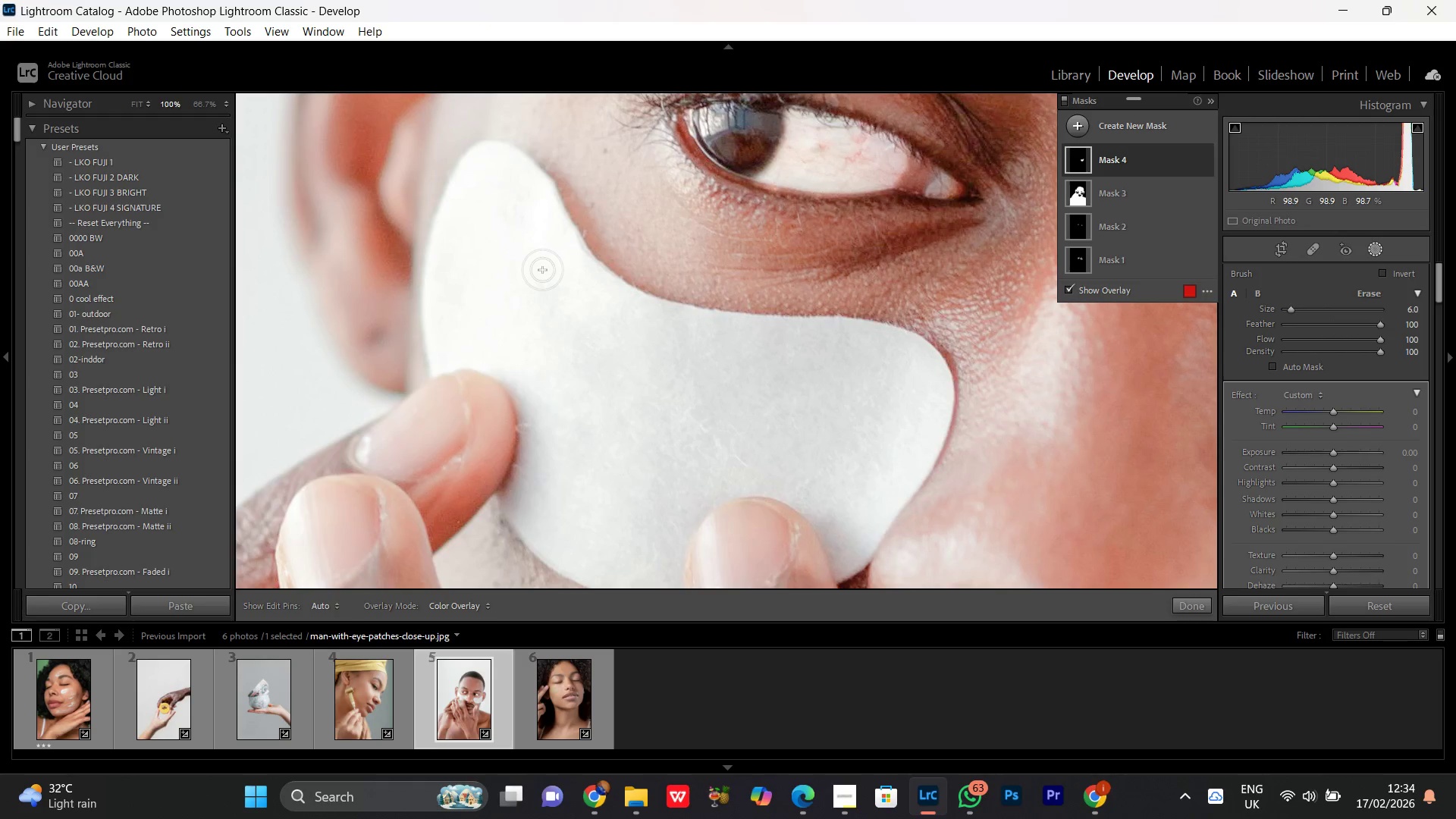 
scroll: coordinate [535, 266], scroll_direction: up, amount: 3.0
 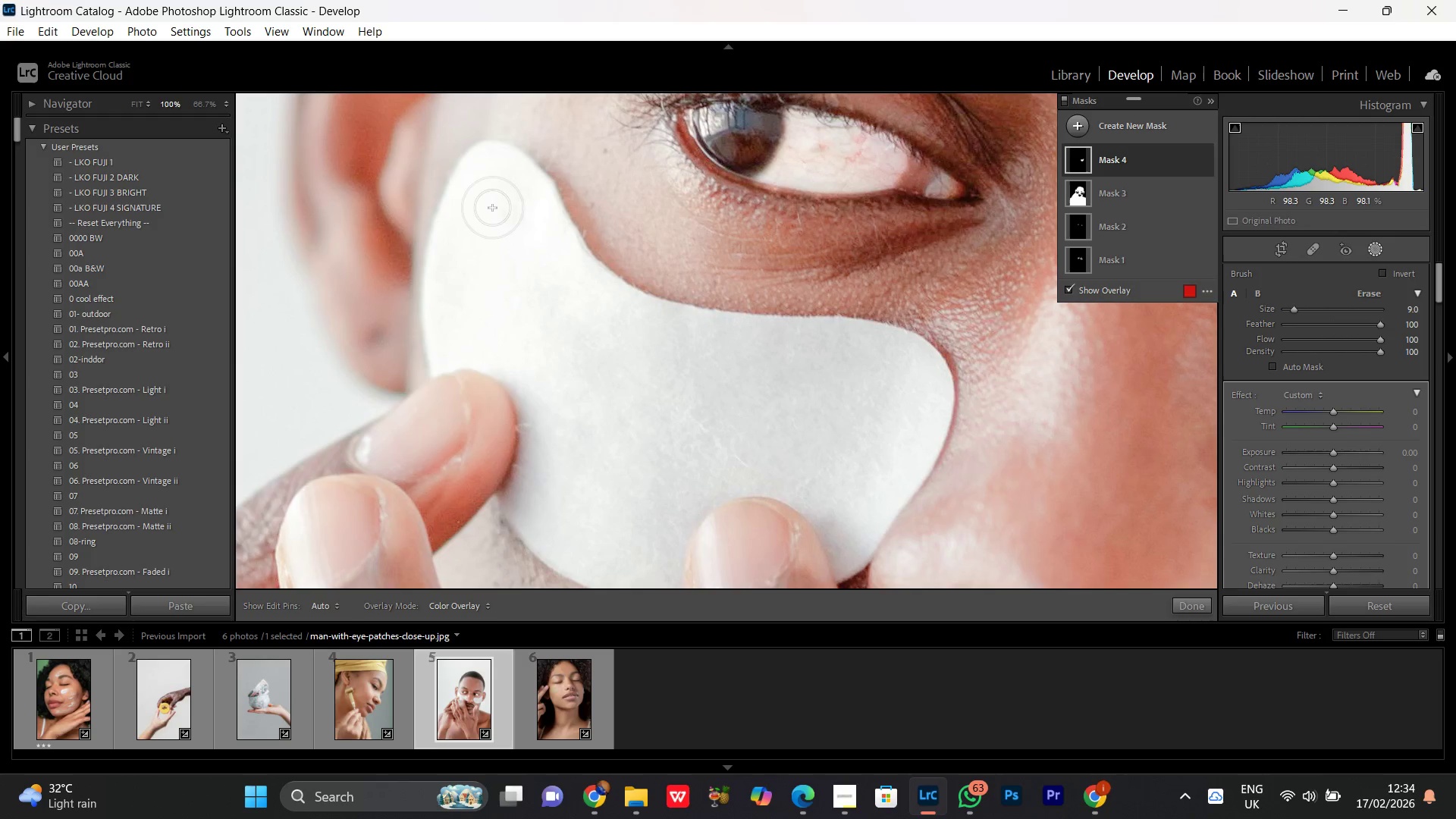 
left_click_drag(start_coordinate=[485, 194], to_coordinate=[460, 244])
 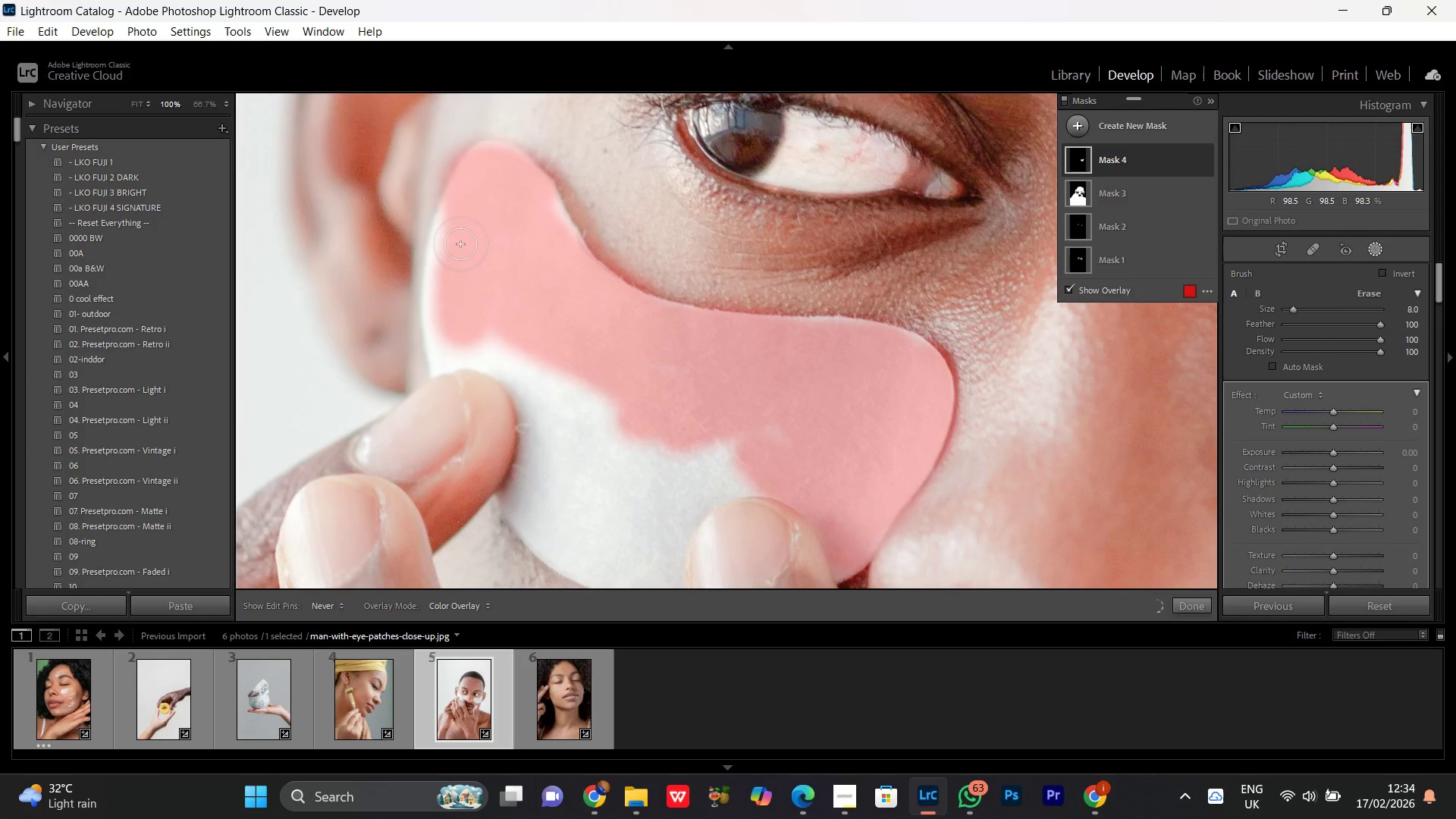 
scroll: coordinate [460, 244], scroll_direction: down, amount: 4.0
 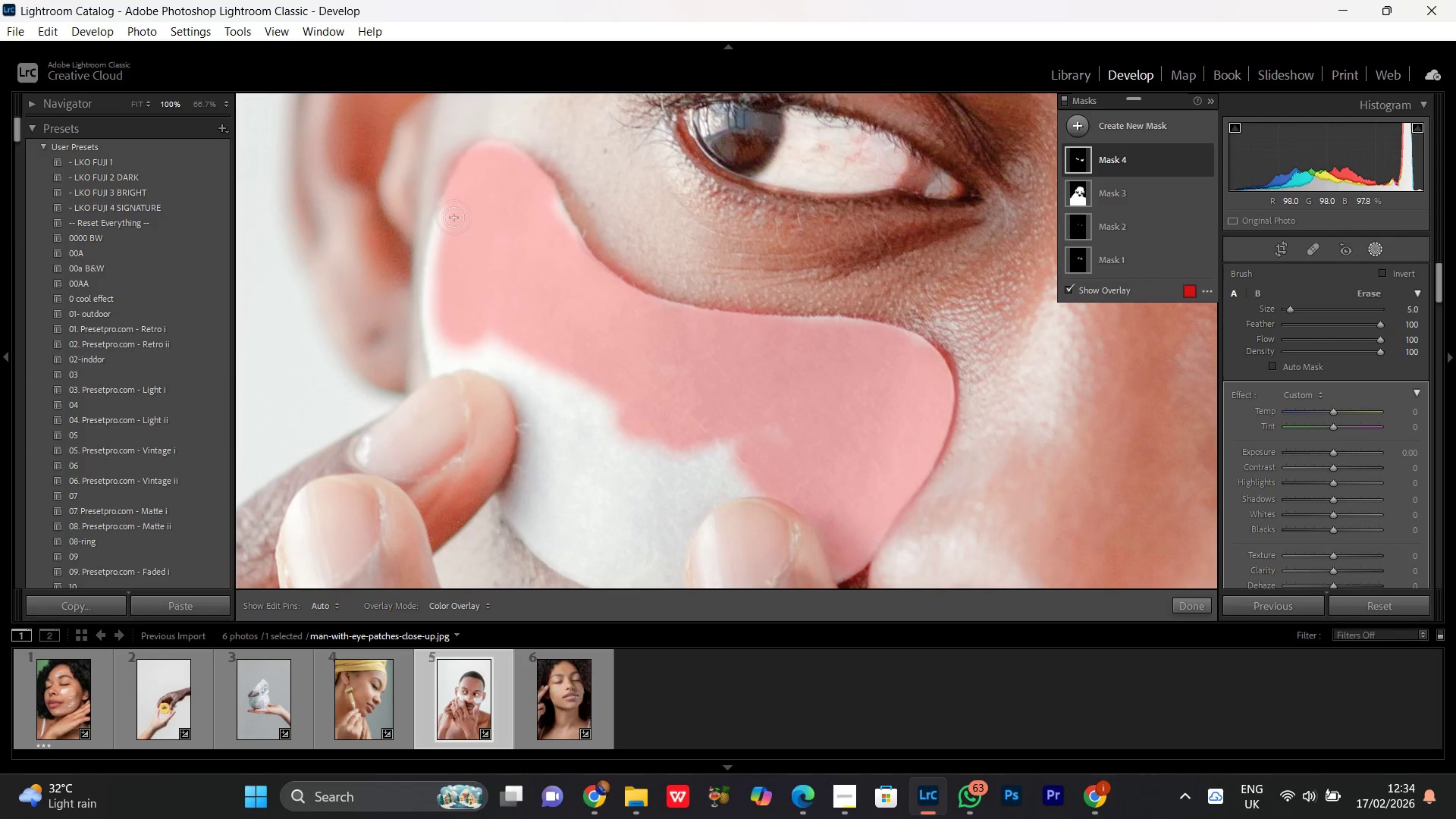 
left_click_drag(start_coordinate=[440, 209], to_coordinate=[549, 401])
 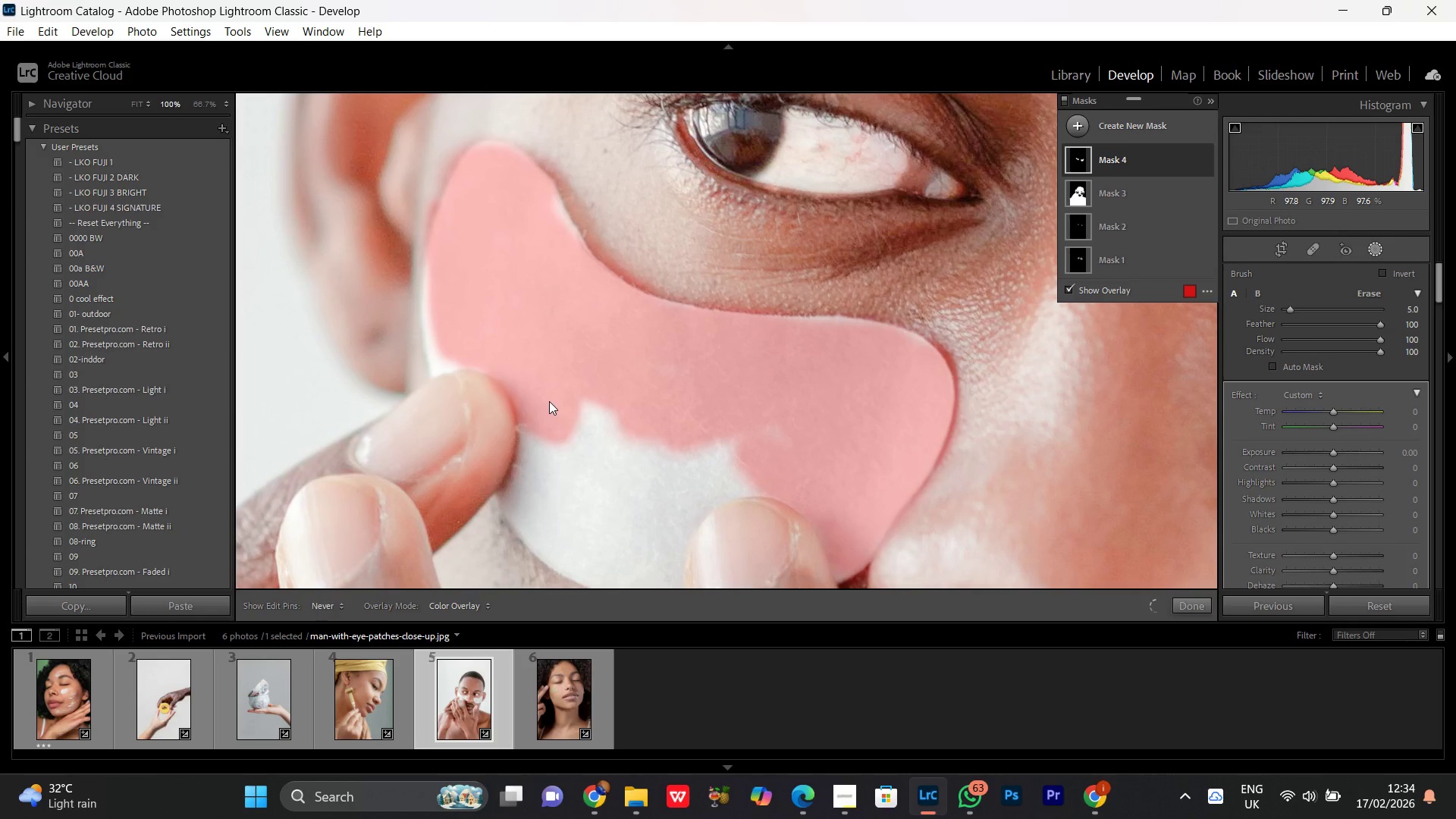 
hold_key(key=Space, duration=1.51)
 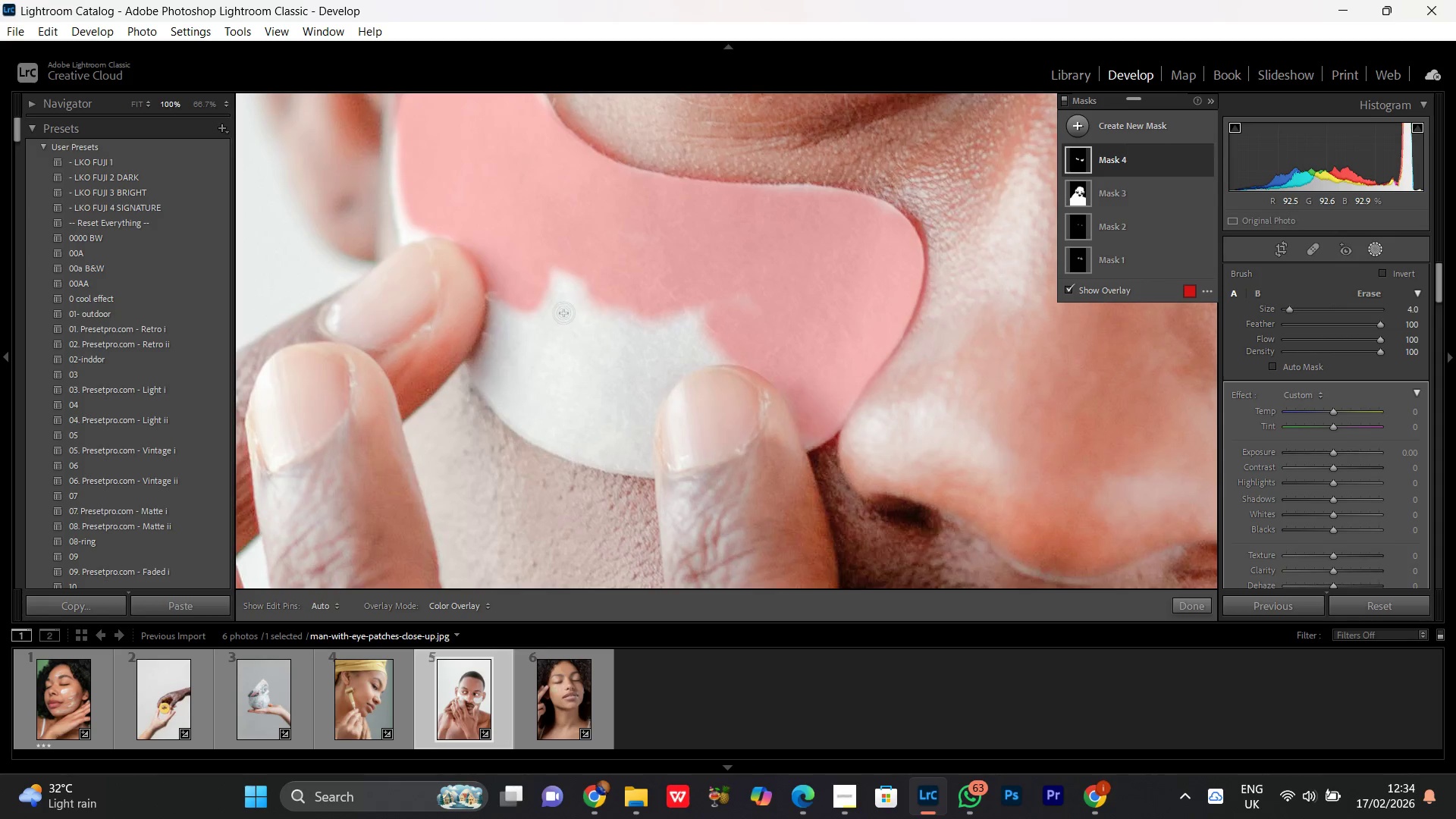 
left_click_drag(start_coordinate=[598, 376], to_coordinate=[582, 100])
 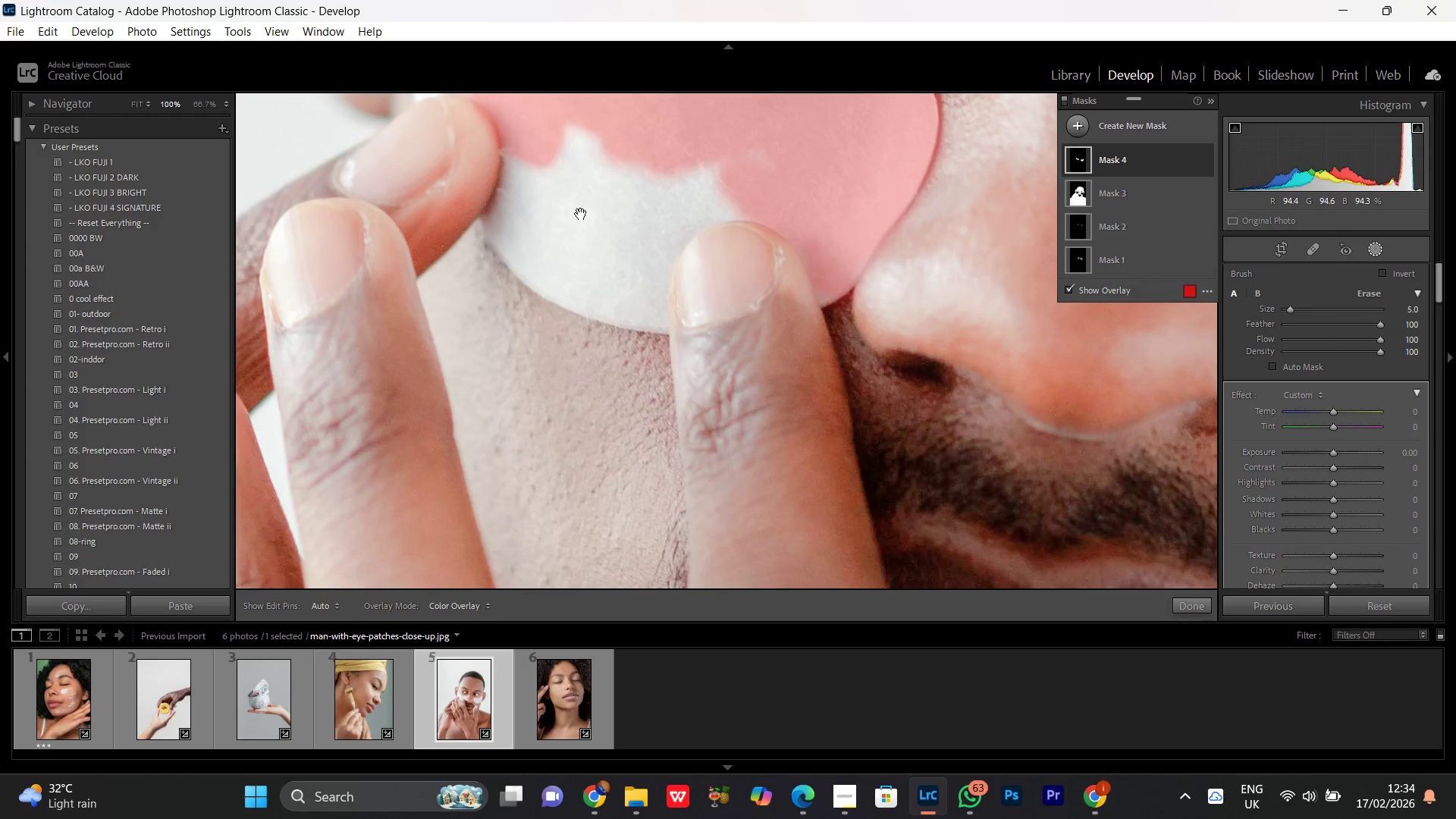 
left_click_drag(start_coordinate=[582, 212], to_coordinate=[568, 356])
 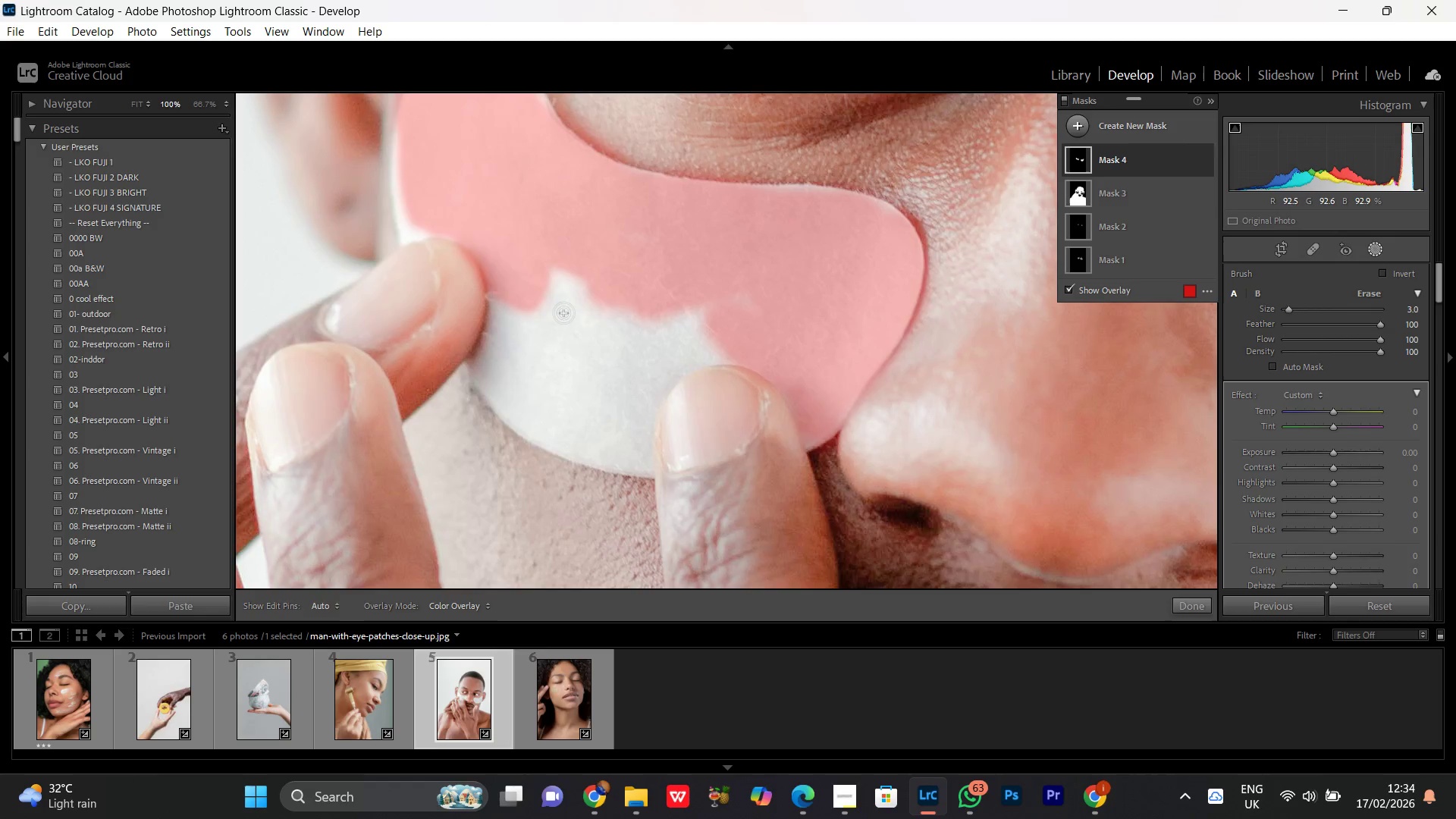 
key(Space)
 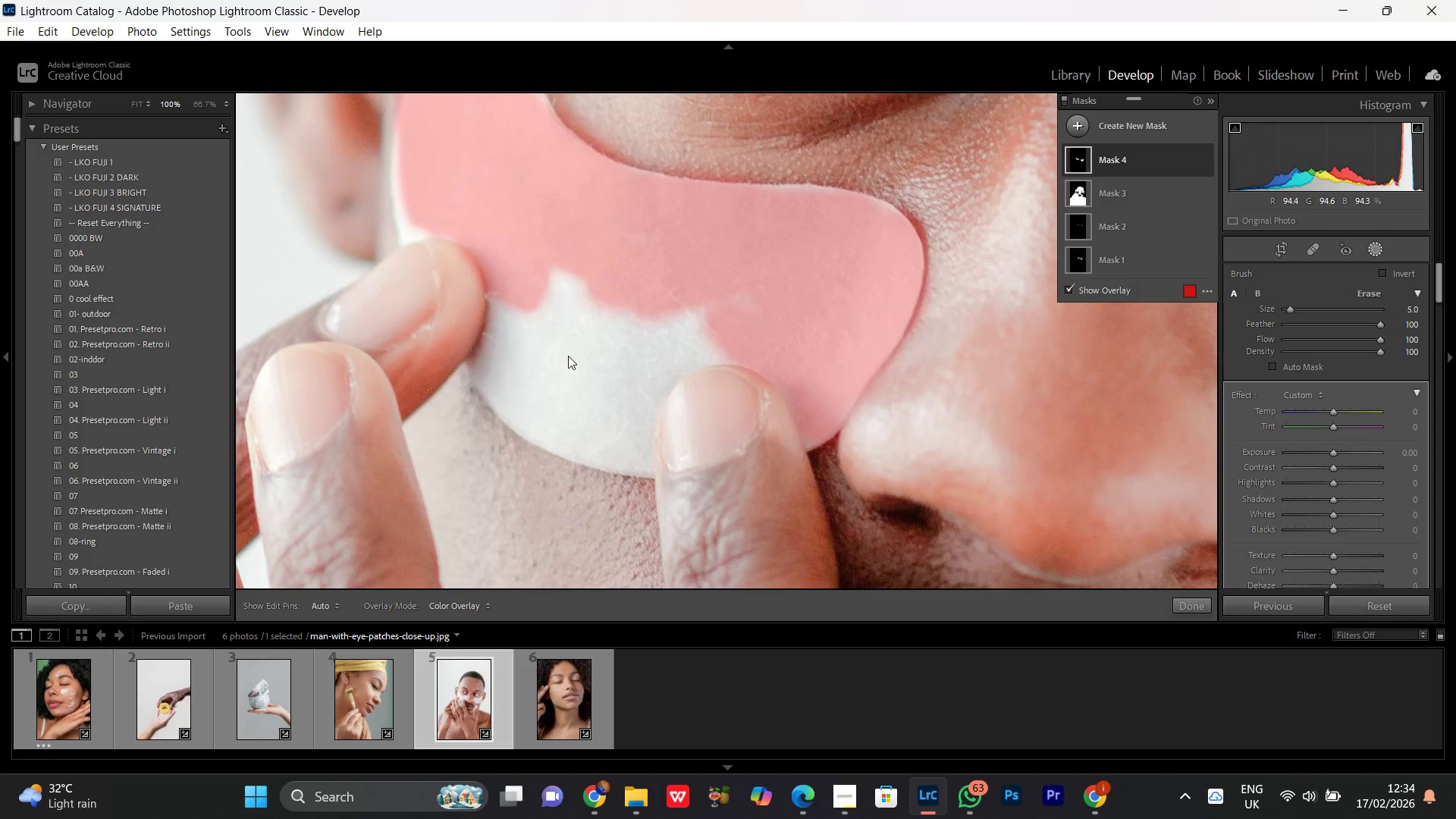 
key(Space)
 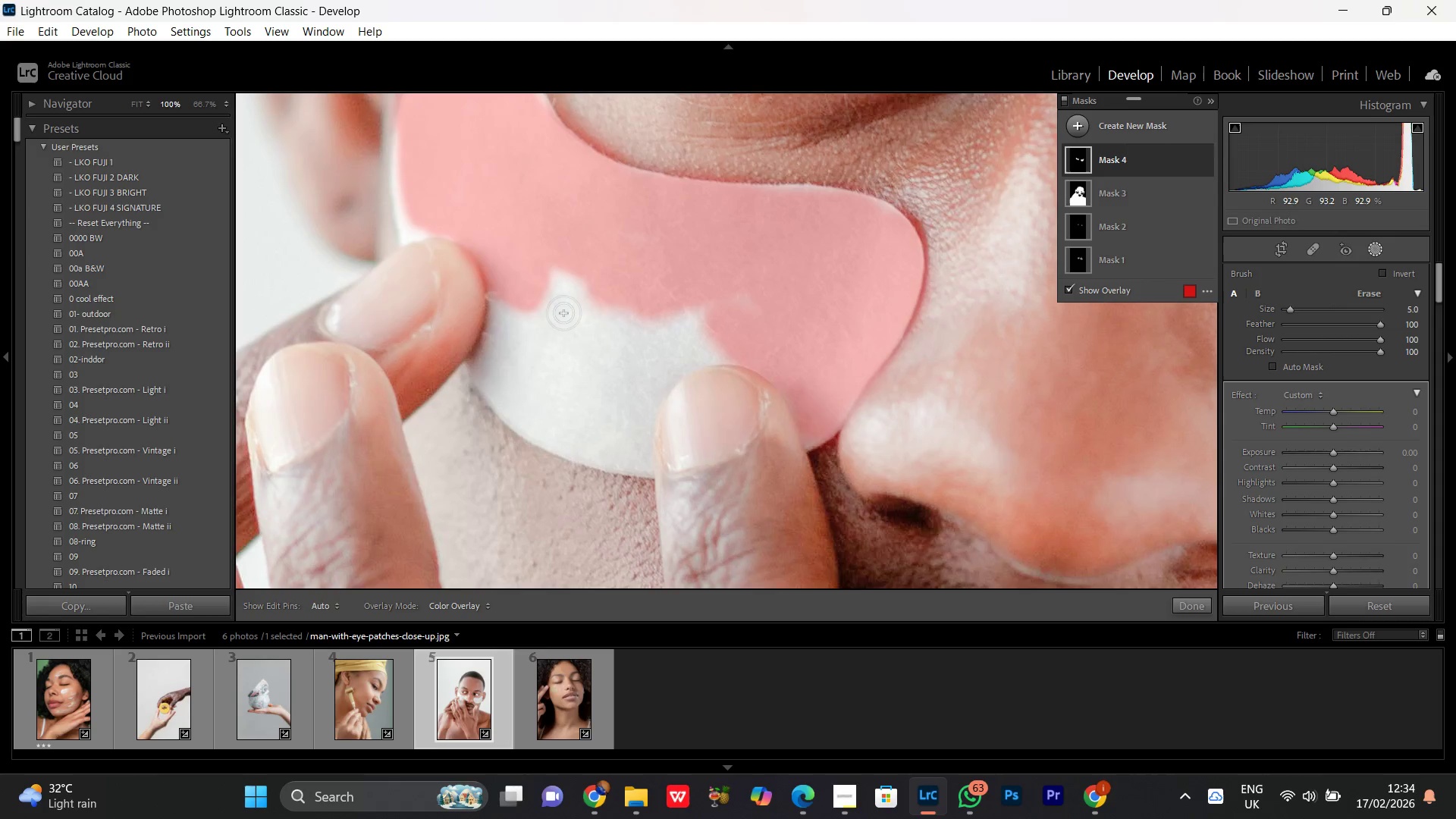 
scroll: coordinate [563, 312], scroll_direction: up, amount: 2.0
 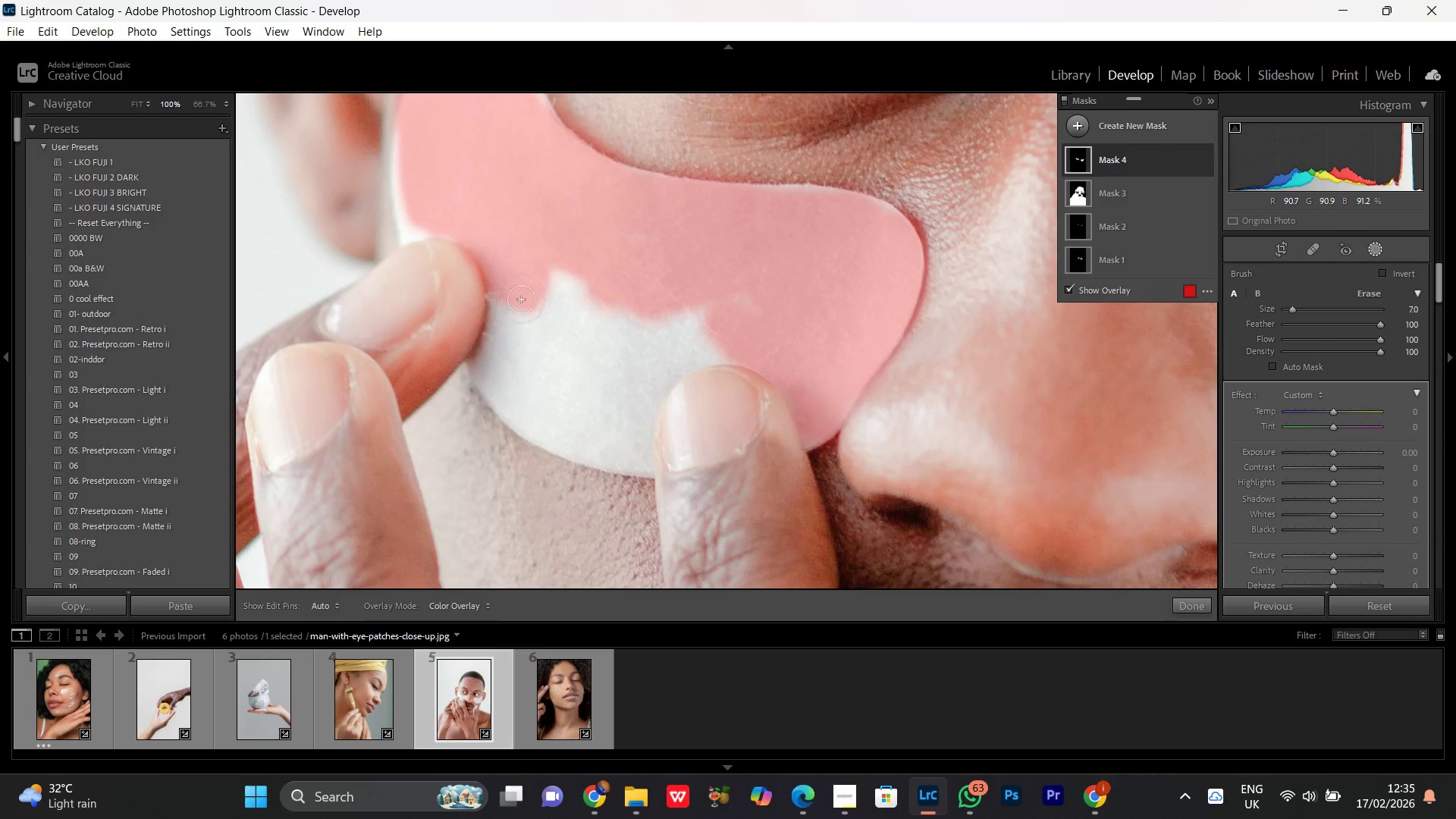 
left_click_drag(start_coordinate=[507, 269], to_coordinate=[558, 318])
 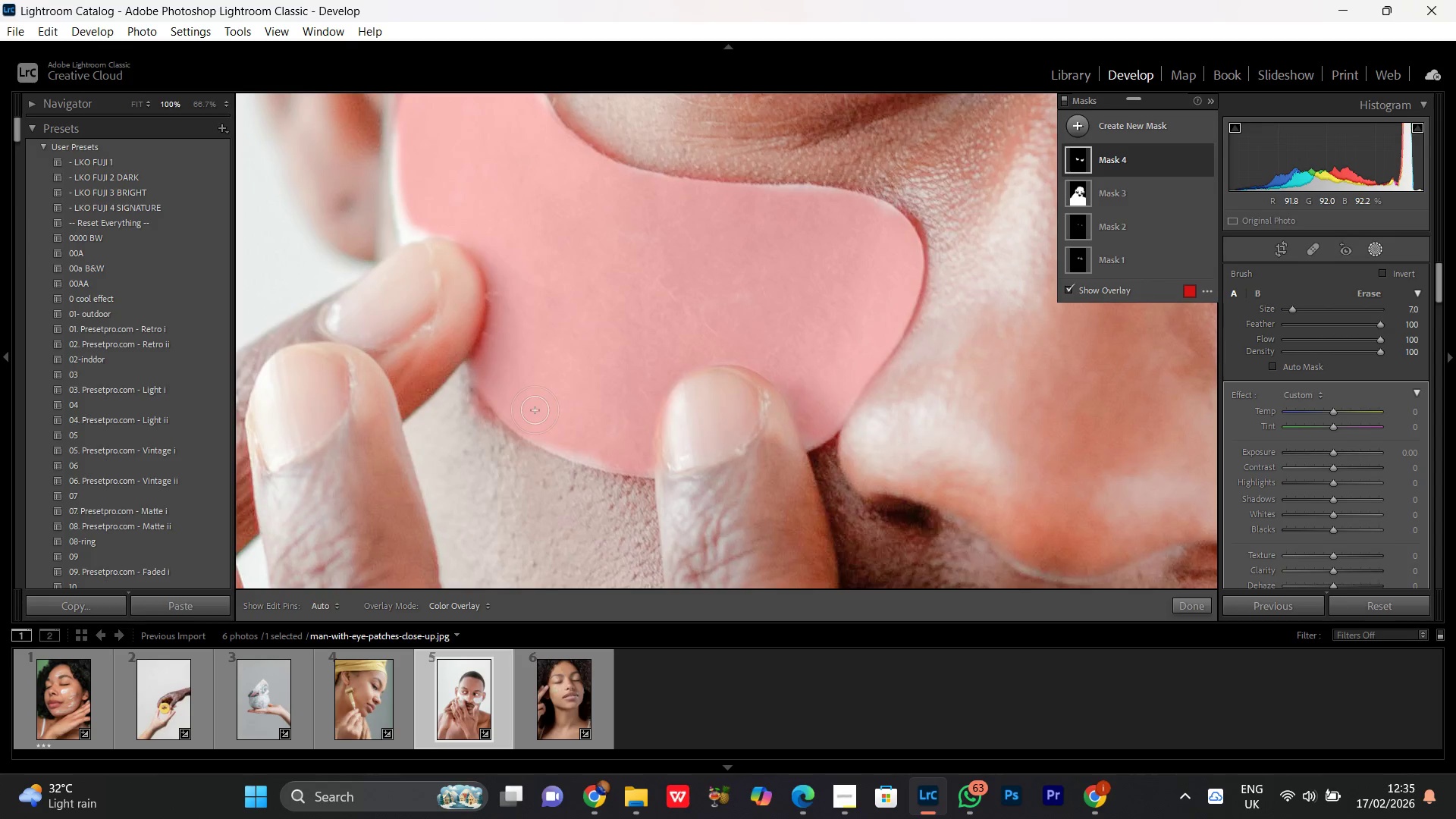 
key(Control+Minus)
 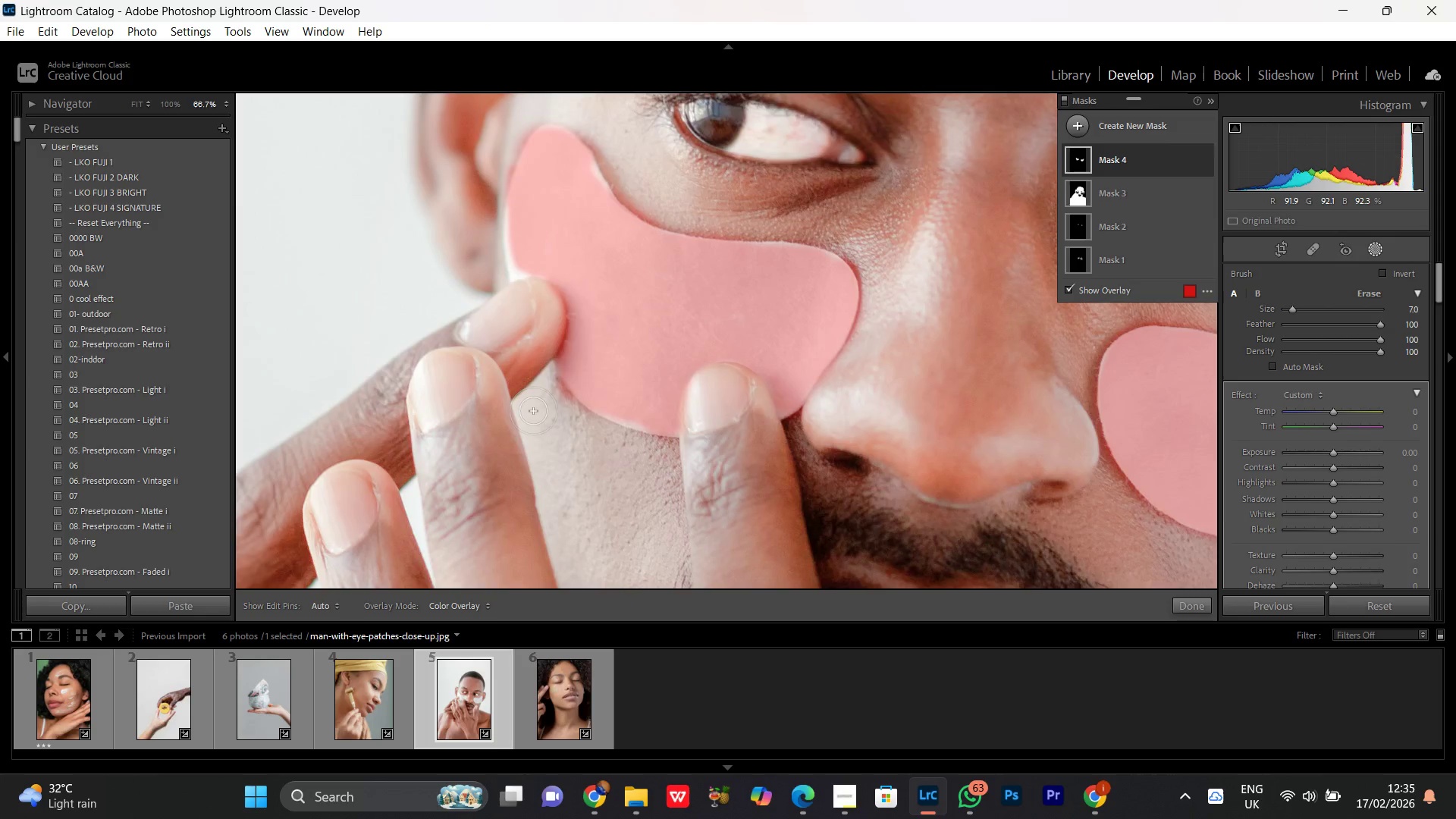 
key(Control+Minus)
 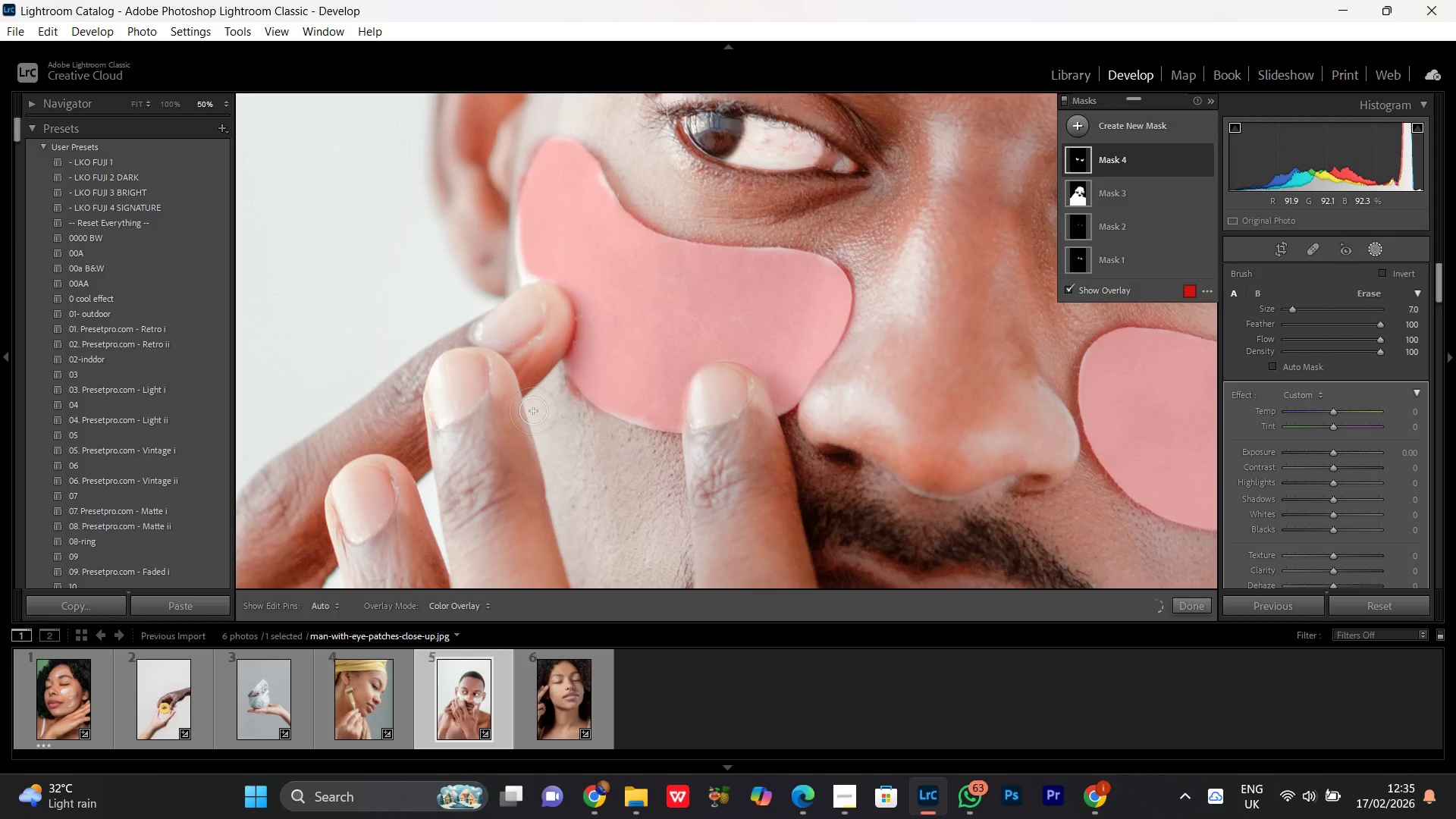 
key(Control+Minus)
 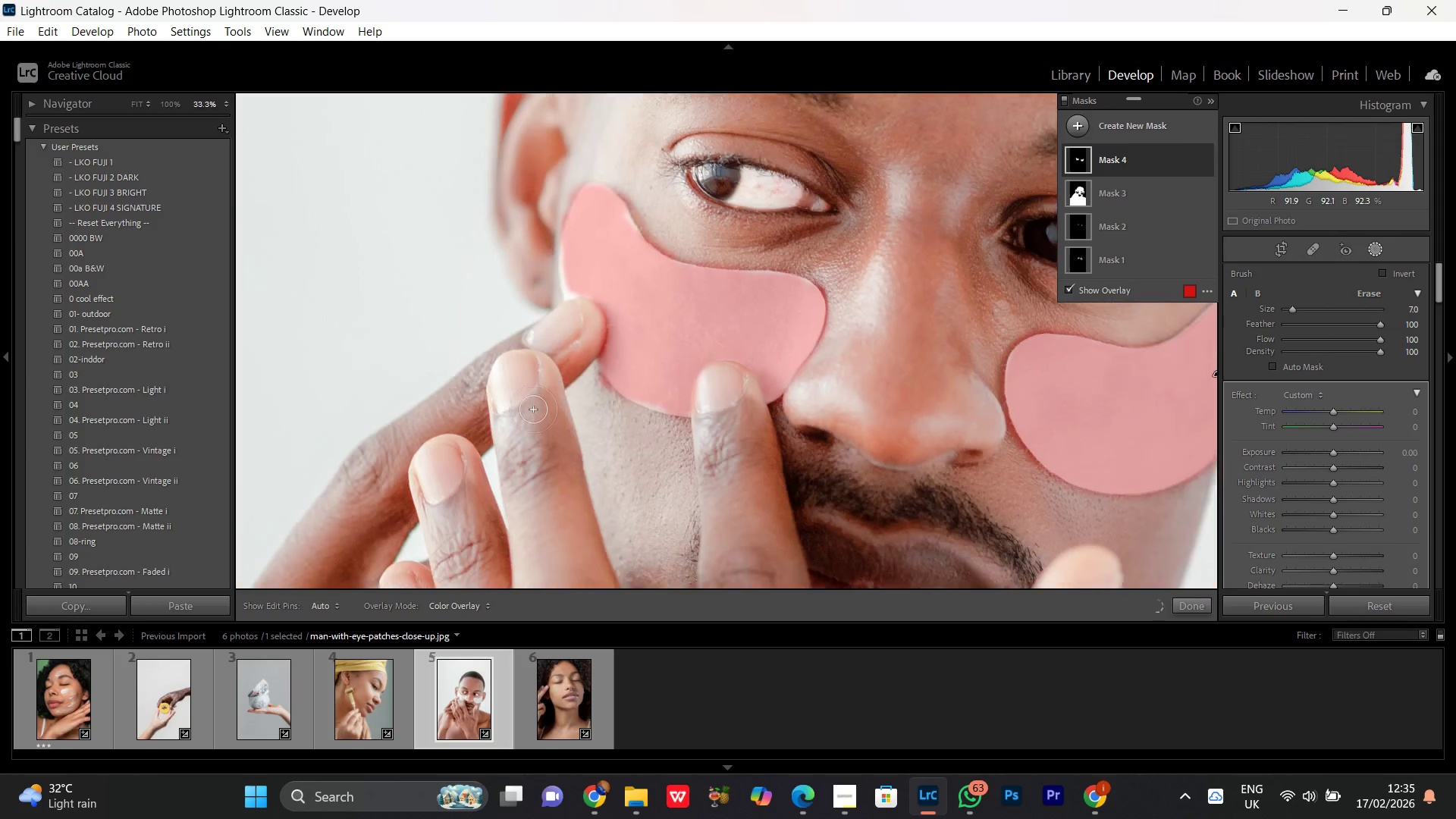 
key(Control+Minus)
 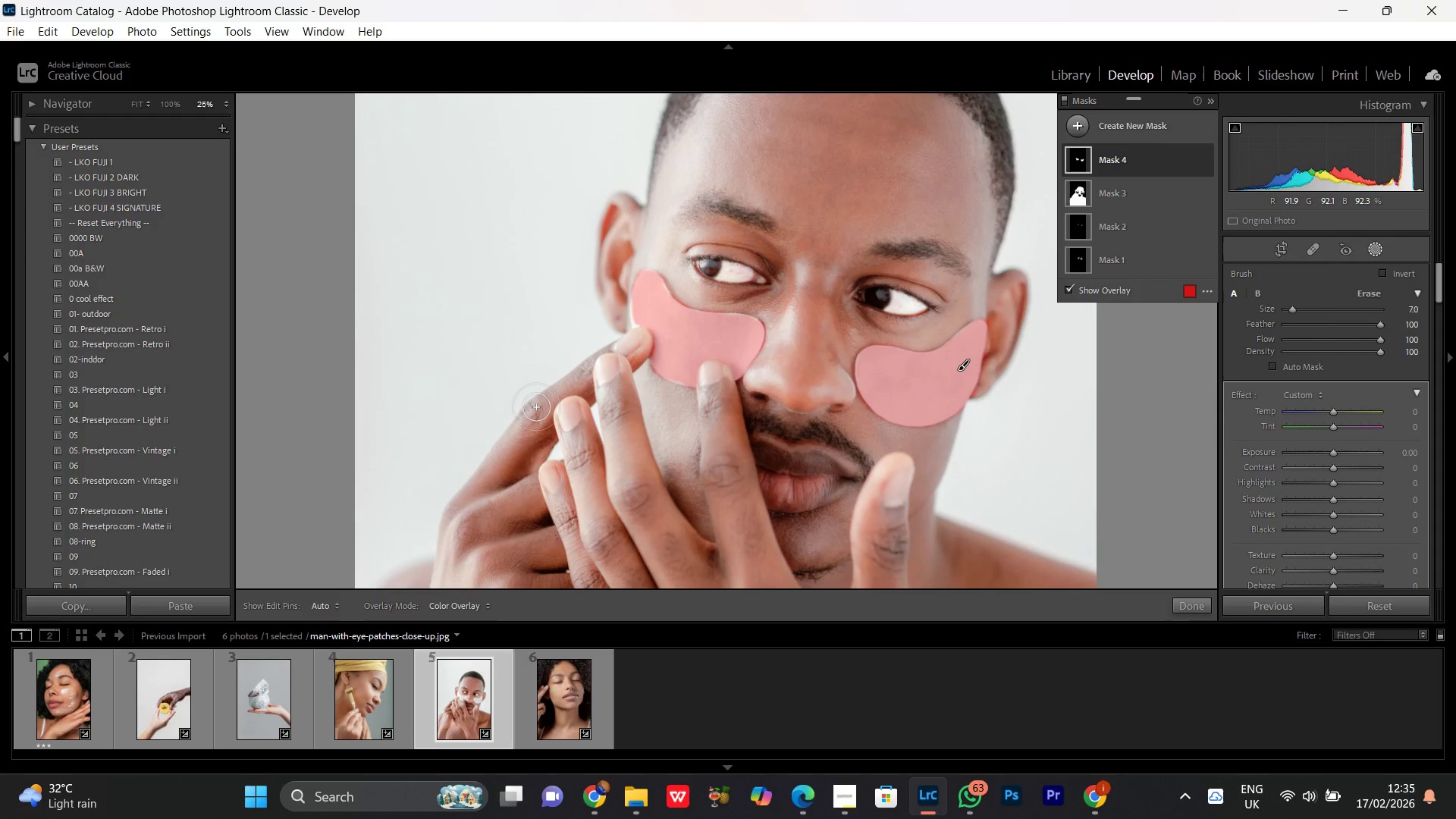 
key(Control+Minus)
 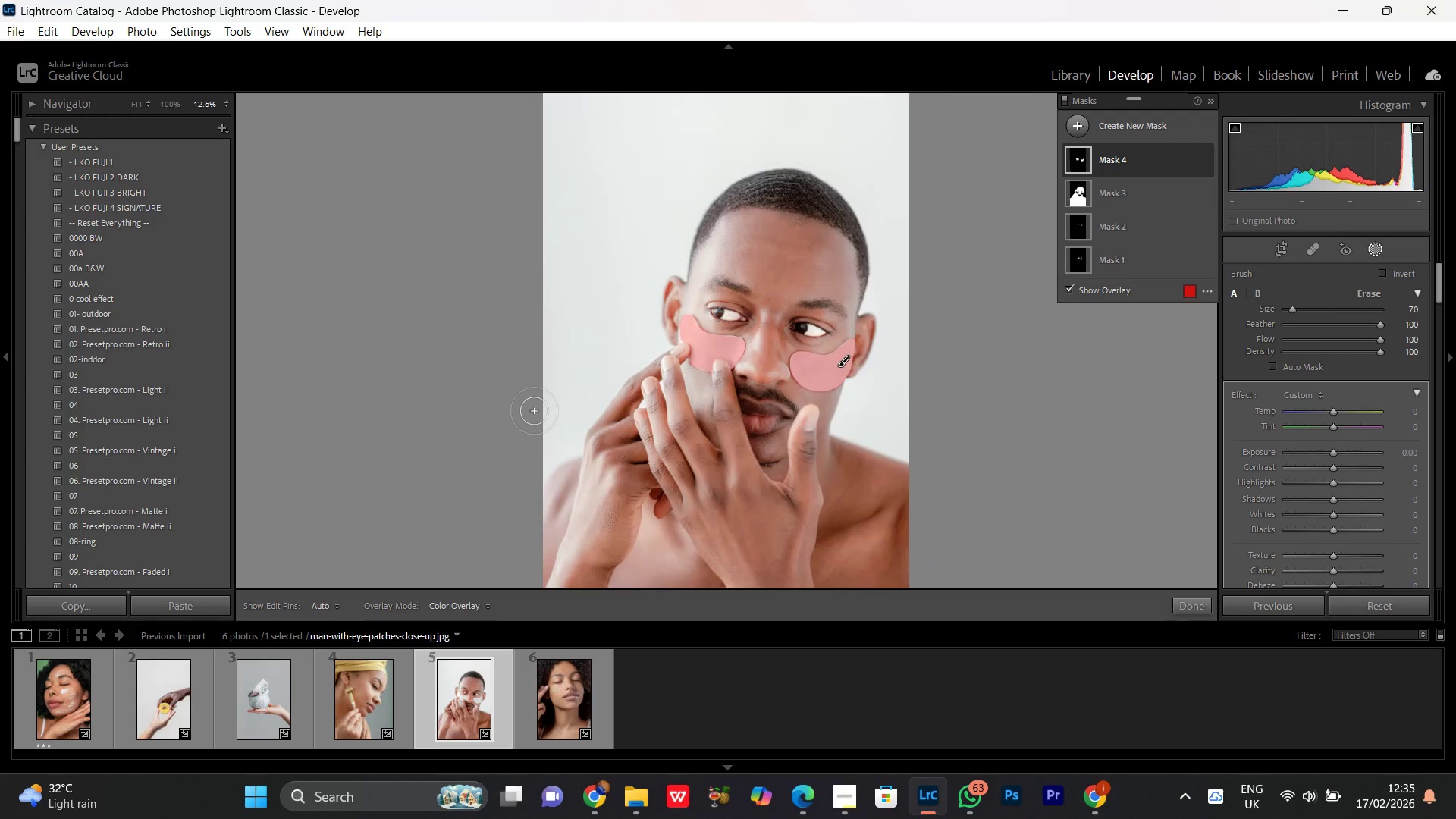 
key(Control+Equal)
 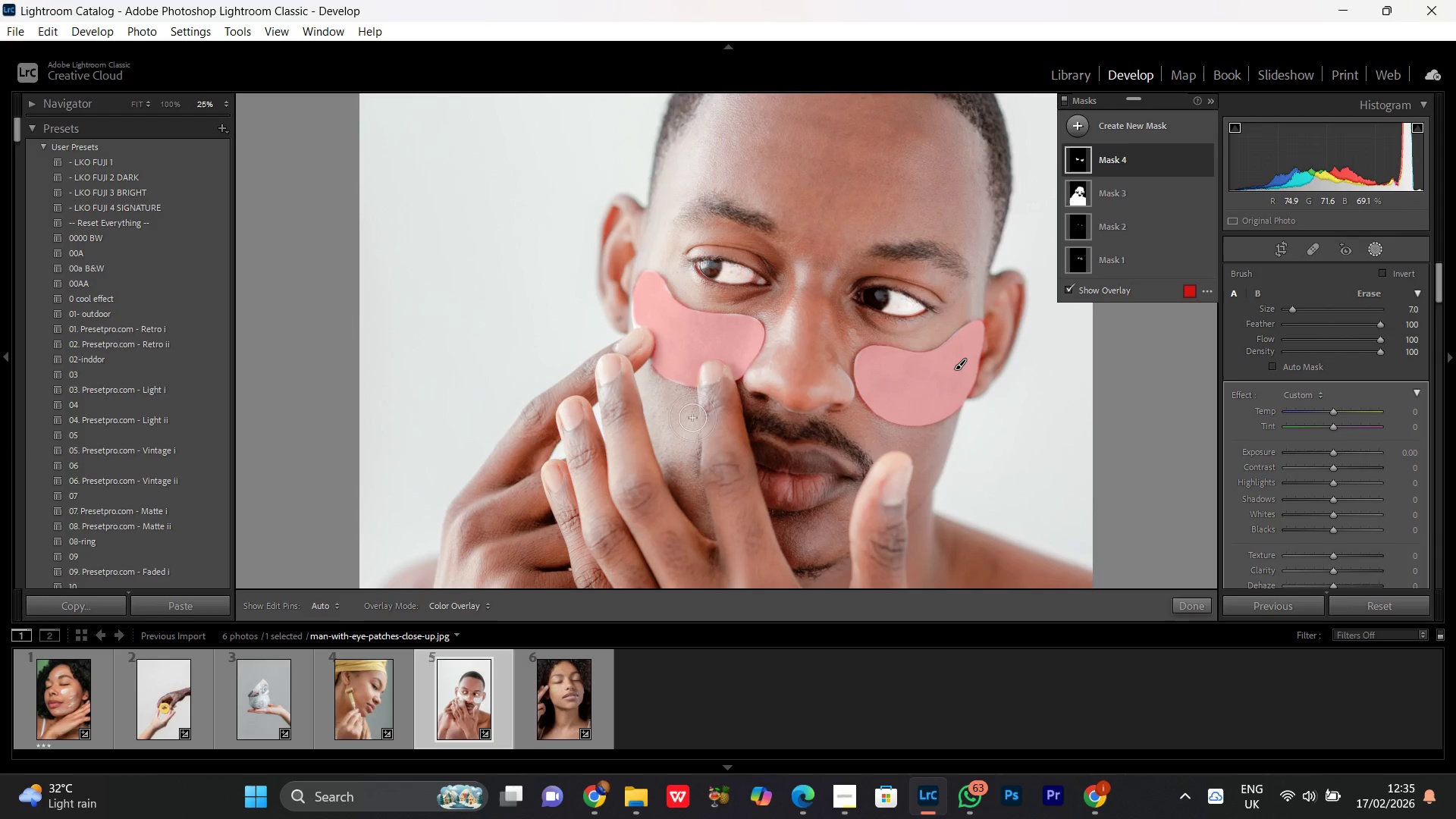 
hold_key(key=Space, duration=0.94)
 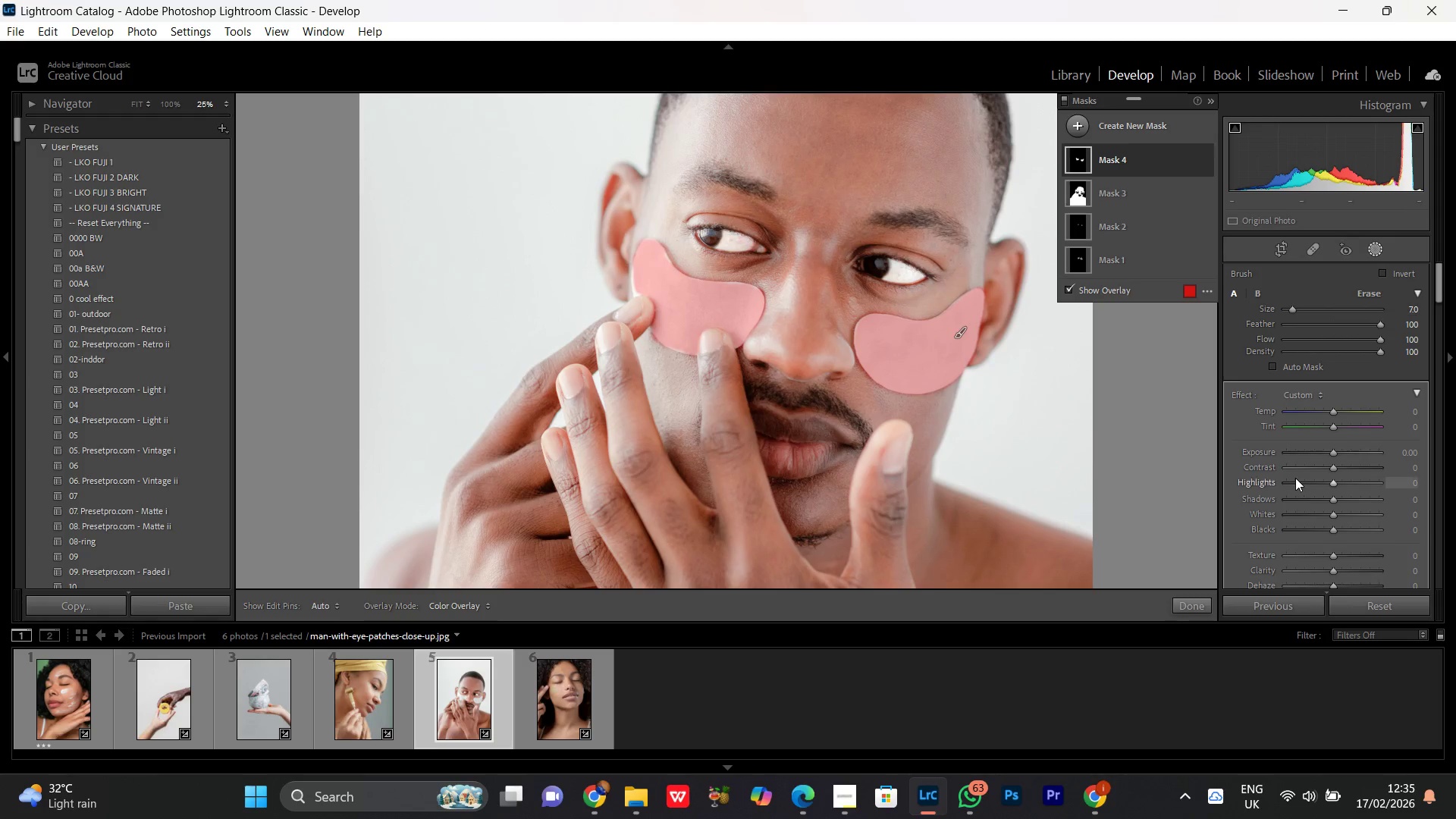 
left_click_drag(start_coordinate=[855, 363], to_coordinate=[713, 331])
 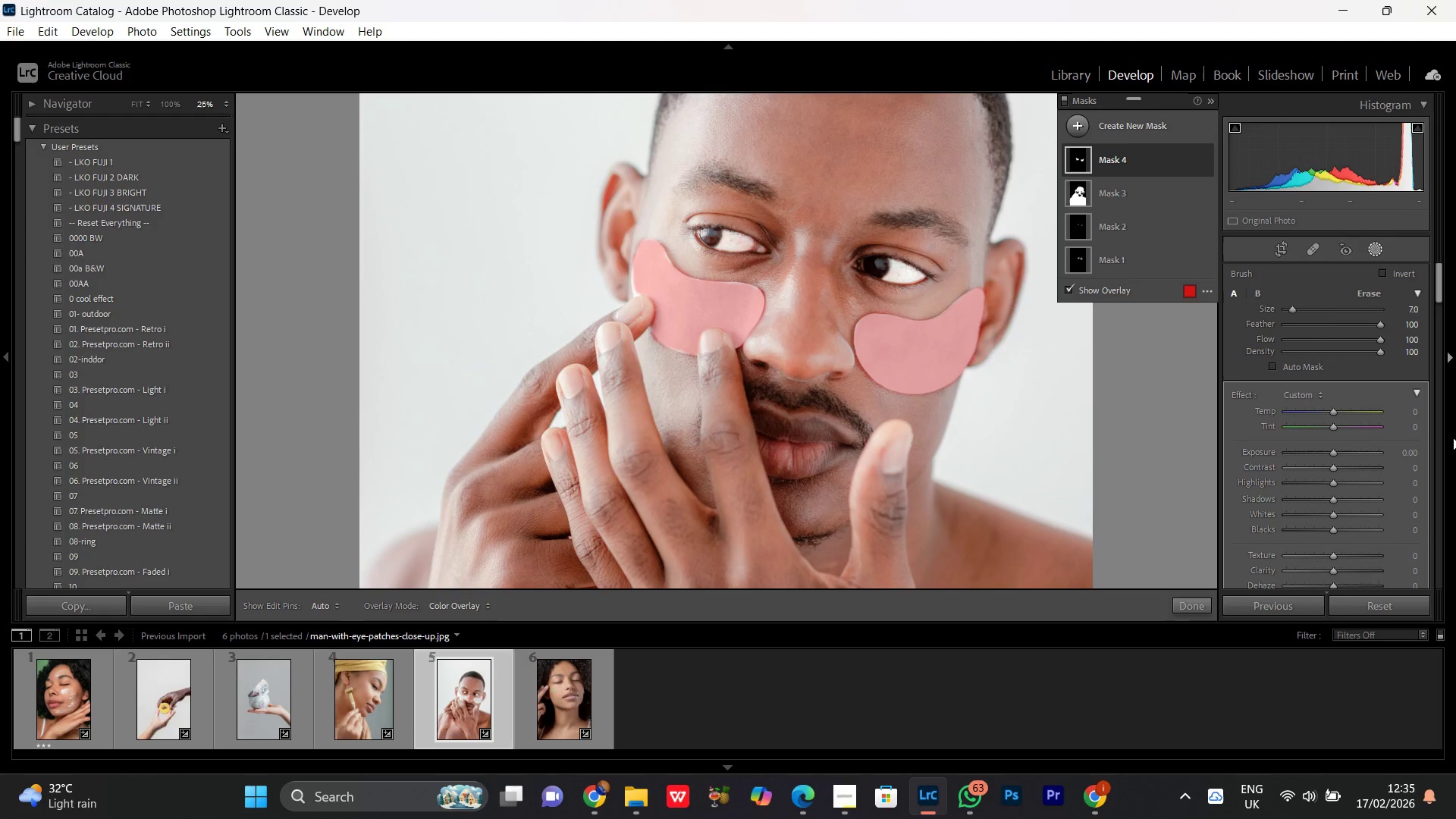 
wait(7.52)
 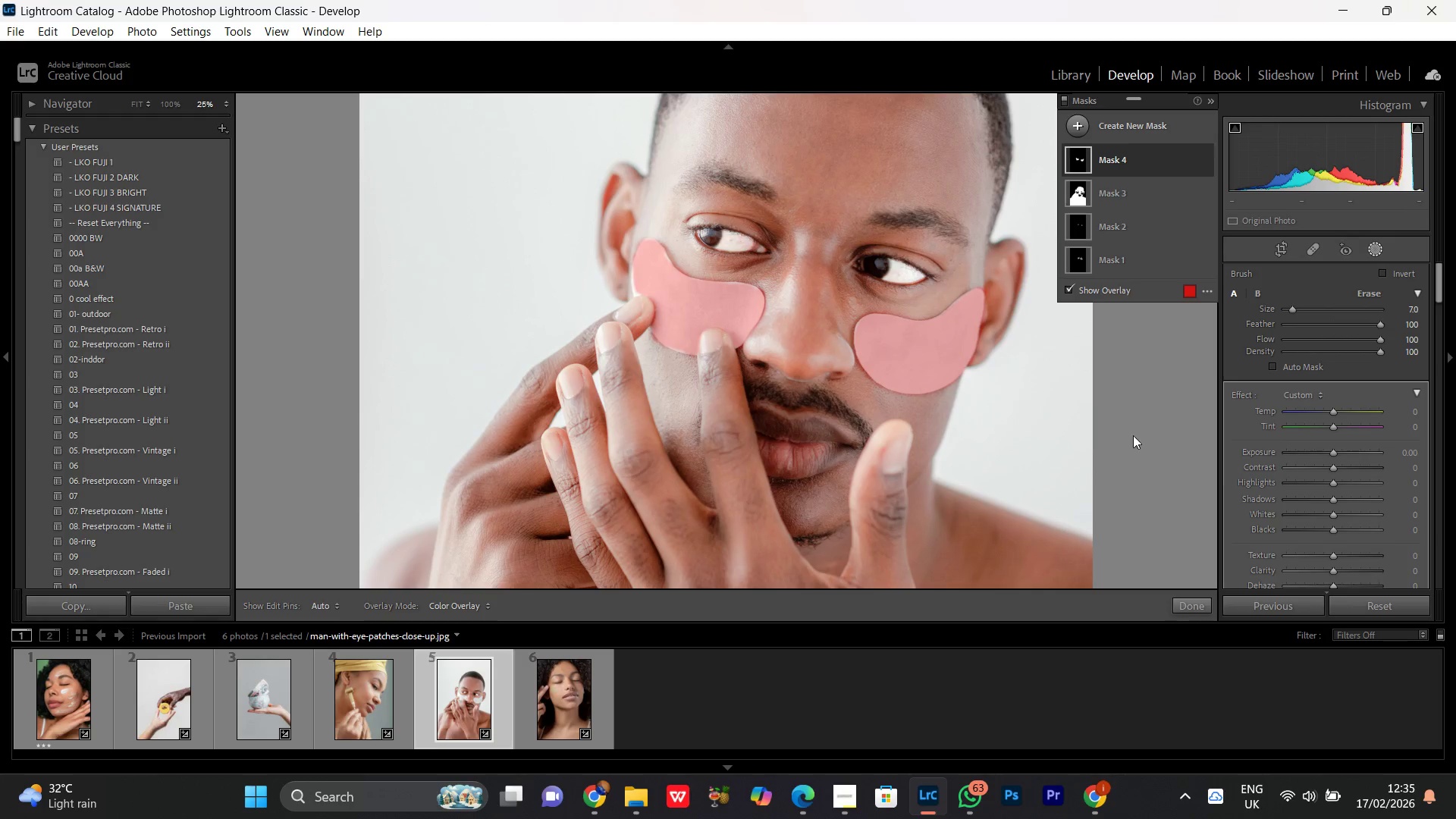 
left_click([1336, 469])
 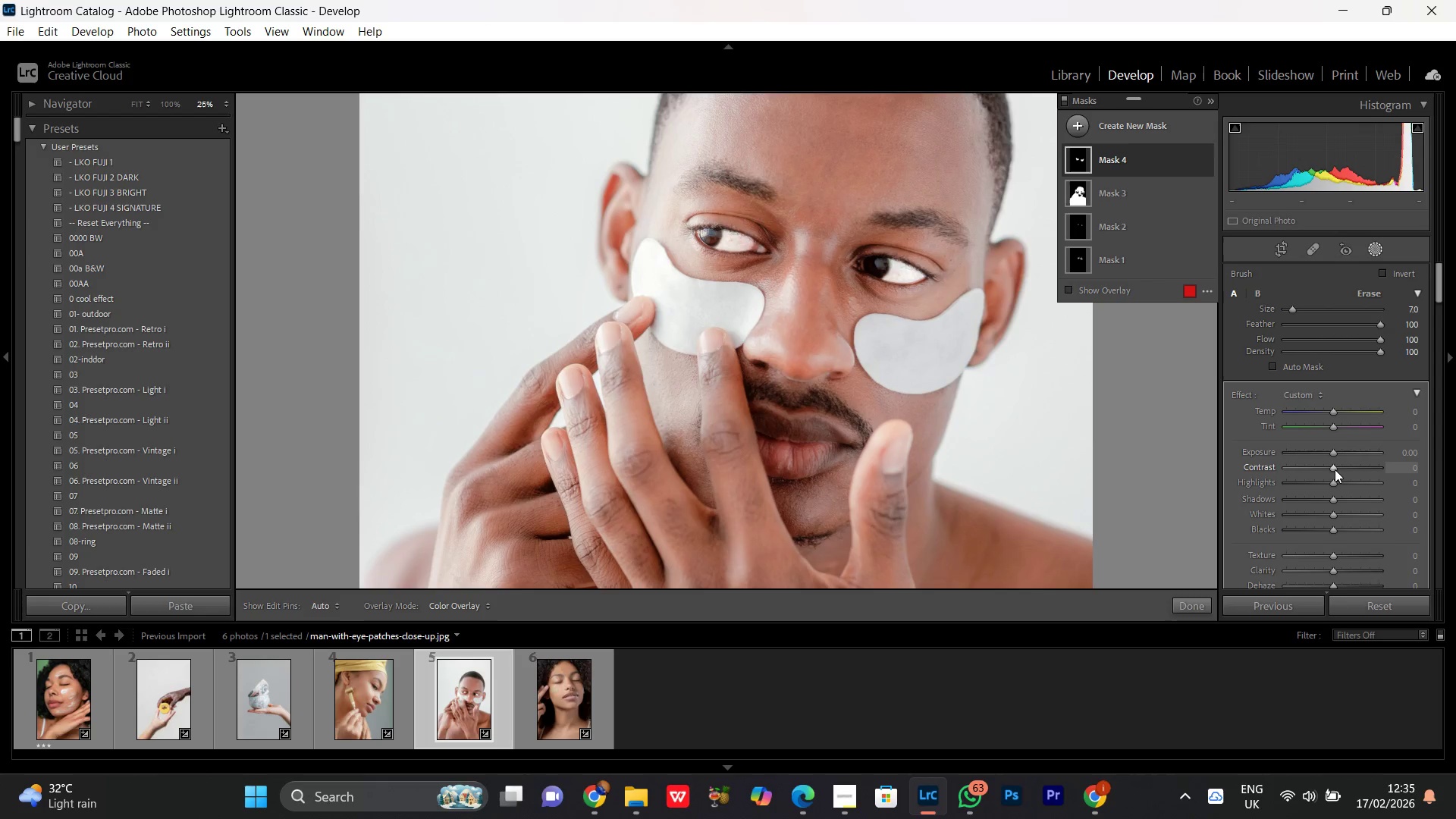 
scroll: coordinate [1338, 460], scroll_direction: up, amount: 20.0
 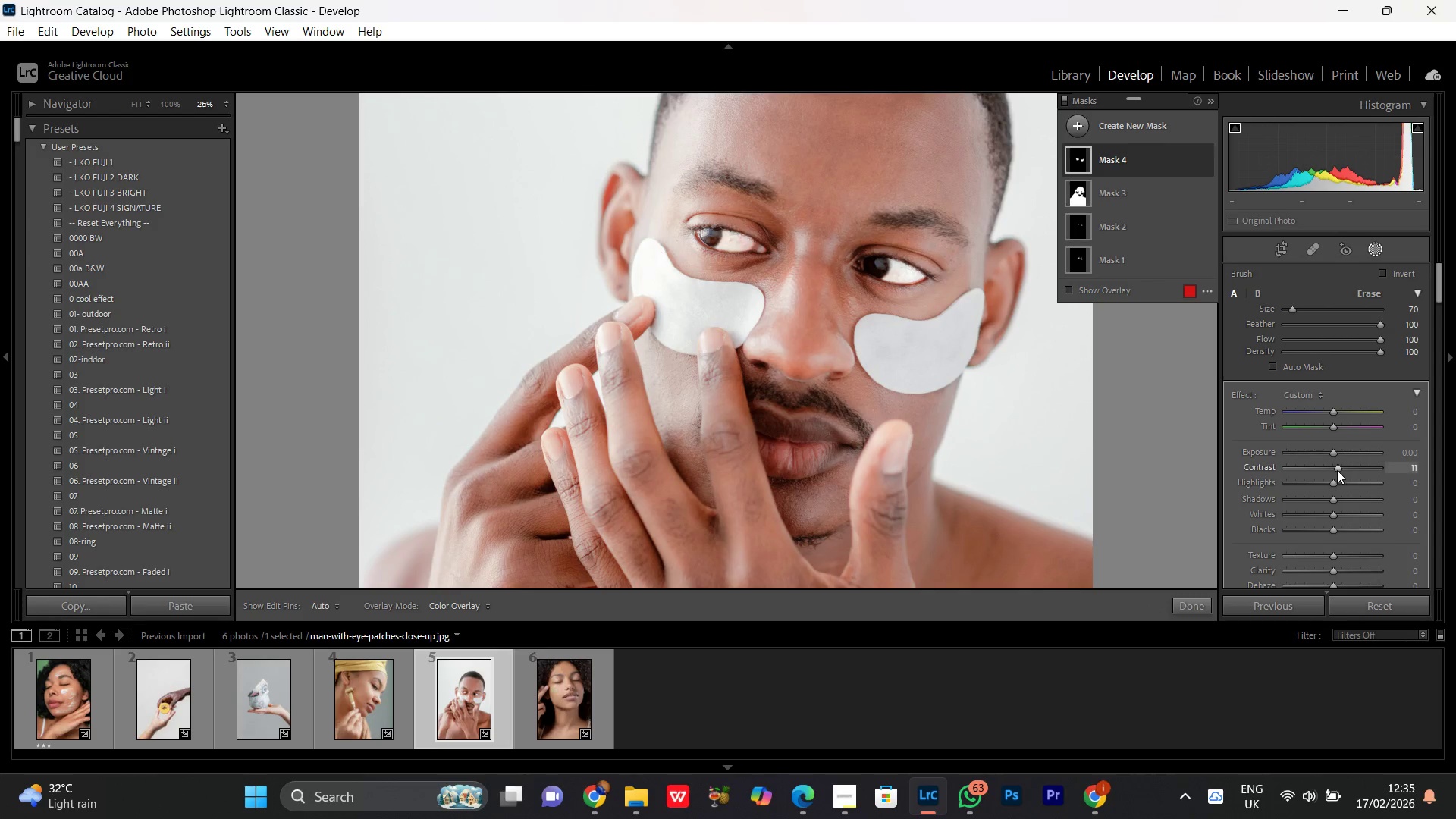 
left_click([1337, 470])
 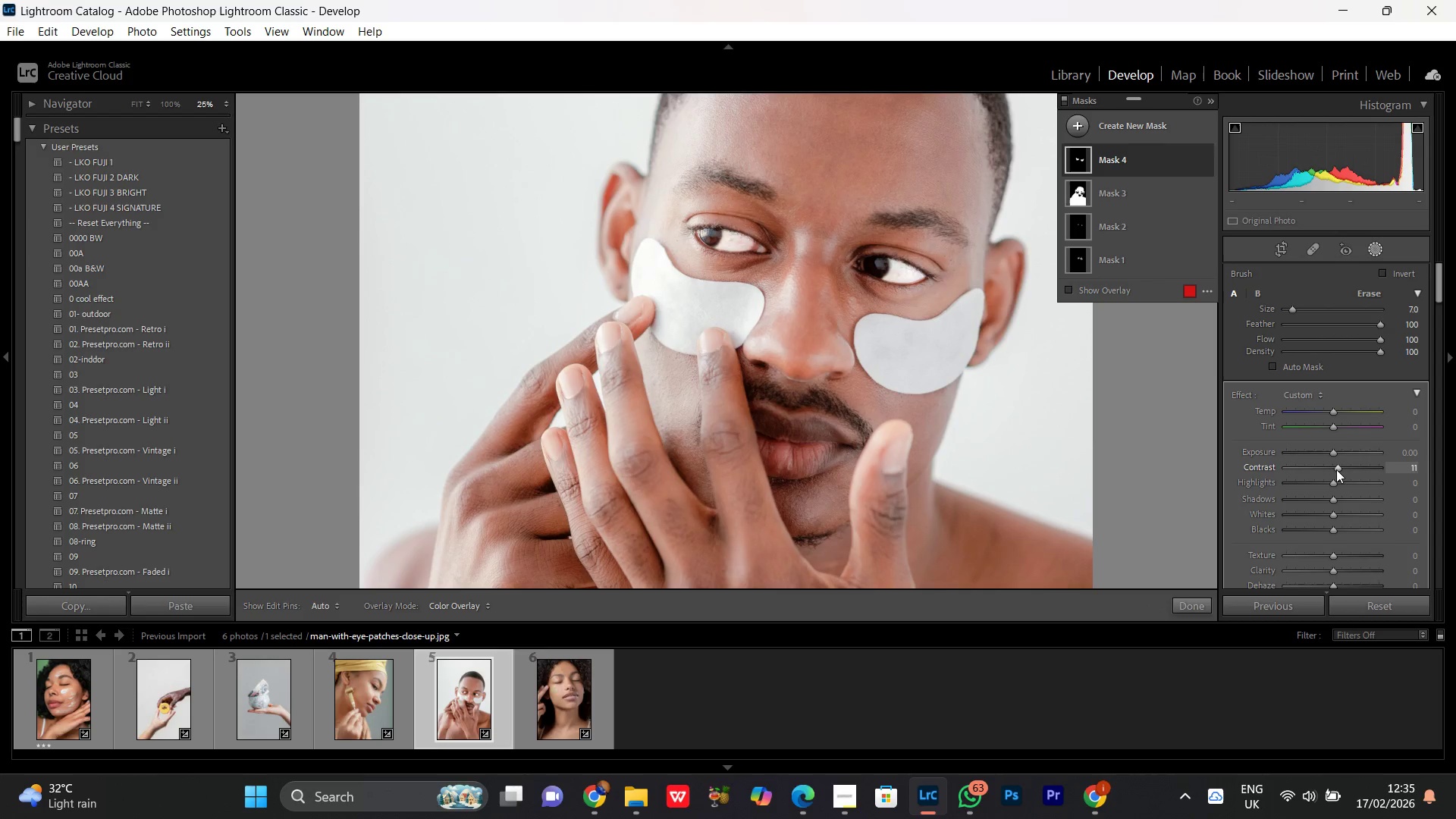 
scroll: coordinate [1336, 469], scroll_direction: up, amount: 7.0
 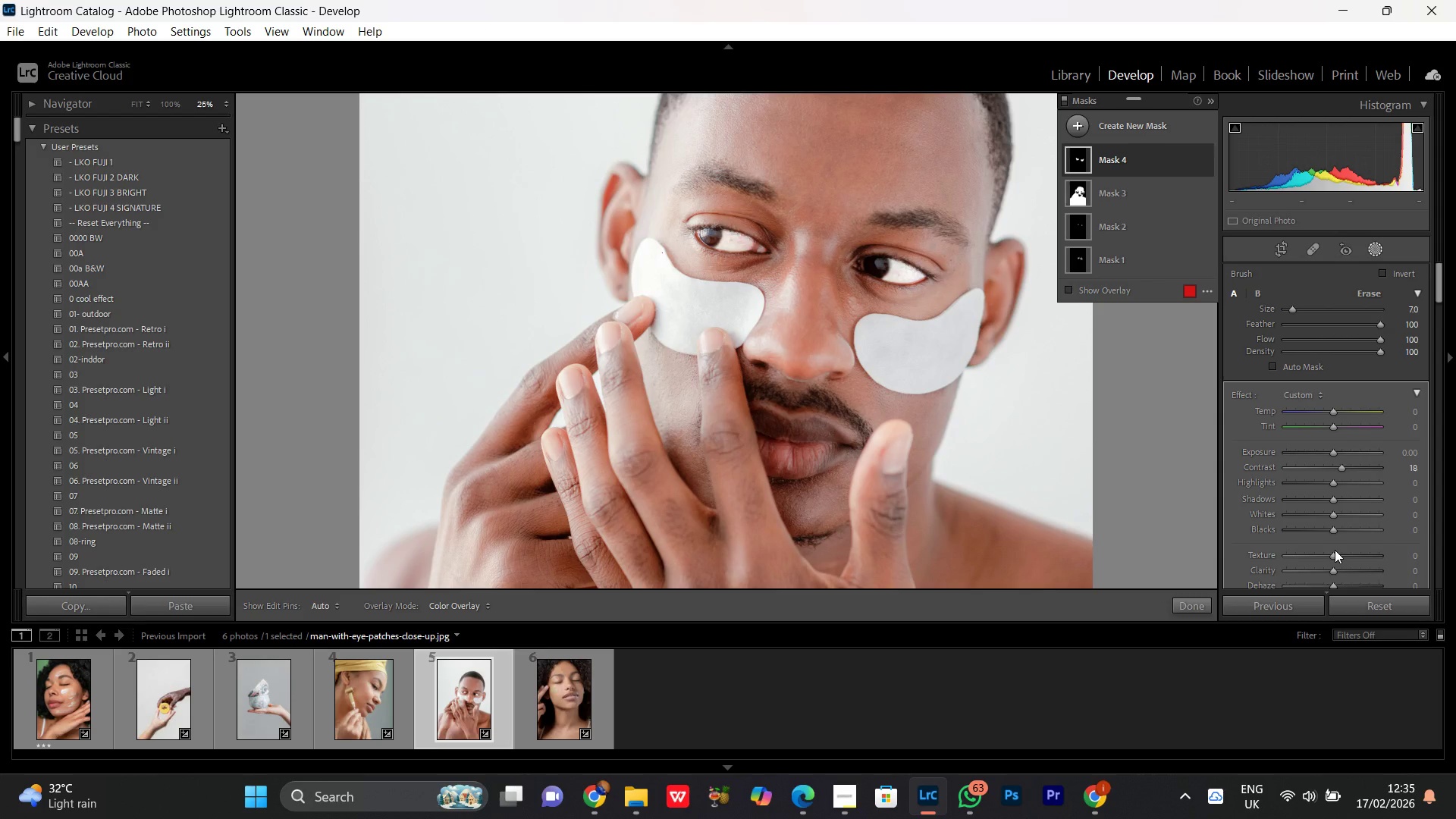 
left_click_drag(start_coordinate=[1335, 549], to_coordinate=[1340, 553])
 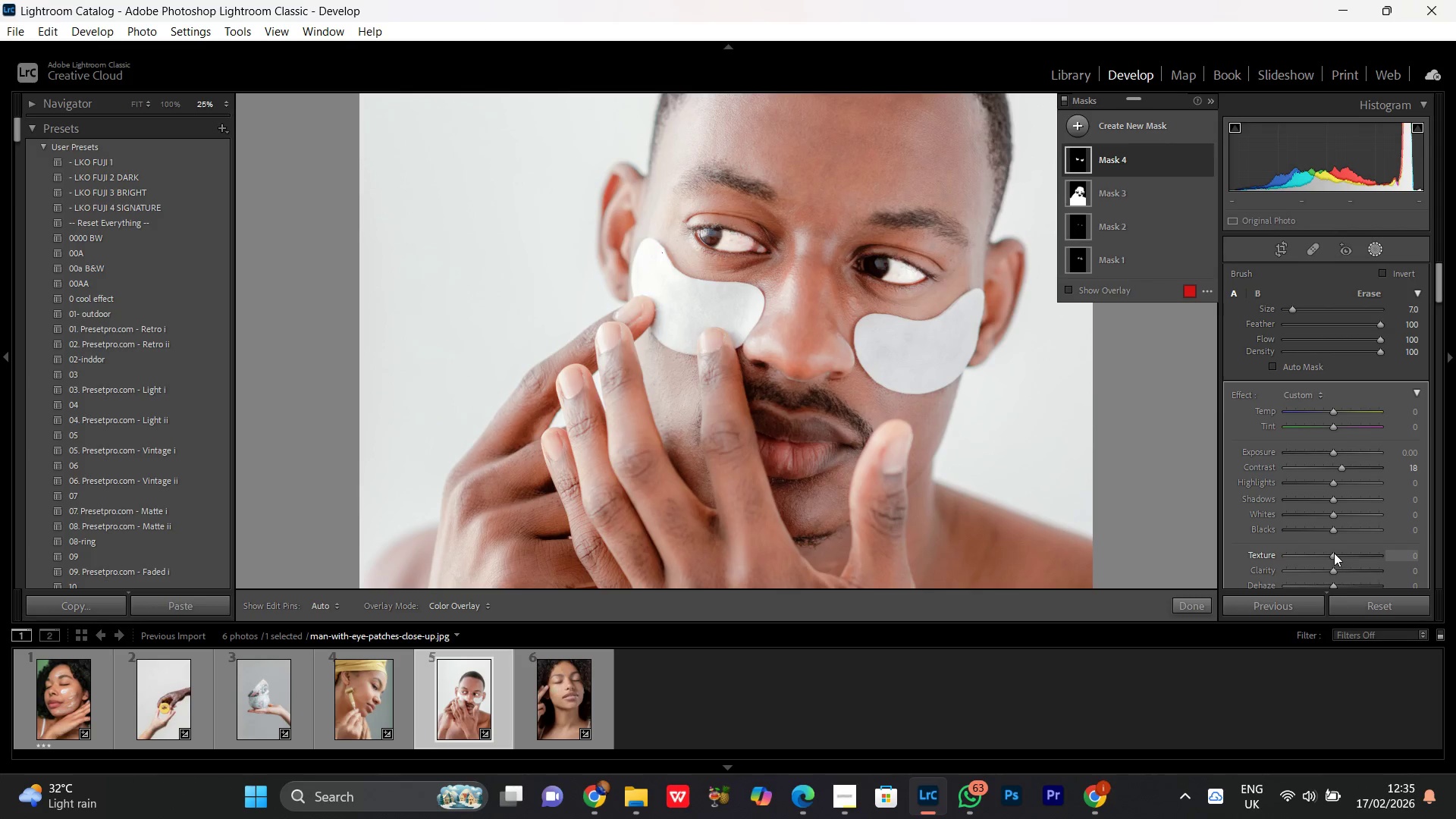 
left_click_drag(start_coordinate=[1334, 553], to_coordinate=[1347, 561])
 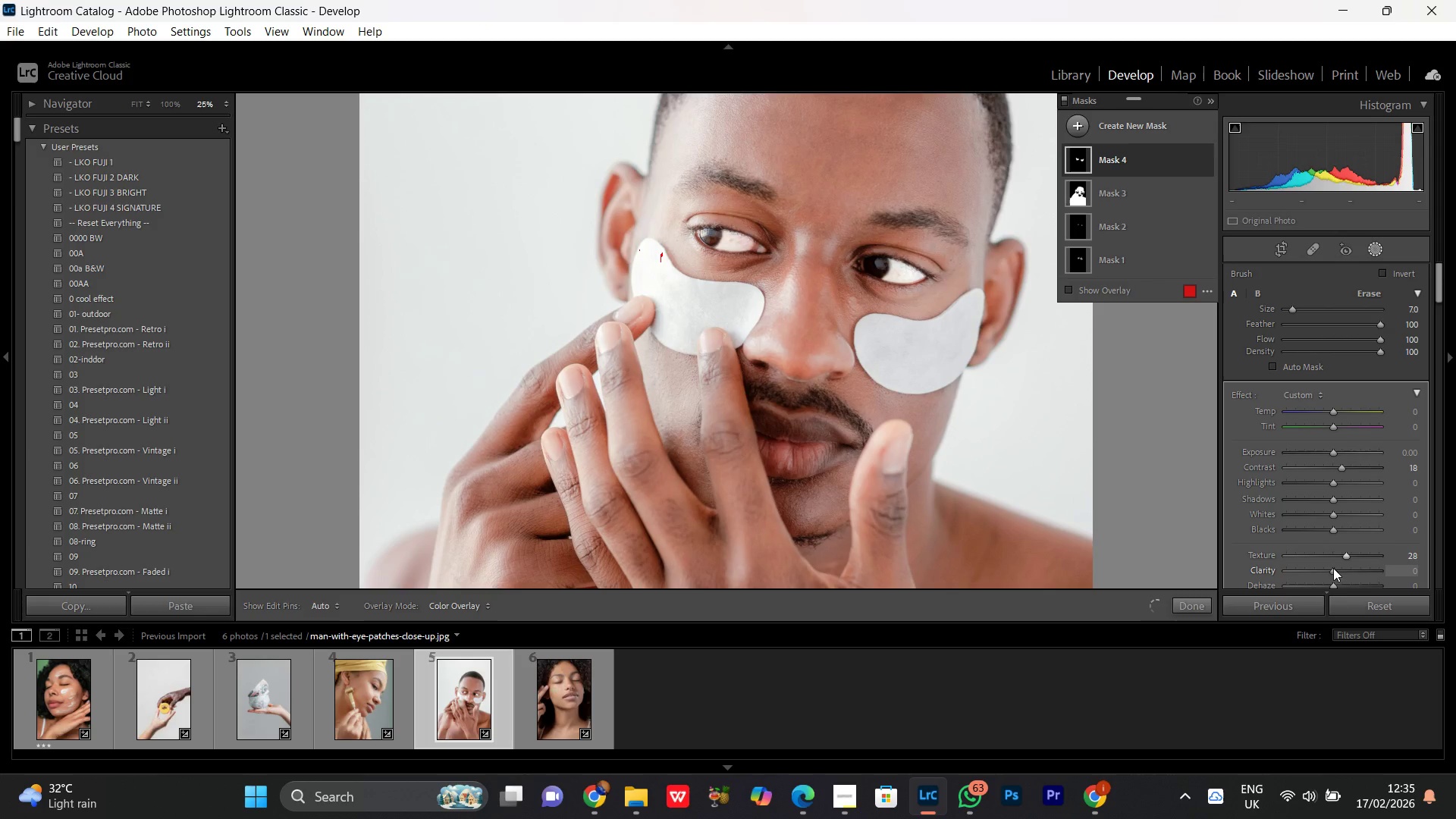 
left_click_drag(start_coordinate=[1333, 568], to_coordinate=[1344, 572])
 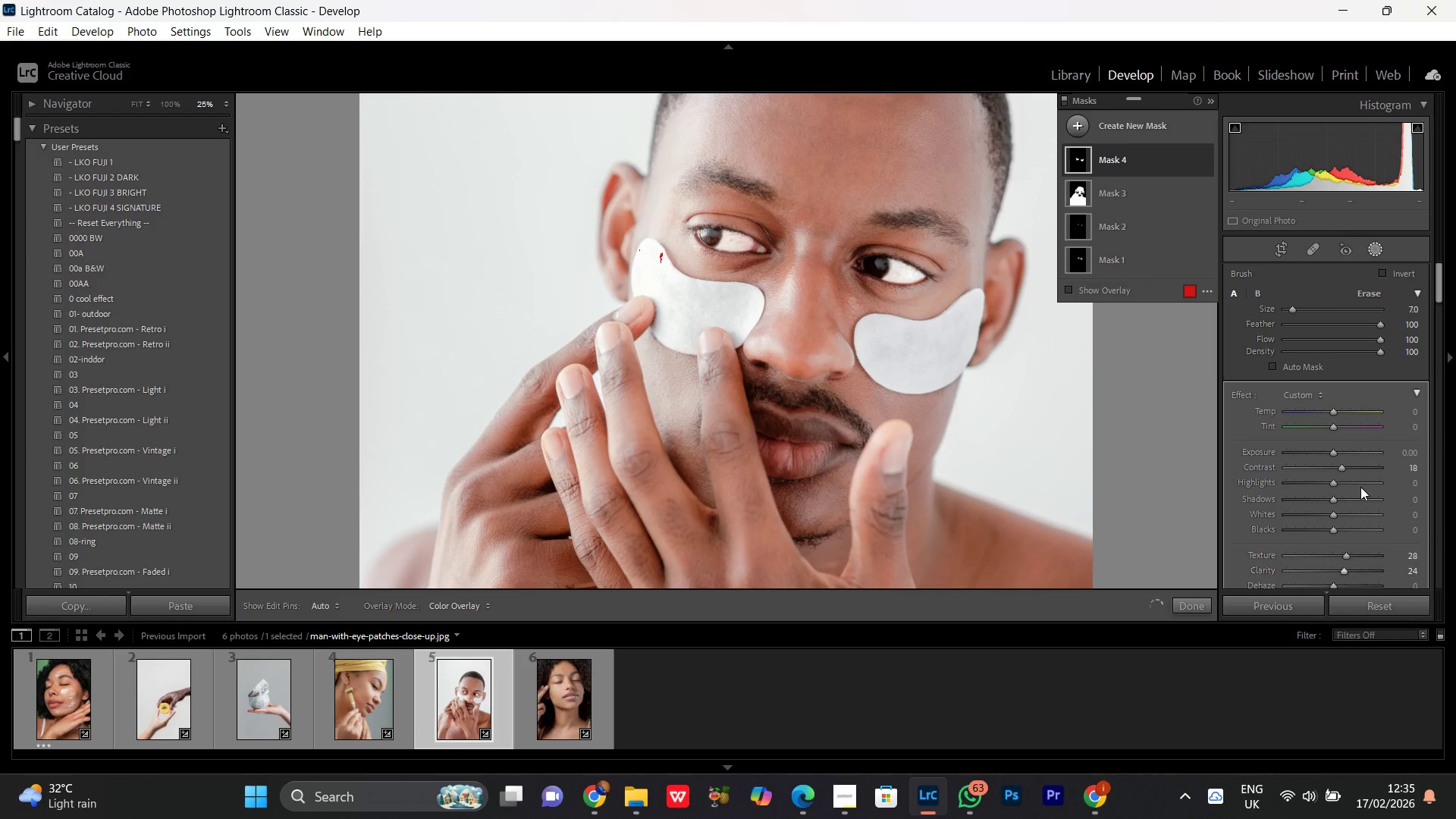 
scroll: coordinate [1360, 487], scroll_direction: down, amount: 2.0
 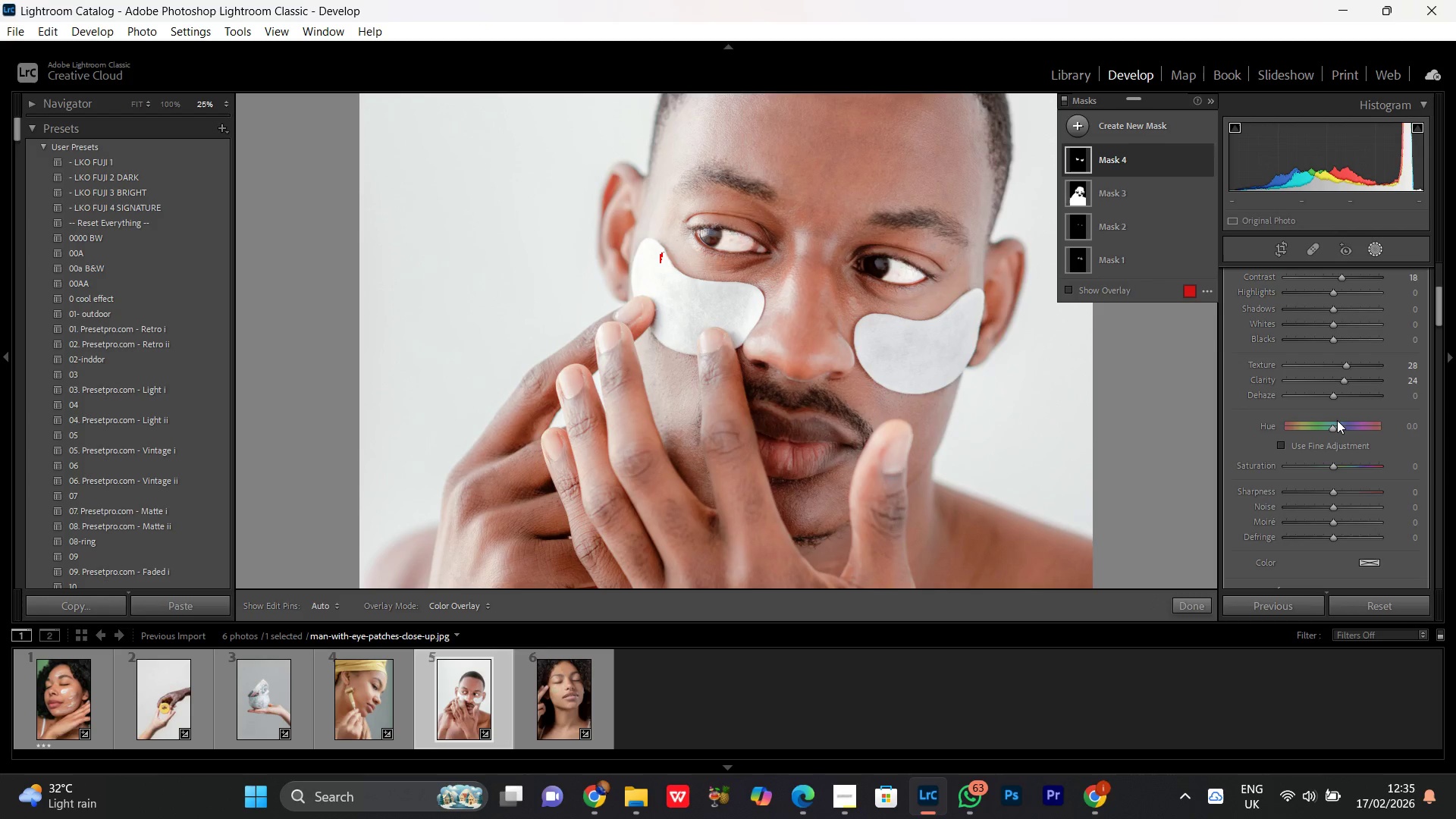 
scroll: coordinate [1336, 347], scroll_direction: up, amount: 1.0
 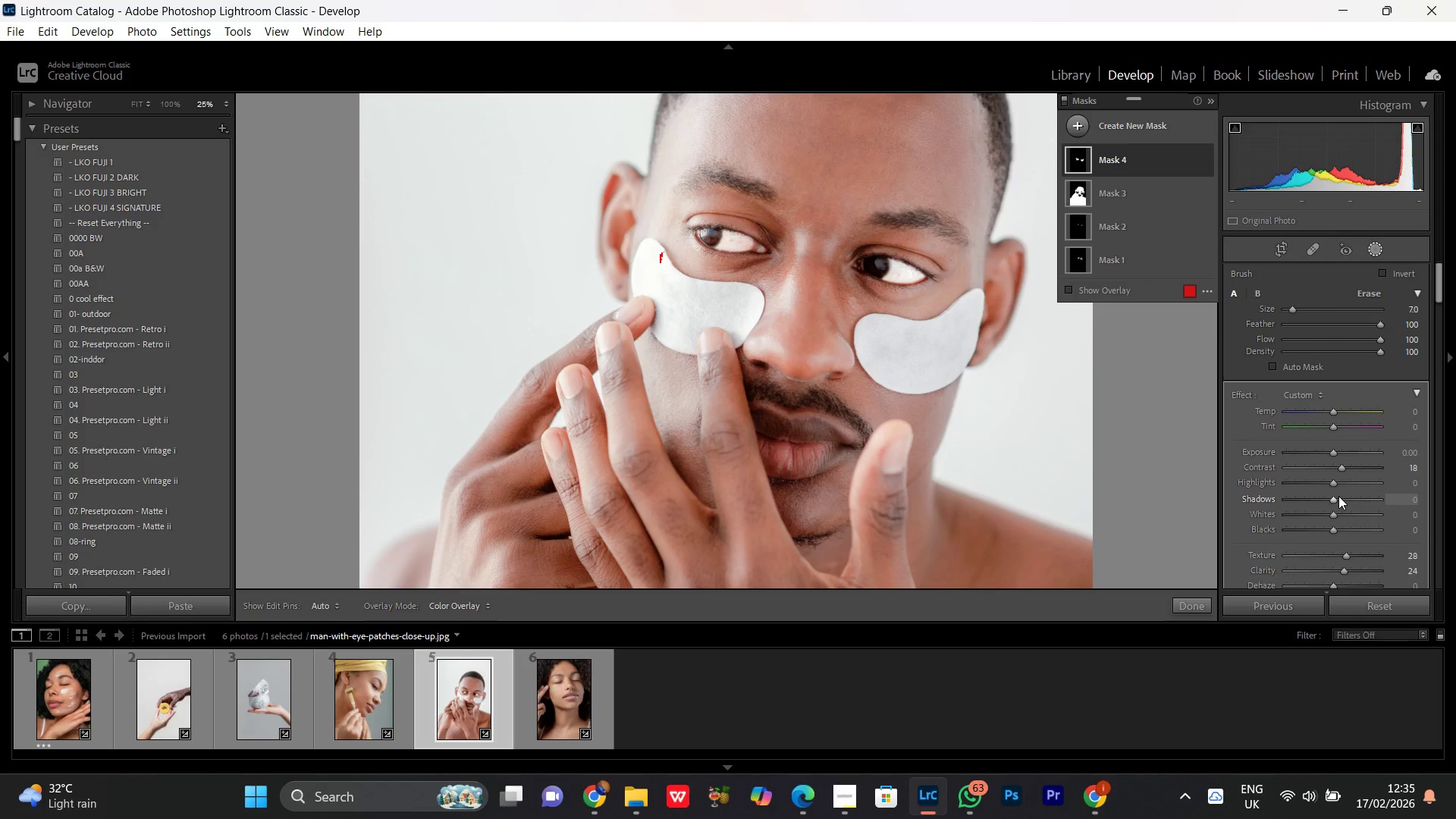 
left_click([1321, 483])
 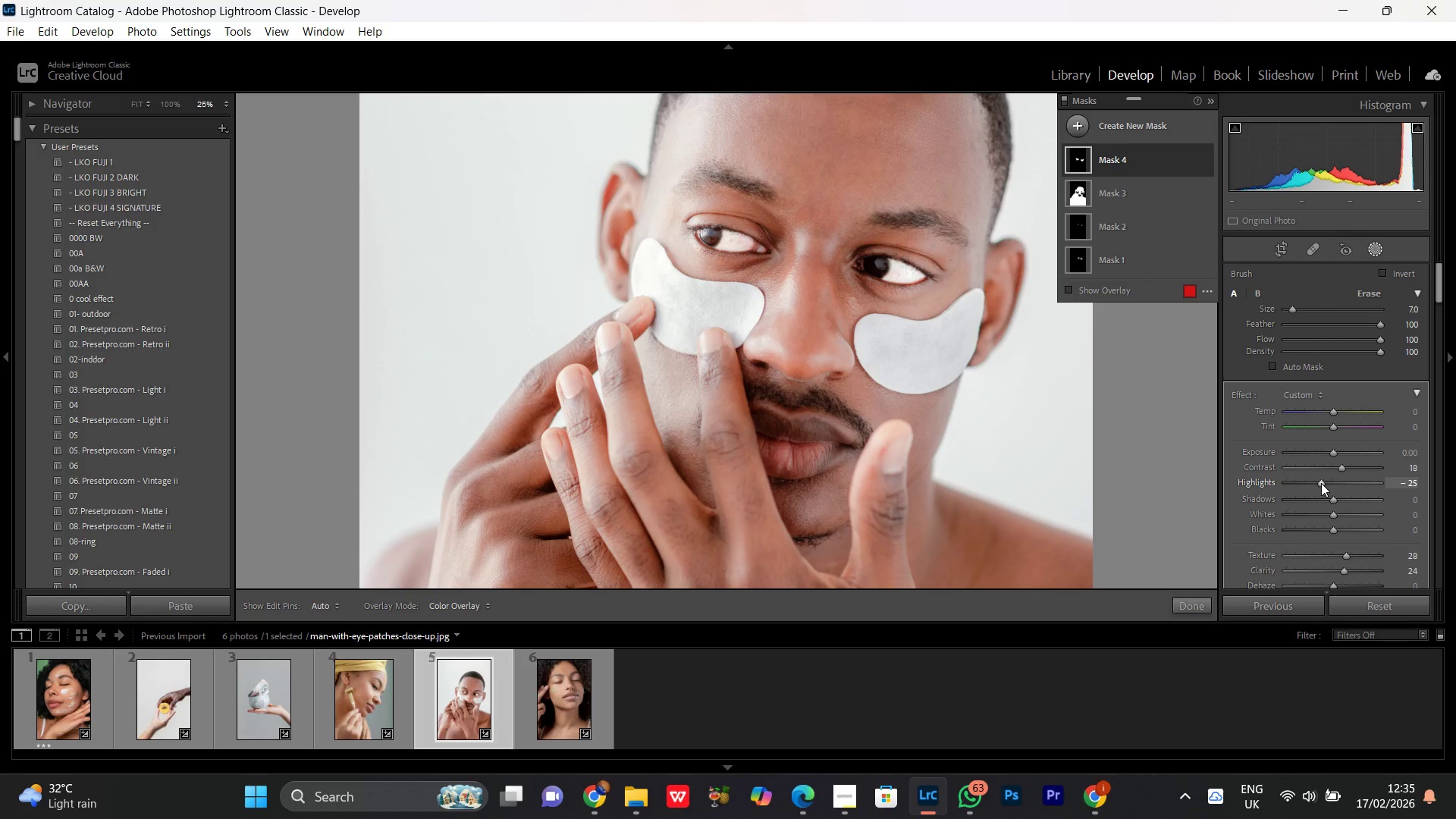 
scroll: coordinate [1321, 483], scroll_direction: none, amount: 0.0
 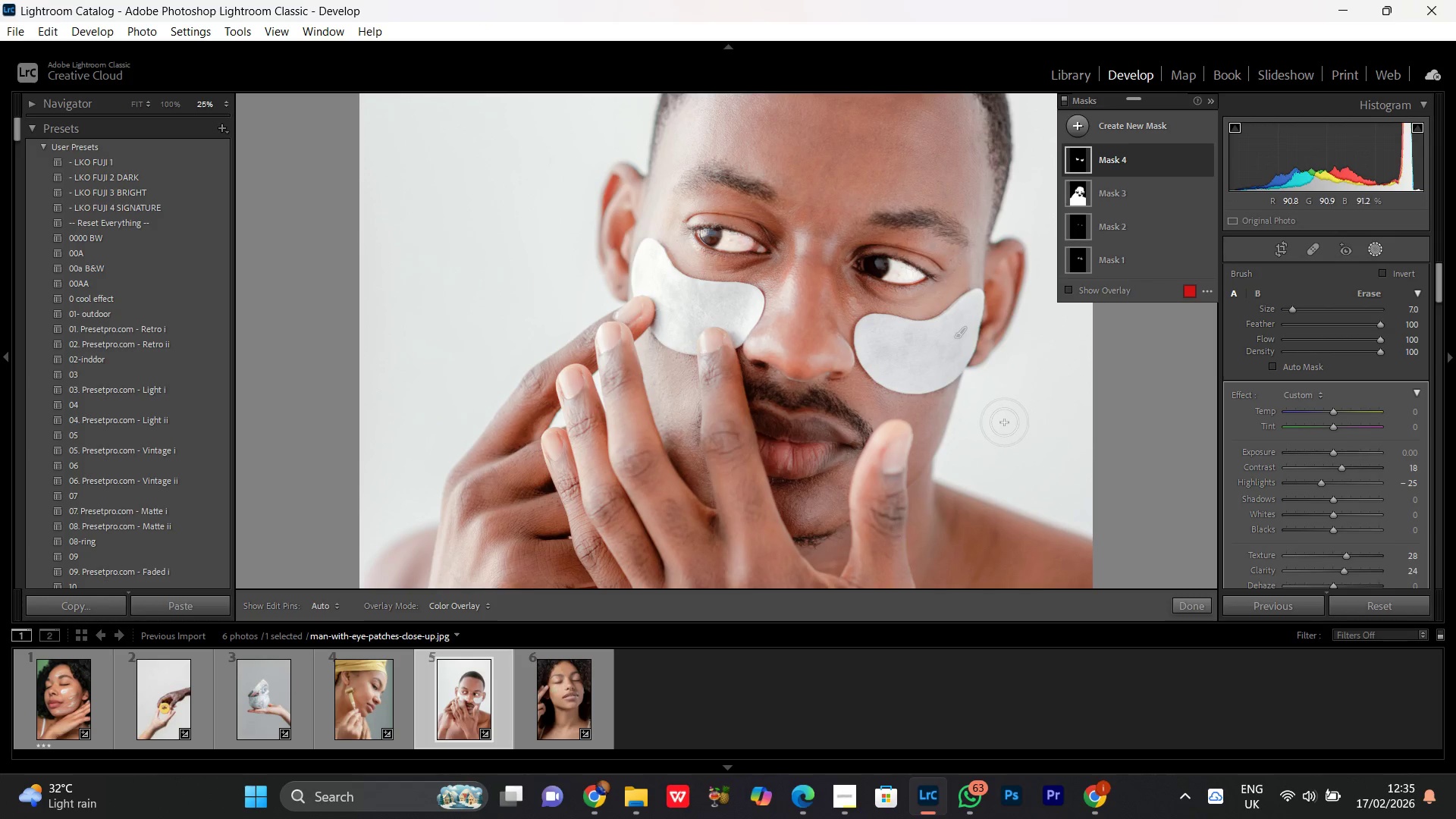 
key(Control+Equal)
 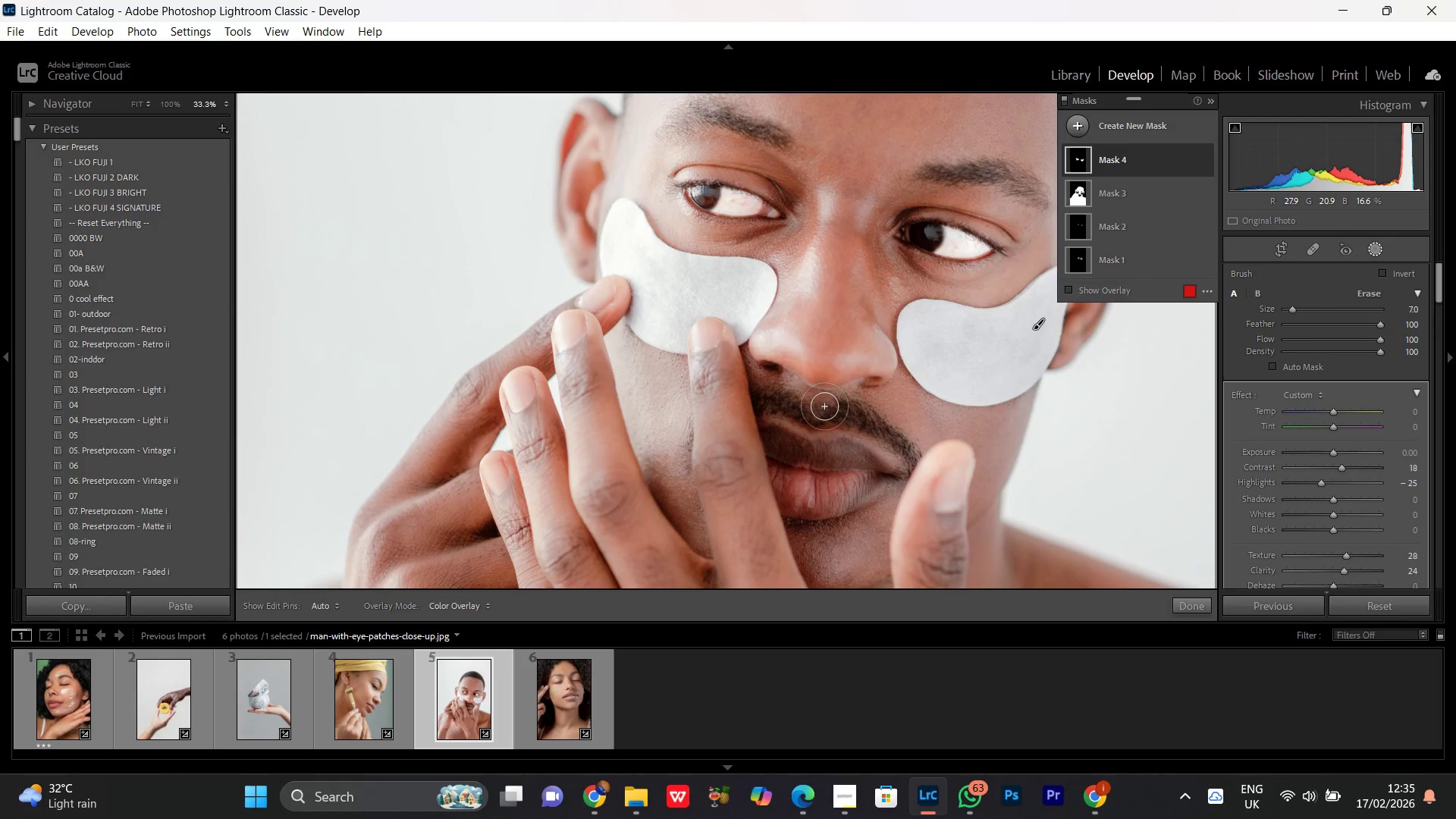 
key(Control+Equal)
 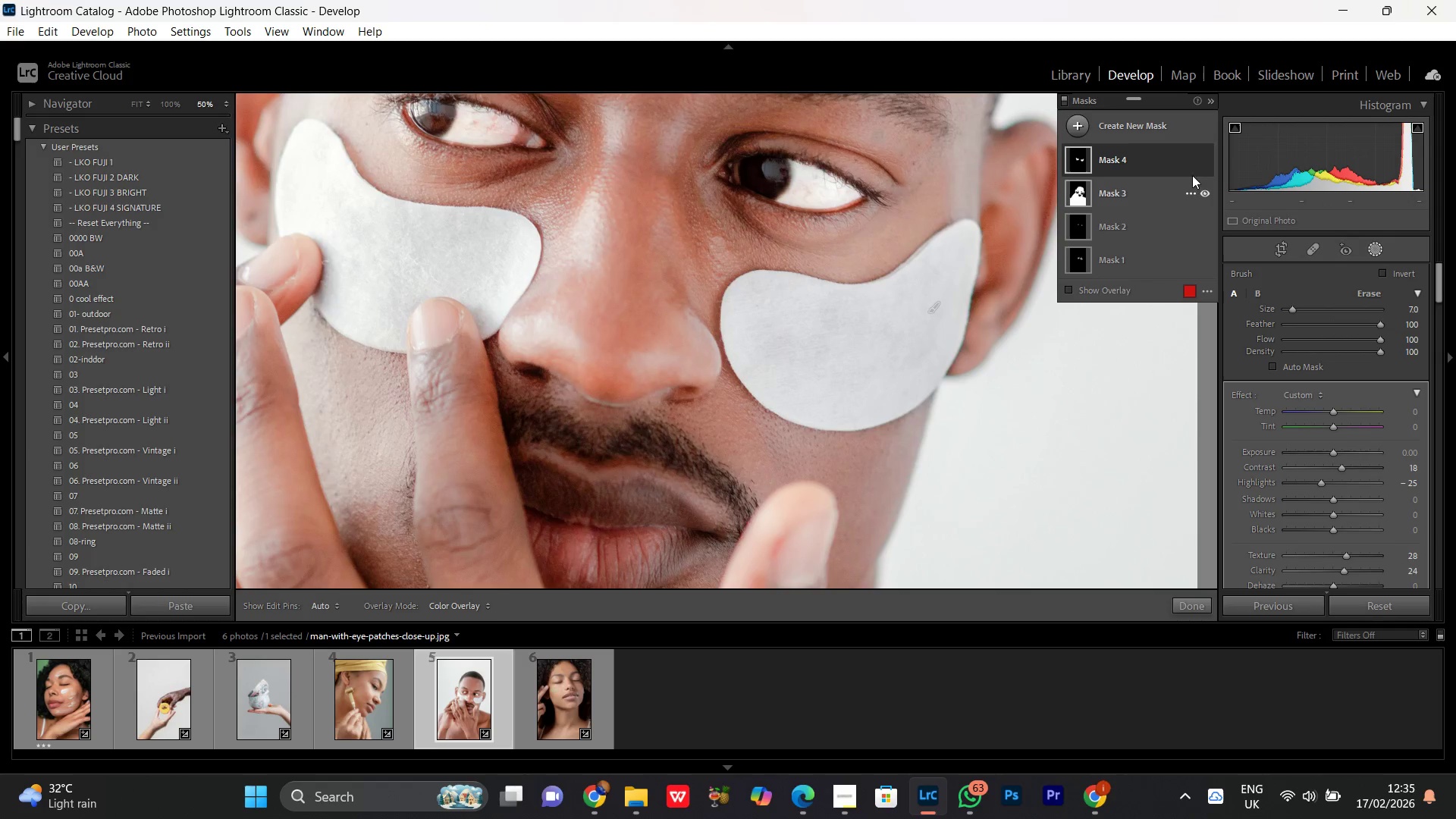 
left_click([1205, 158])
 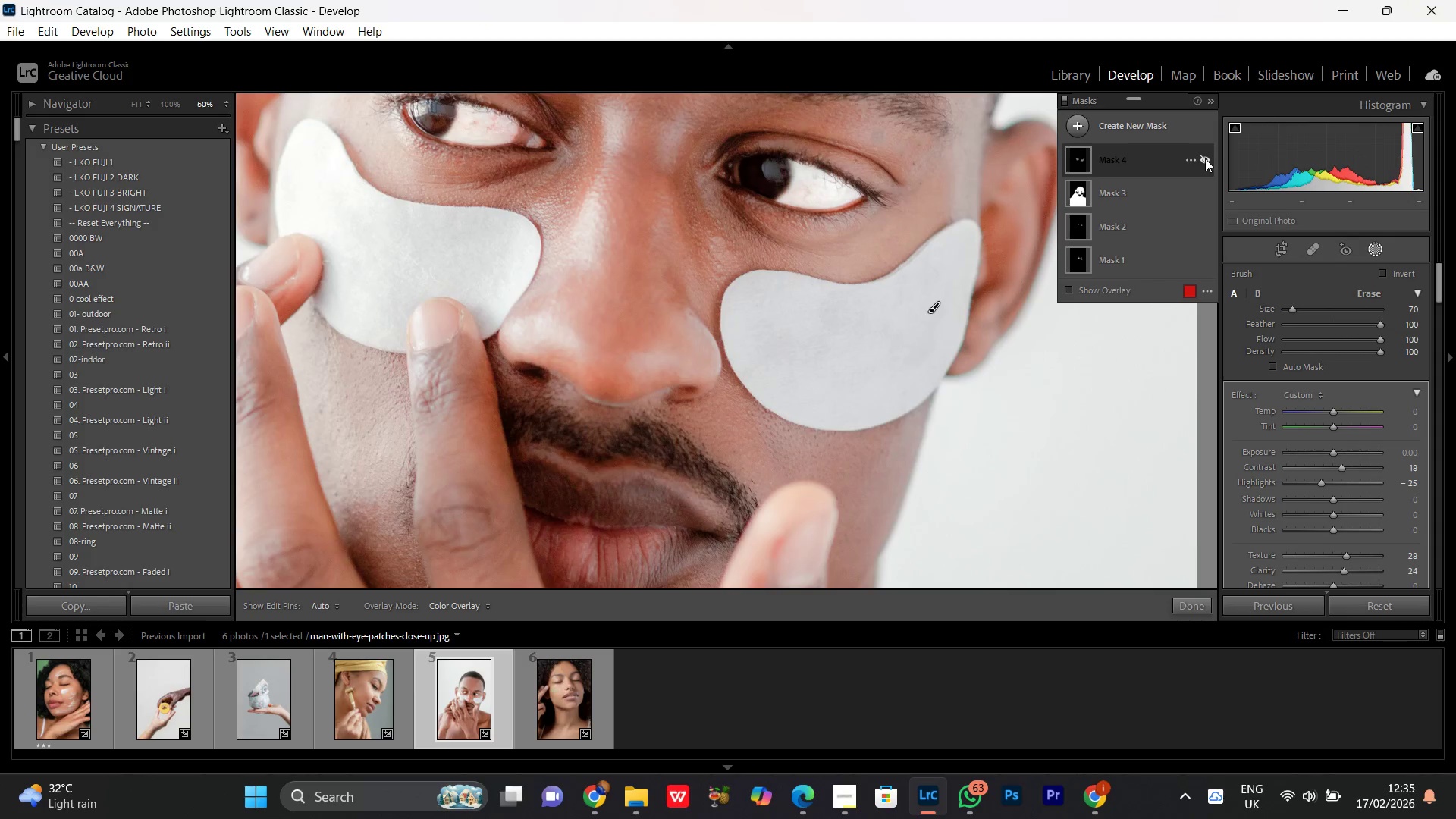 
left_click([1205, 158])
 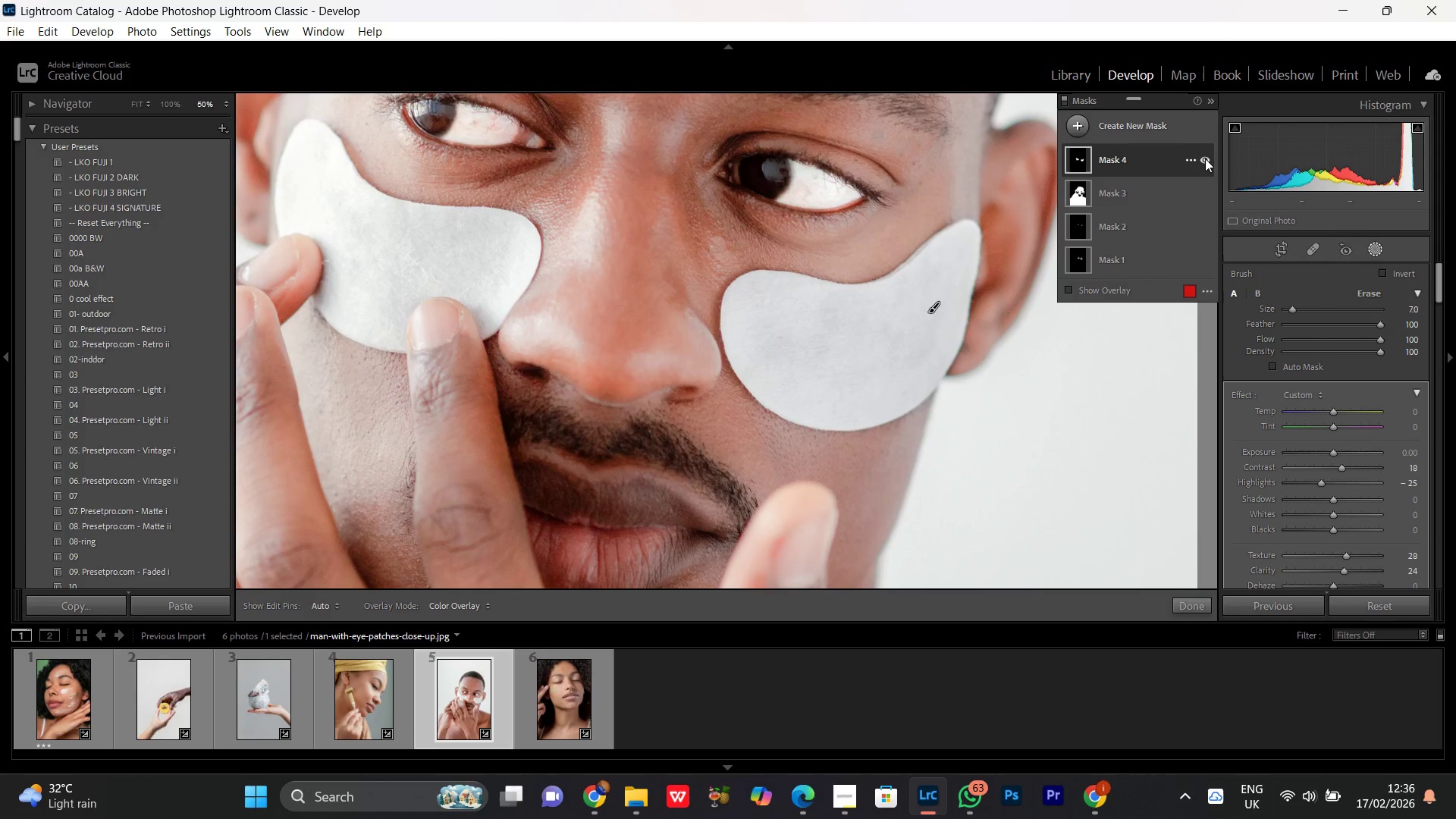 
left_click([1205, 158])
 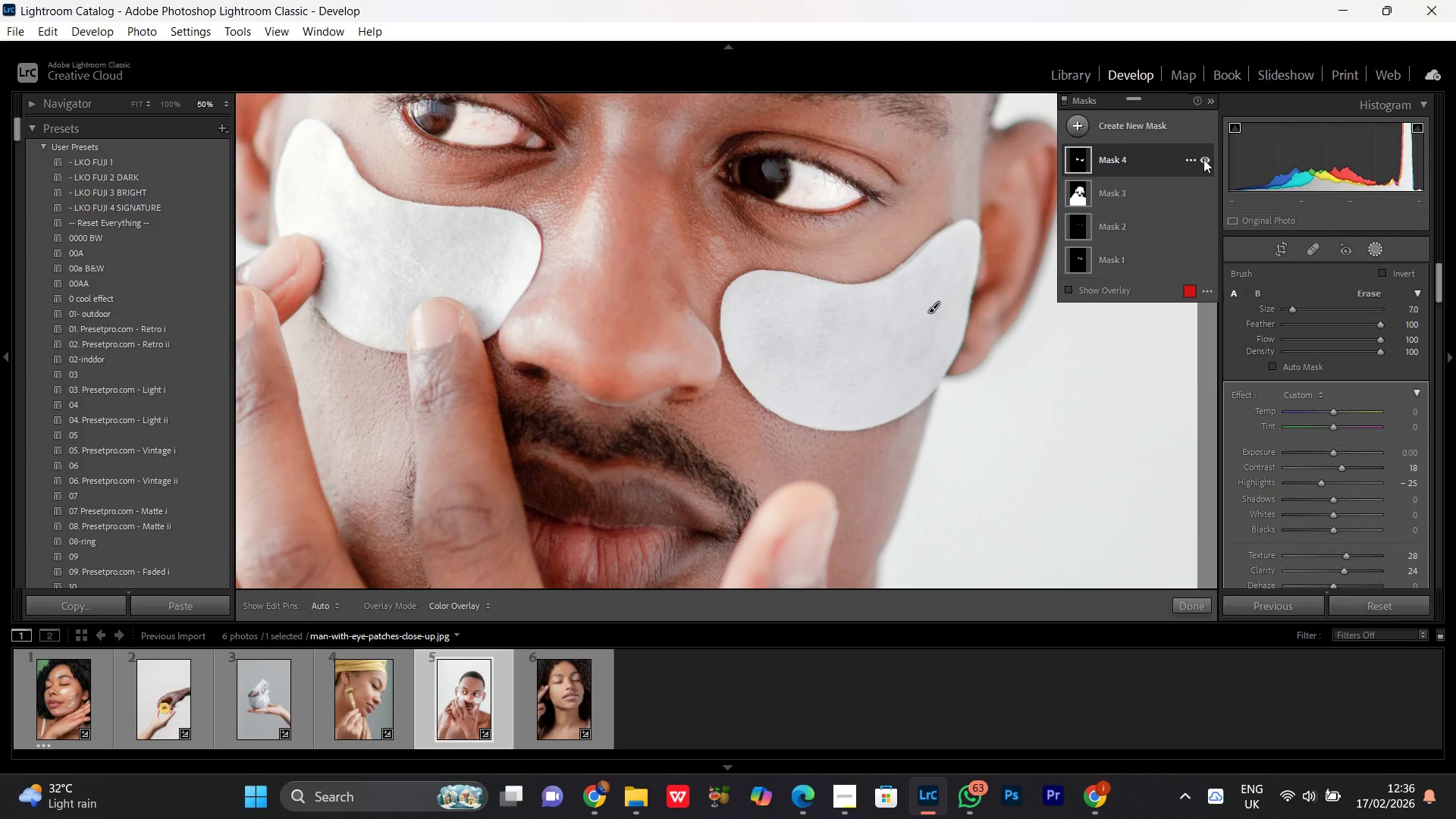 
left_click([1203, 159])
 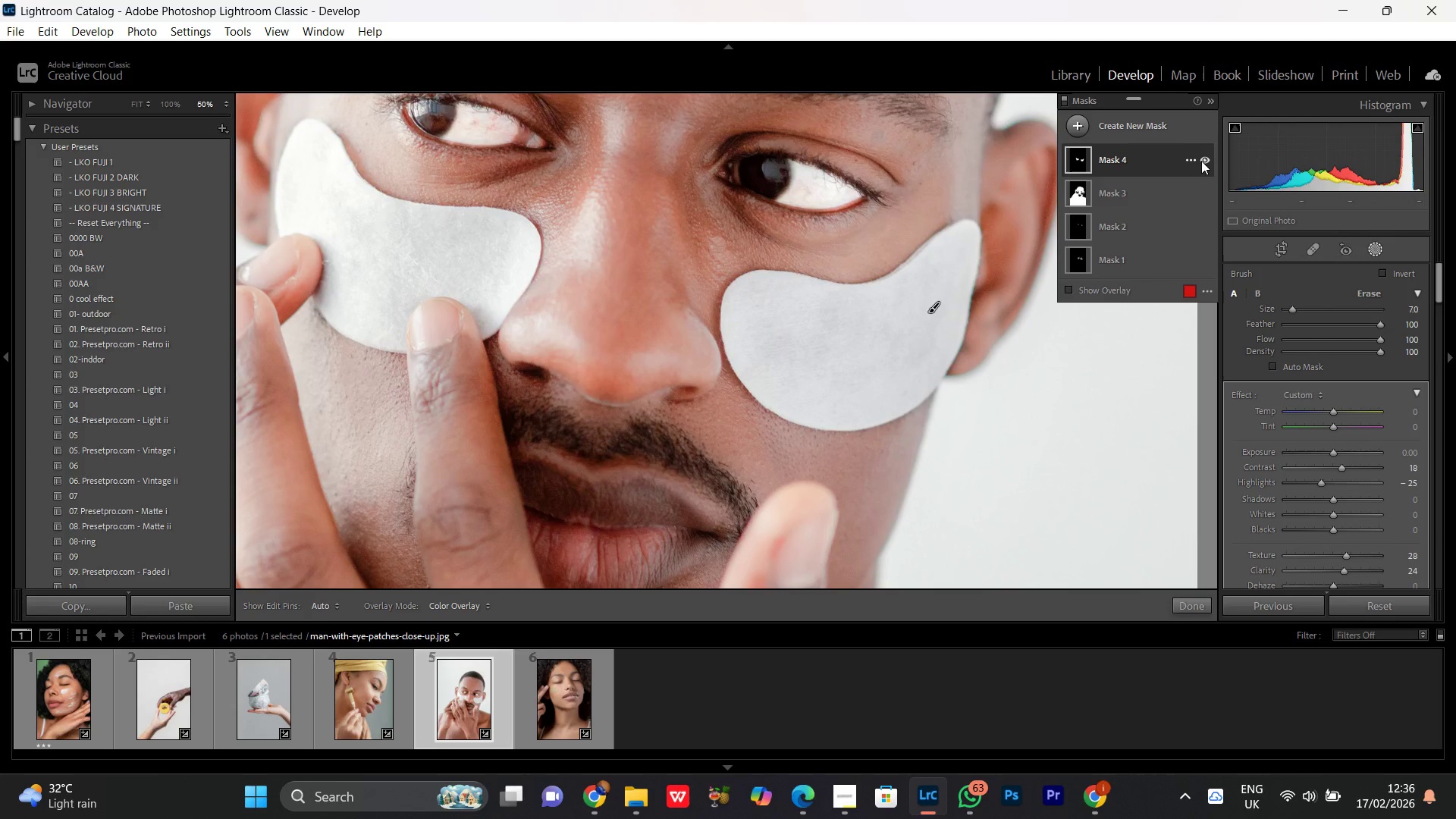 
left_click([1201, 161])
 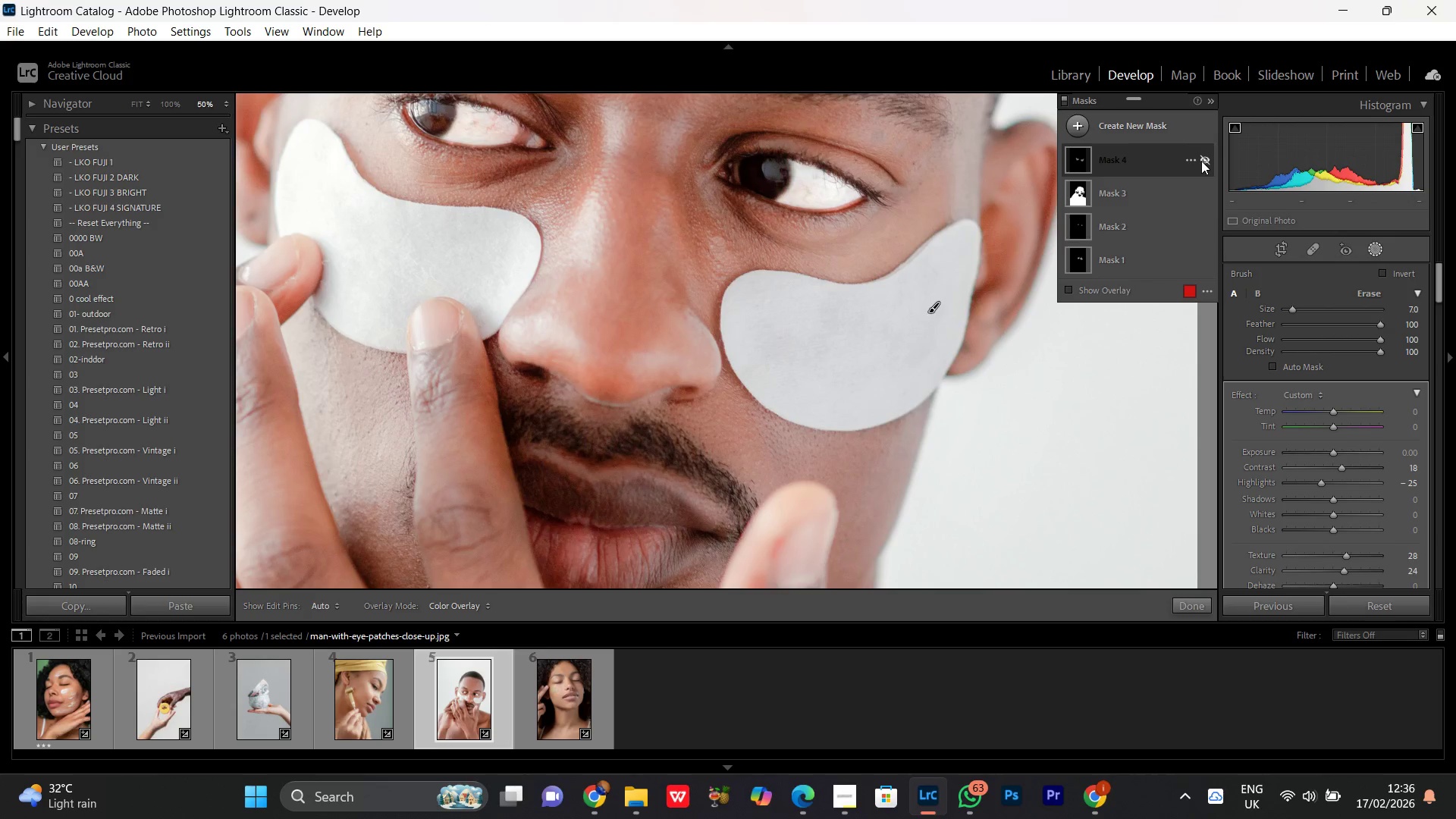 
left_click([1201, 161])
 